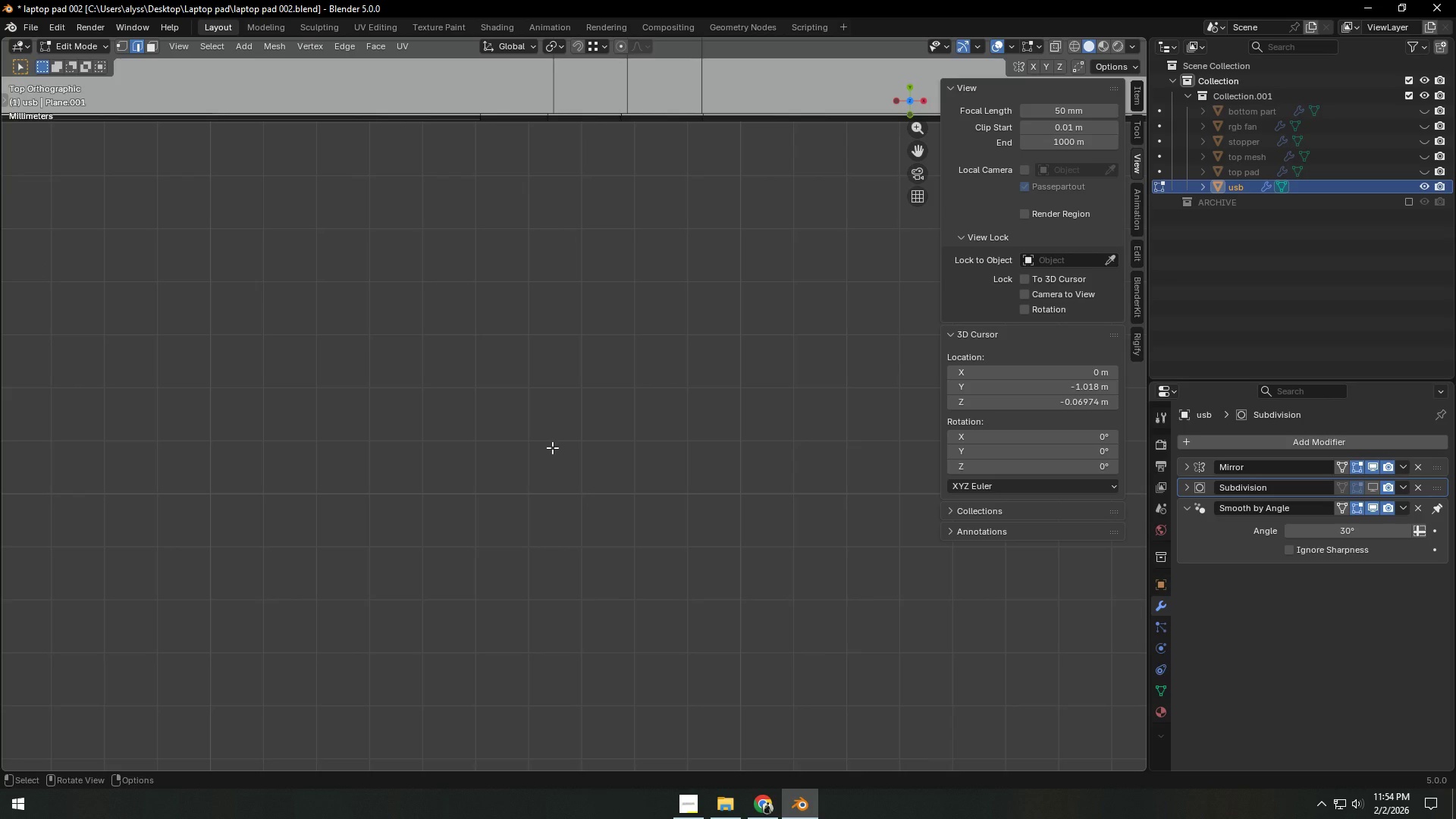 
scroll: coordinate [552, 447], scroll_direction: down, amount: 3.0
 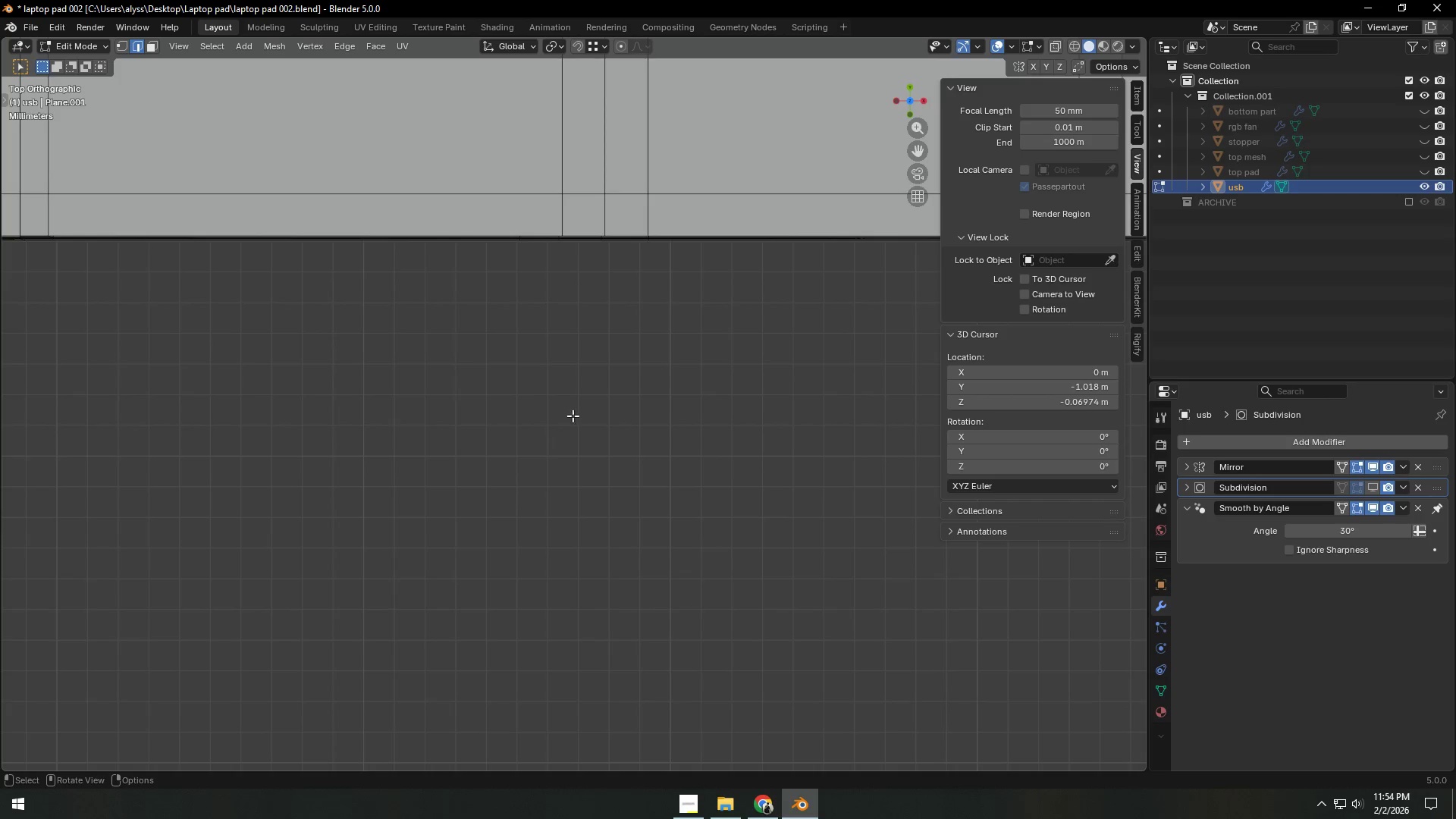 
key(Shift+ShiftLeft)
 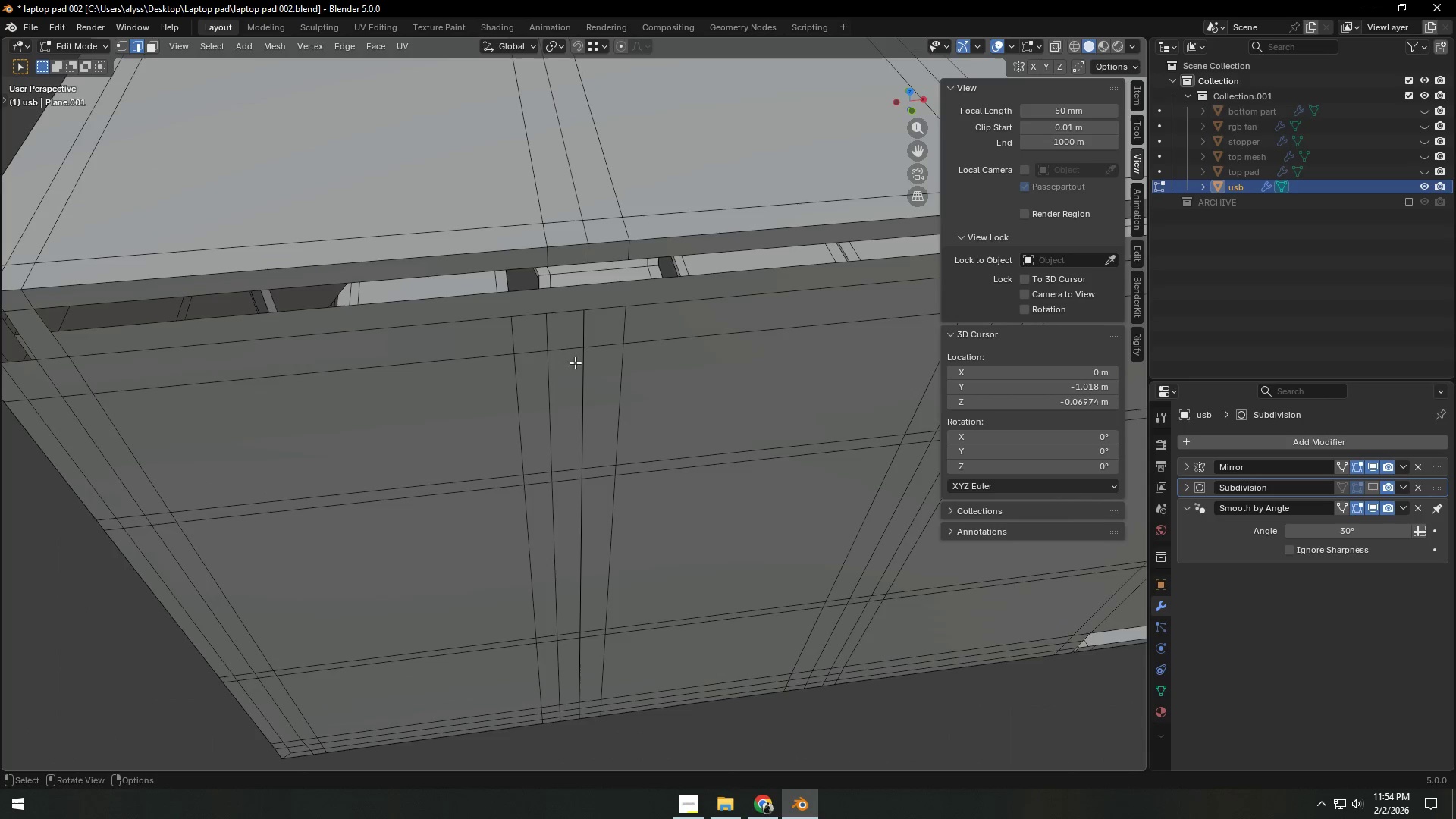 
left_click([579, 364])
 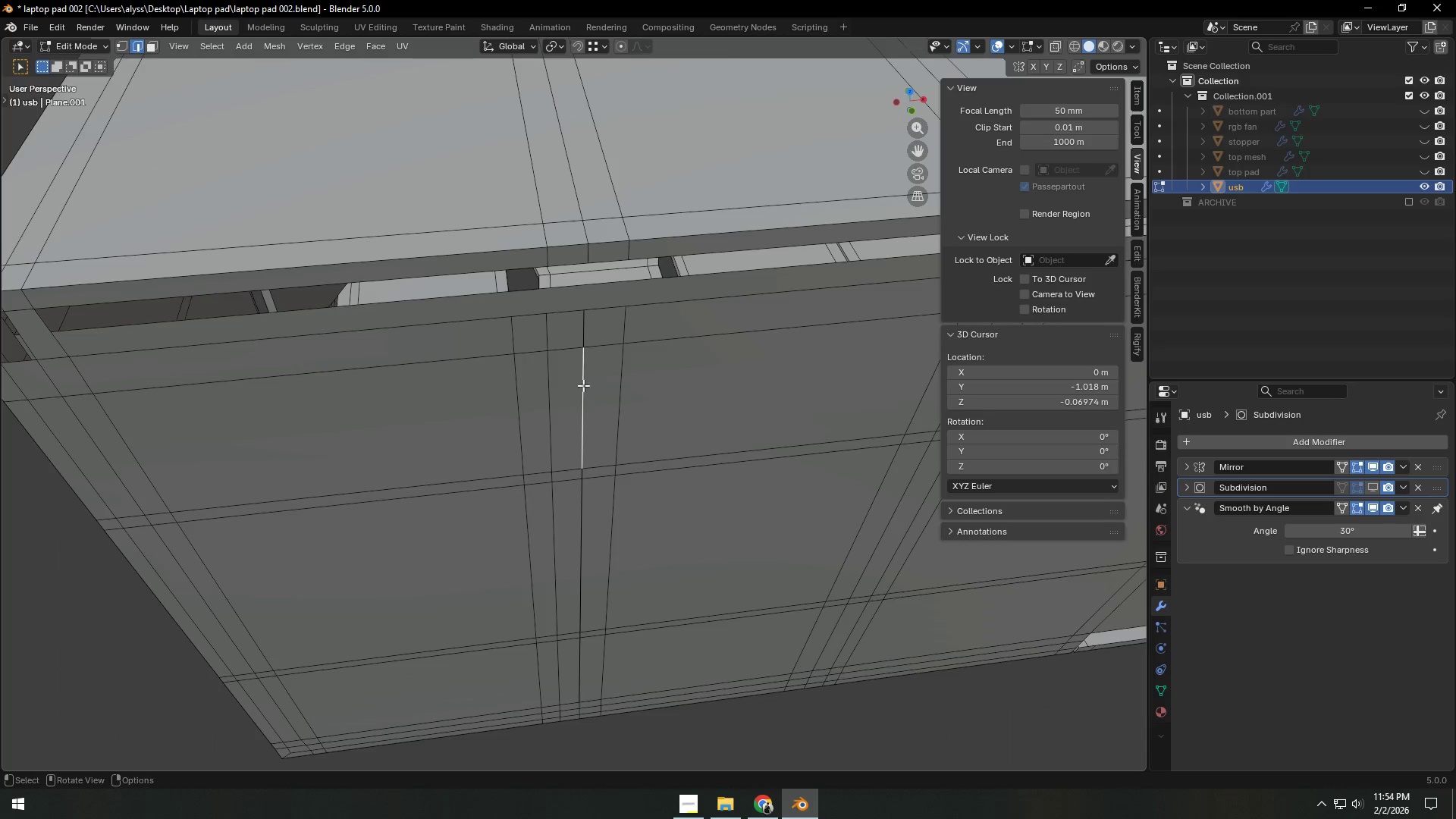 
key(Backquote)
 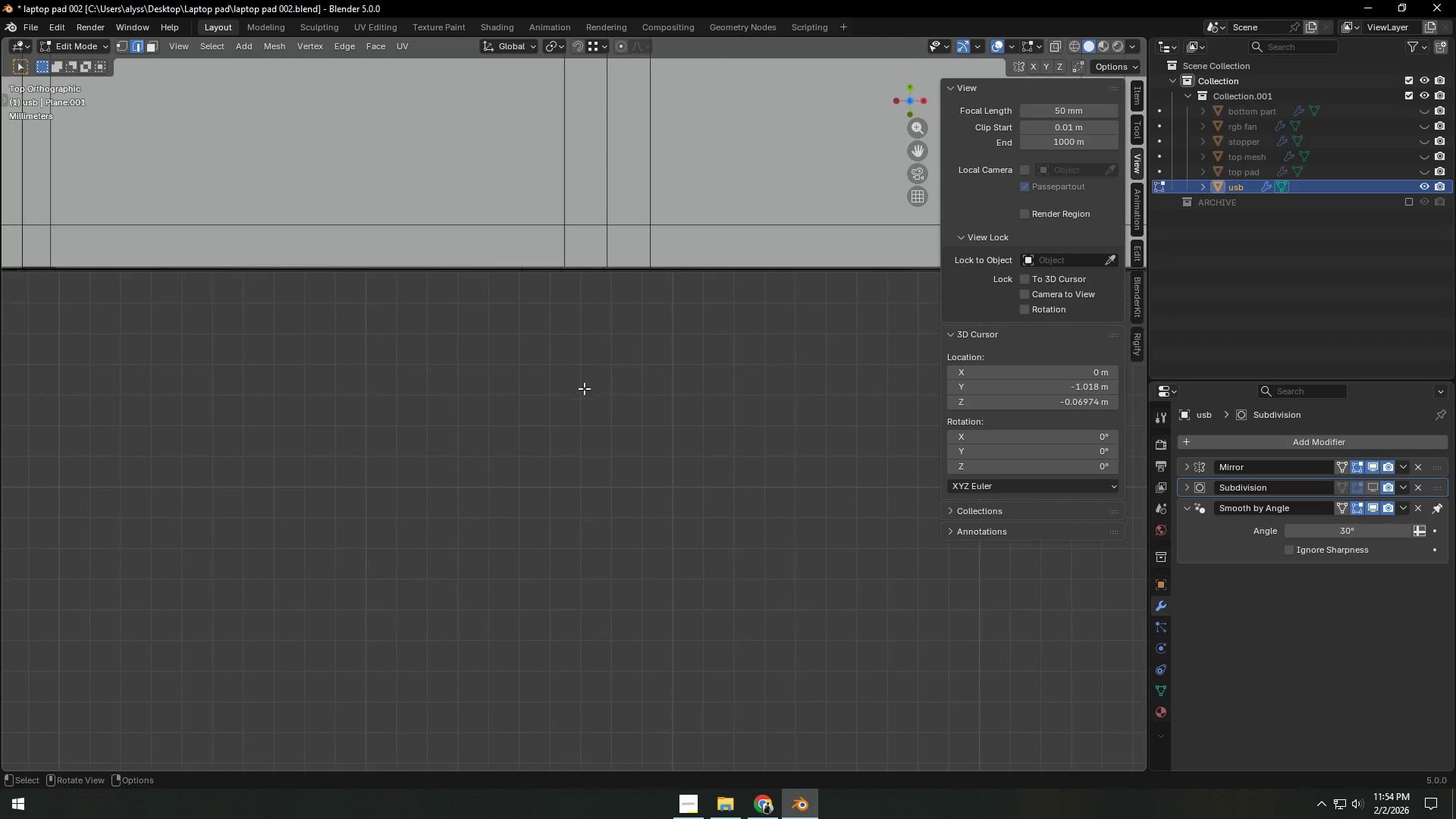 
key(Z)
 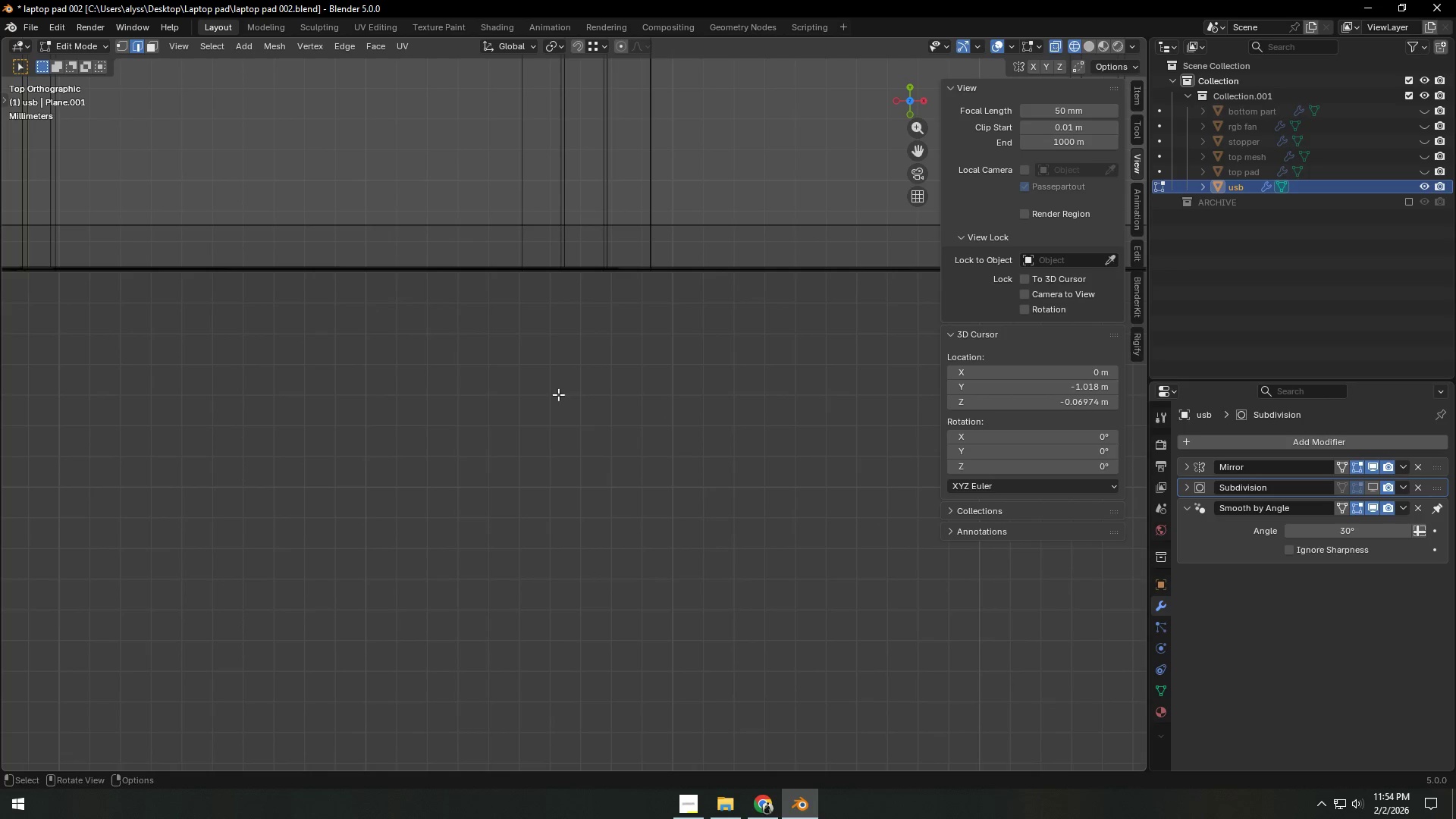 
key(Shift+ShiftLeft)
 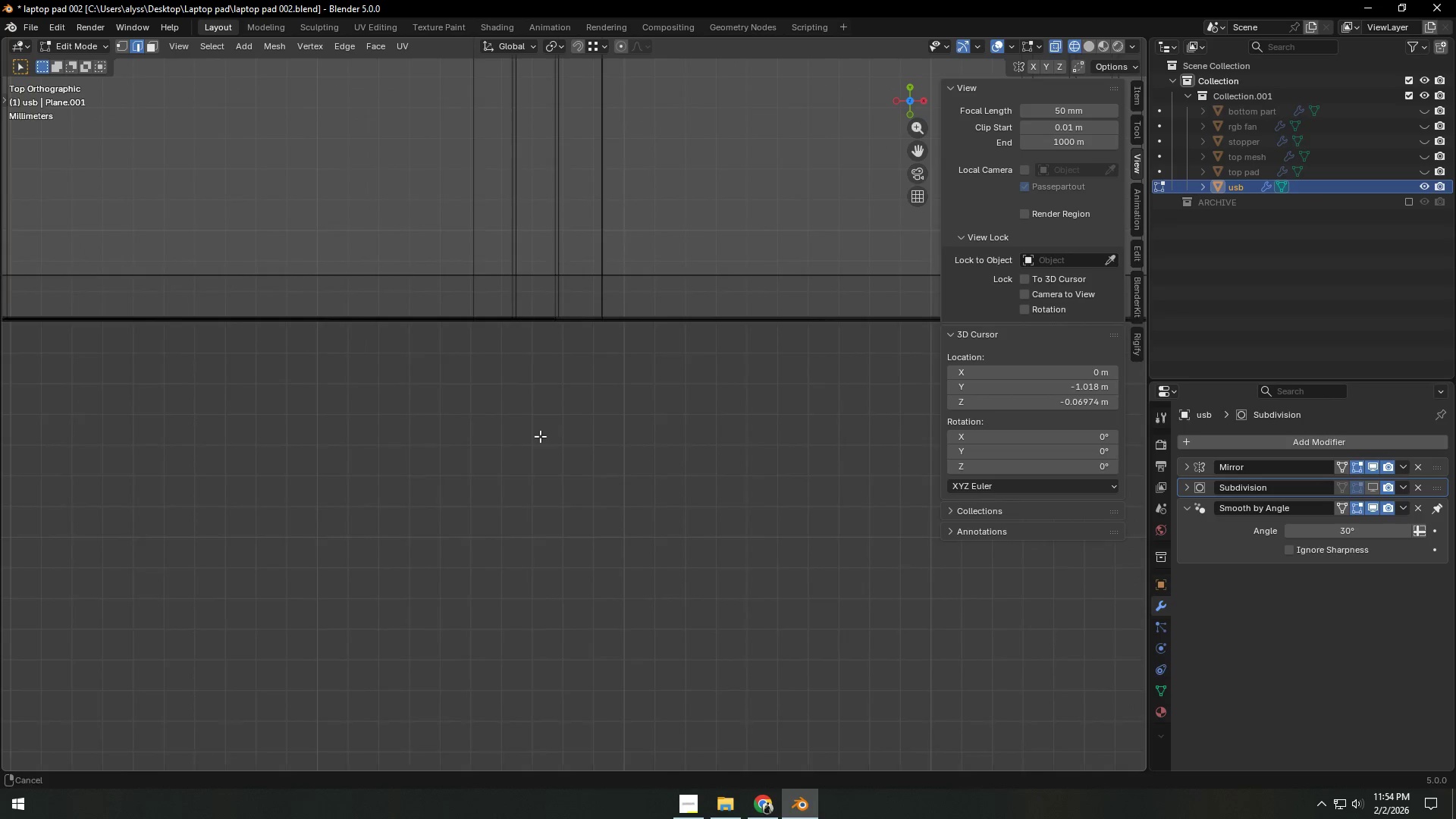 
scroll: coordinate [539, 438], scroll_direction: up, amount: 2.0
 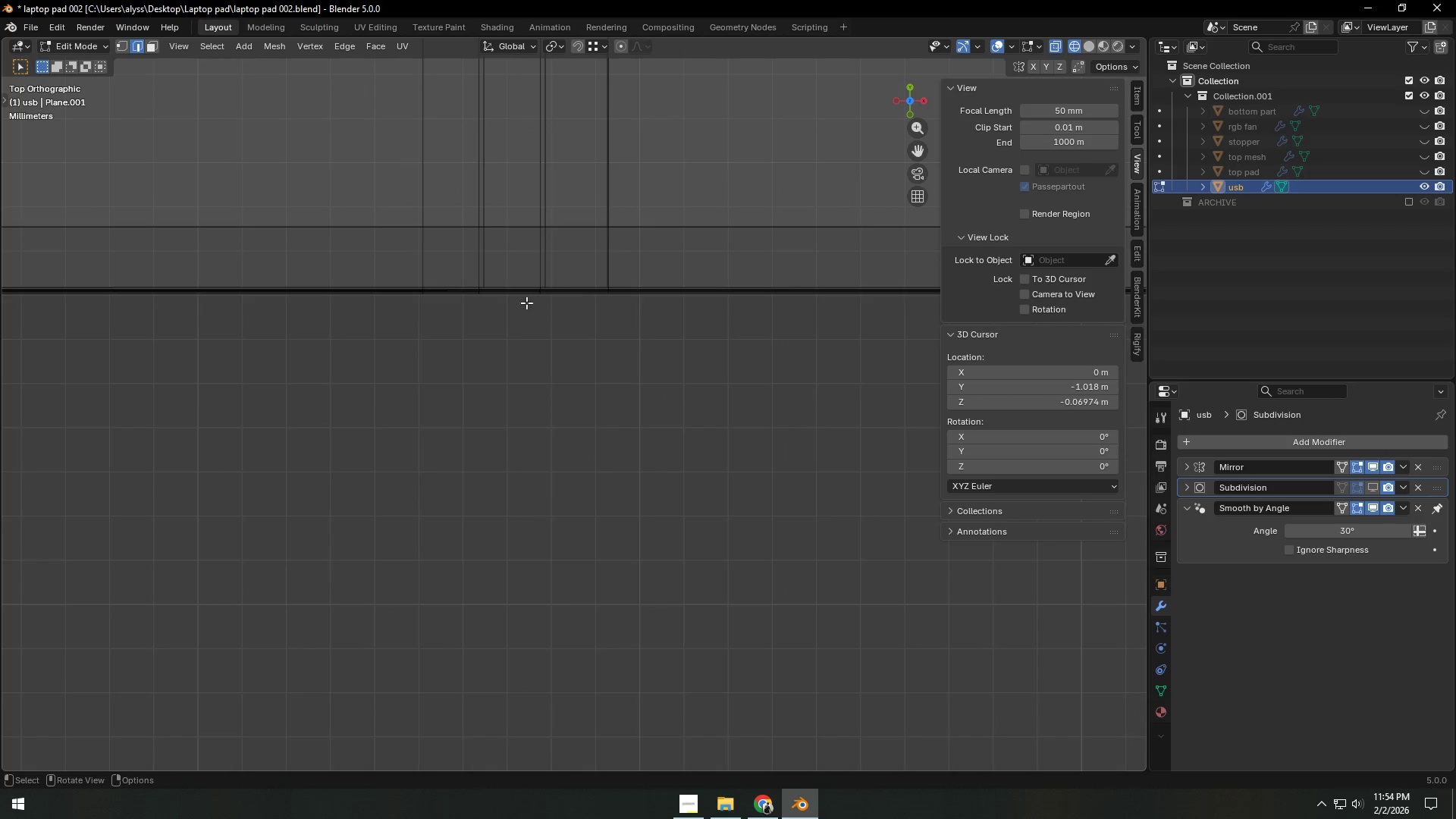 
left_click_drag(start_coordinate=[524, 266], to_coordinate=[559, 331])
 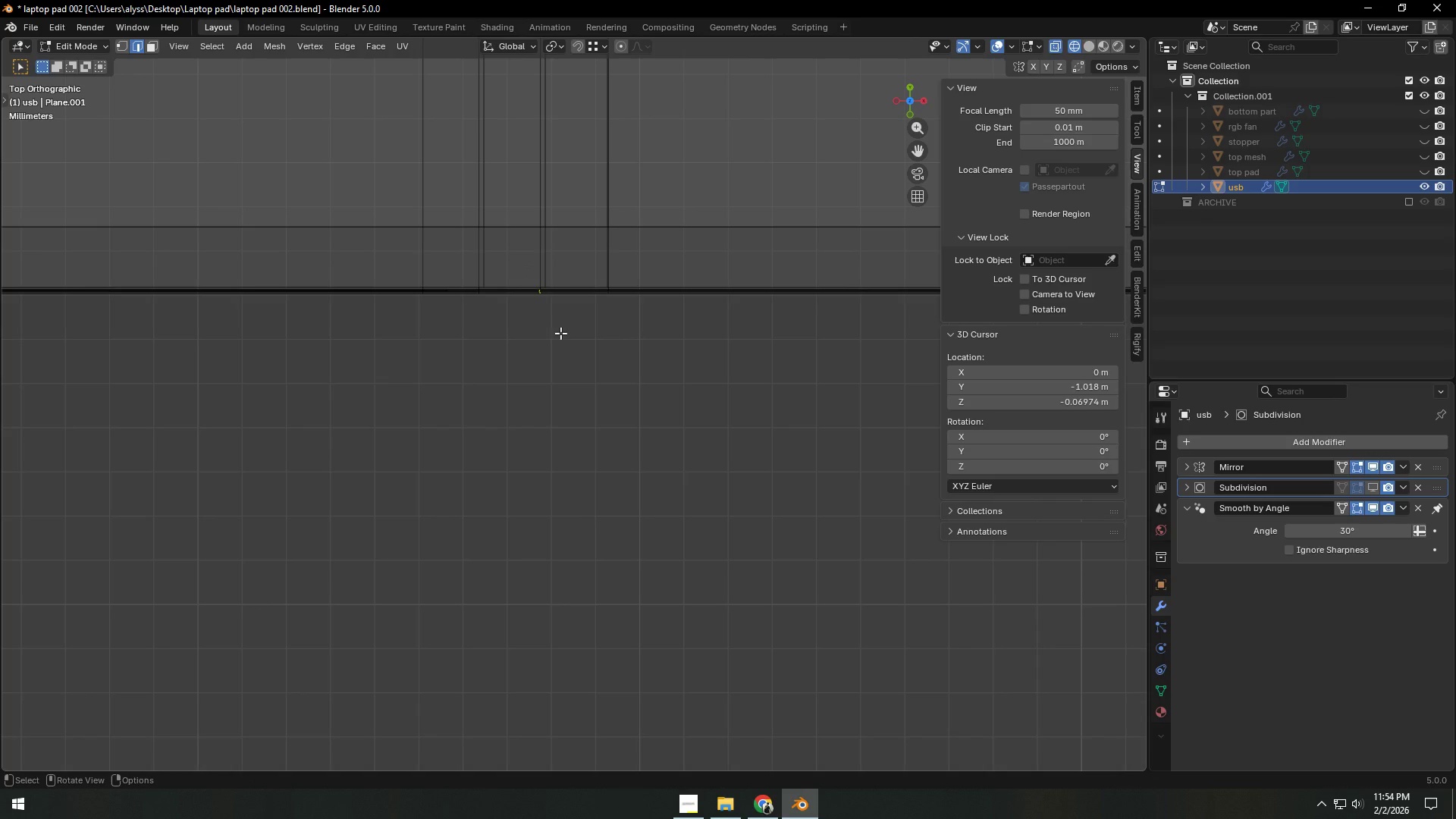 
type(1nnnm)
 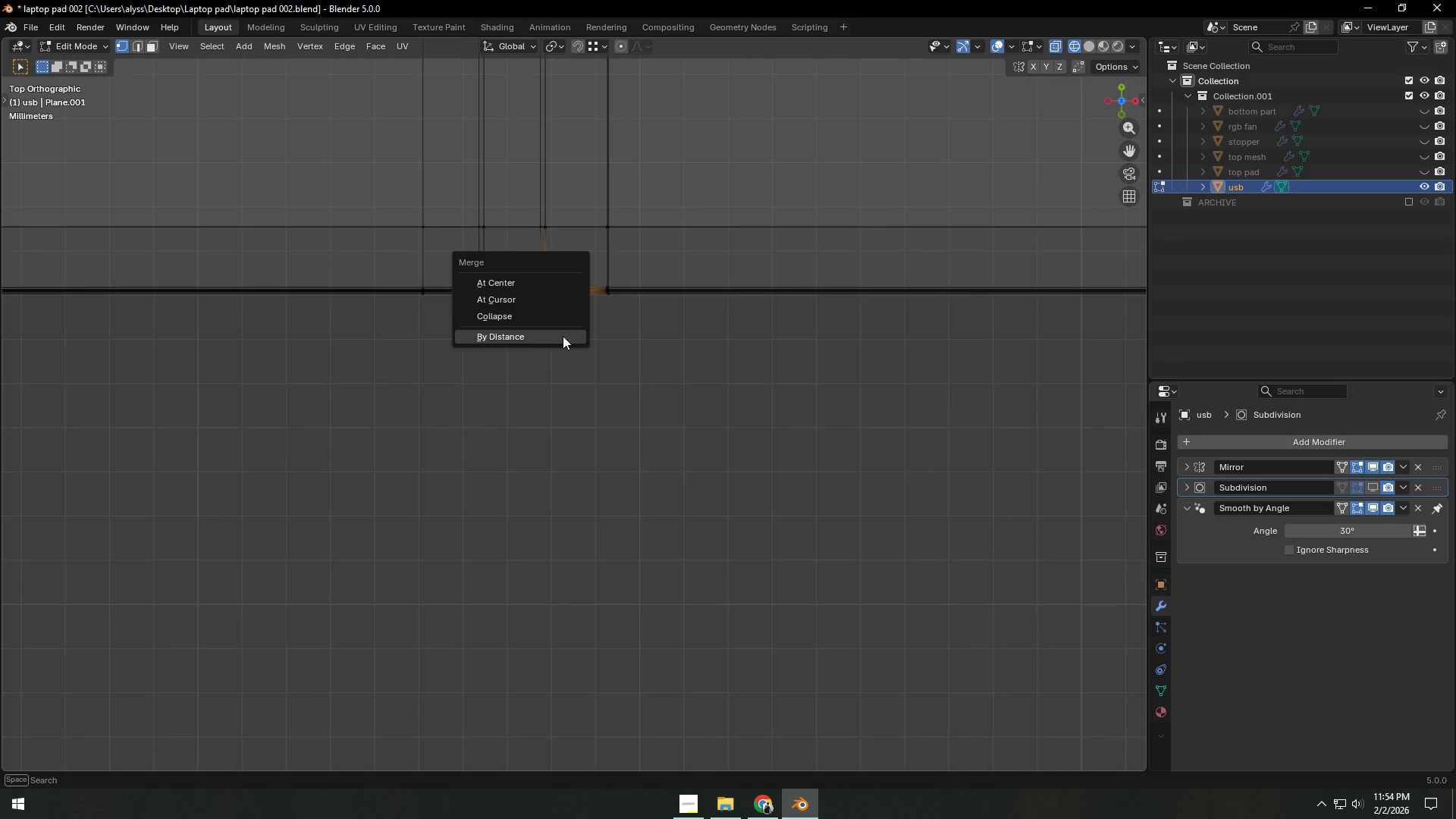 
left_click([563, 336])
 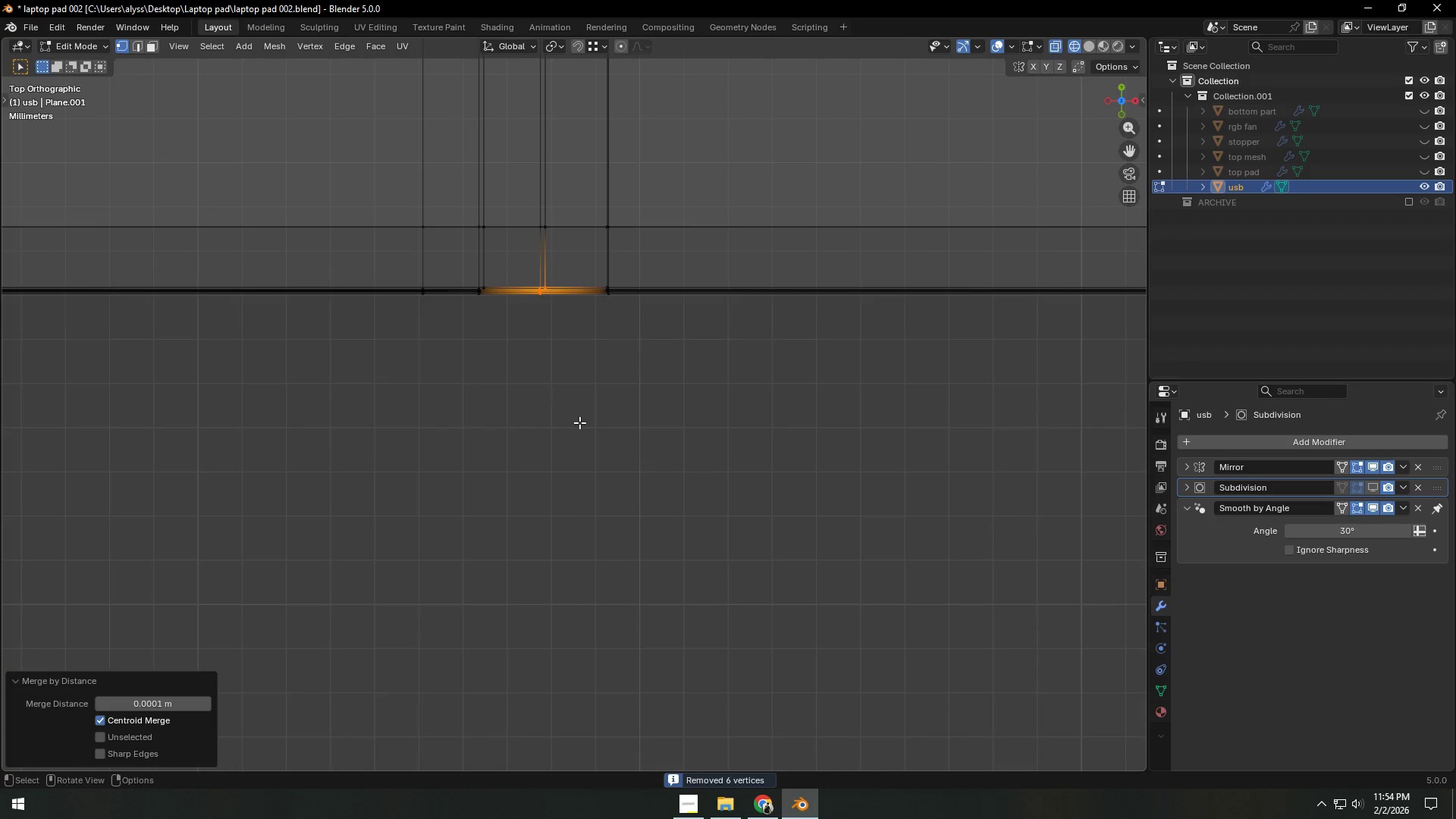 
key(Z)
 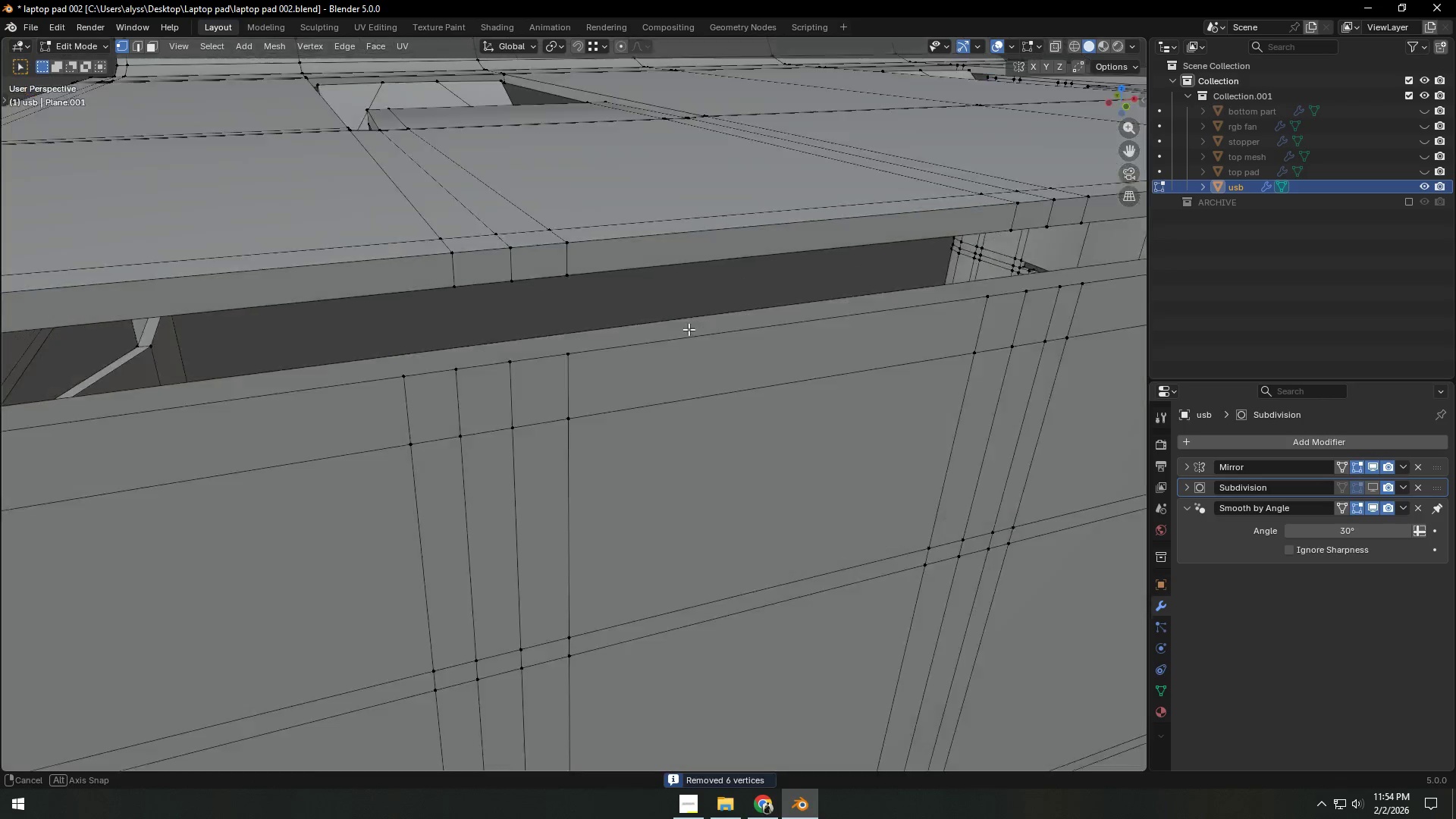 
key(Shift+ShiftLeft)
 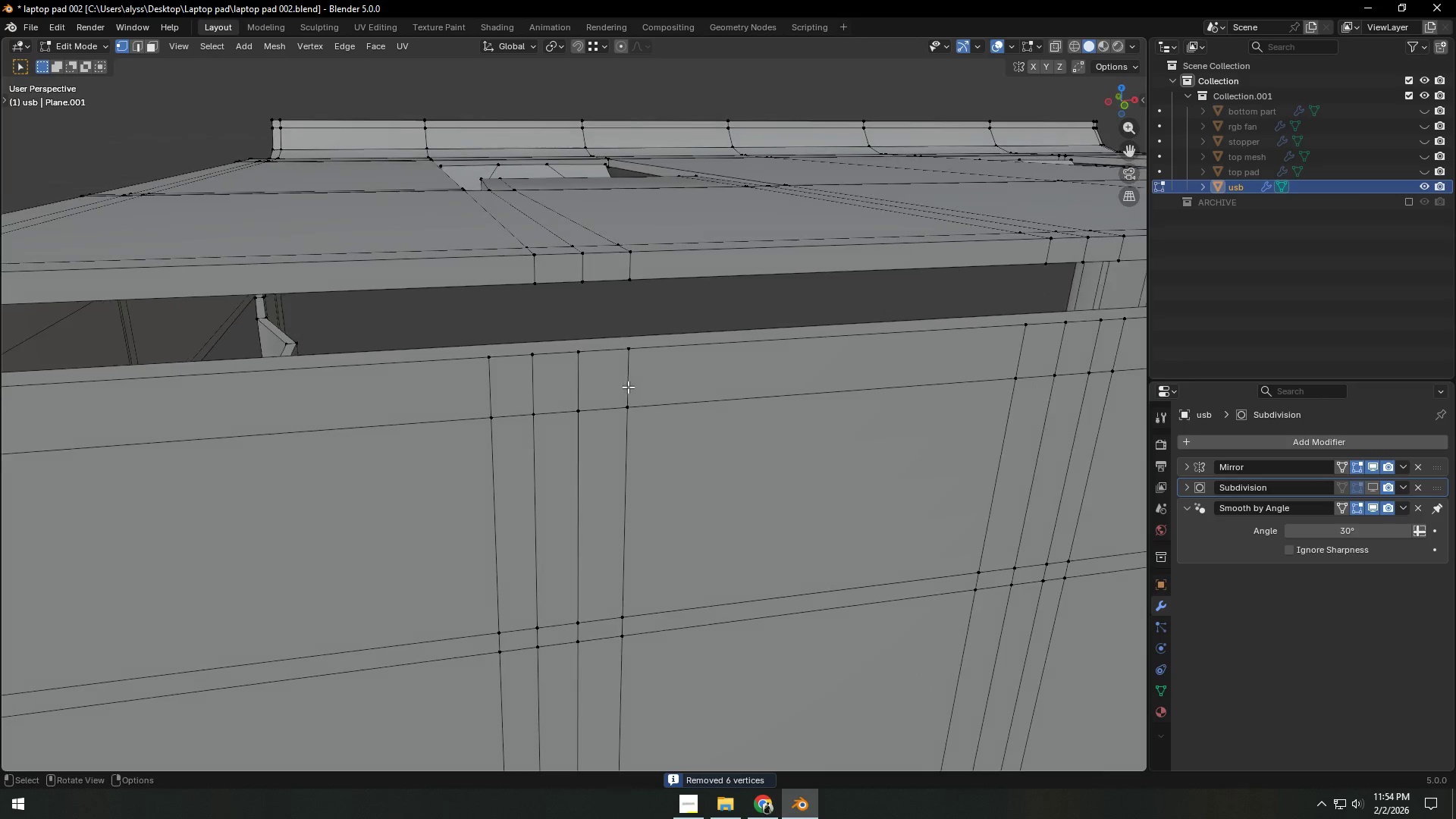 
scroll: coordinate [680, 346], scroll_direction: down, amount: 1.0
 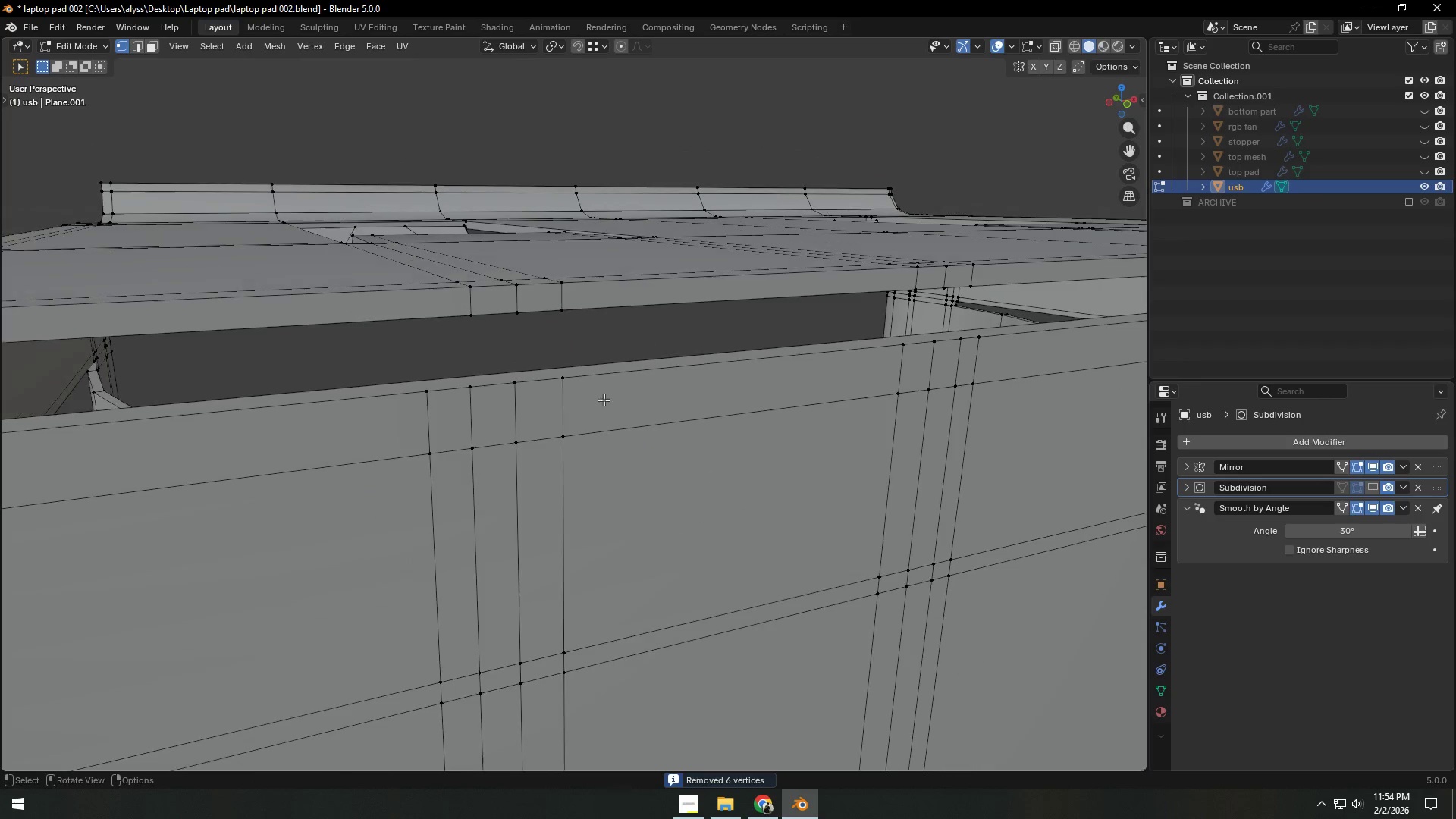 
scroll: coordinate [621, 388], scroll_direction: up, amount: 3.0
 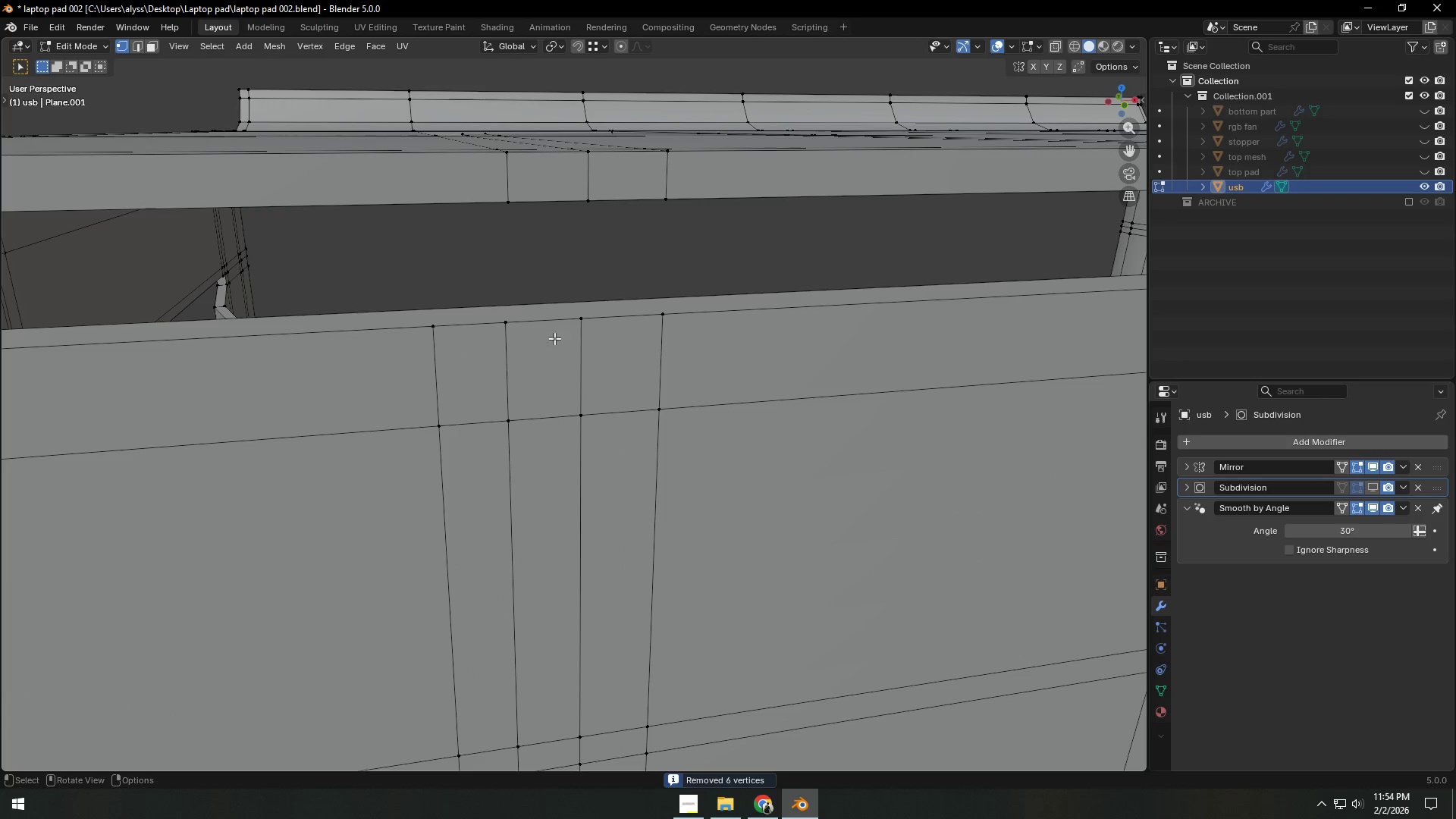 
key(1)
 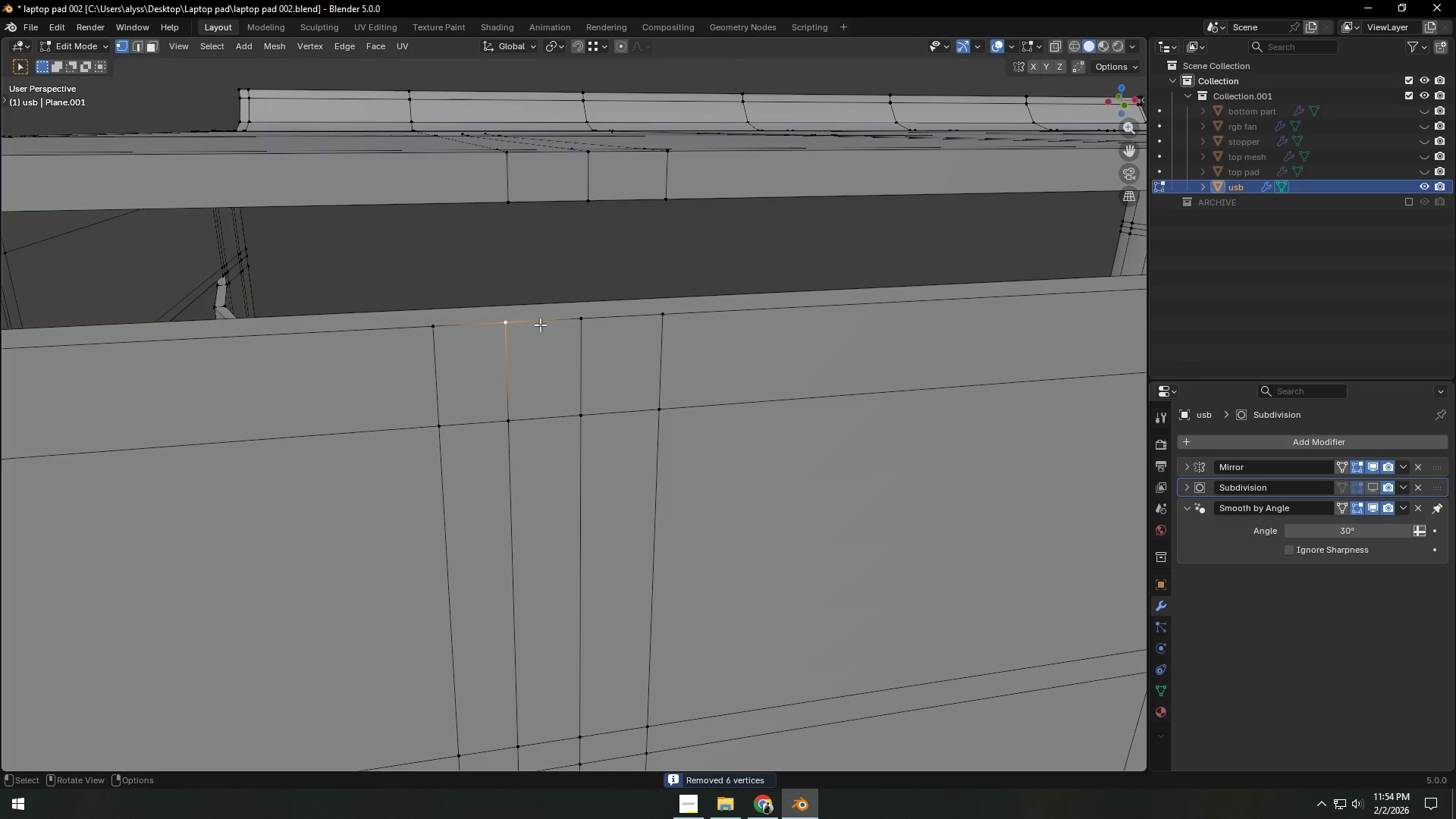 
left_click([540, 325])
 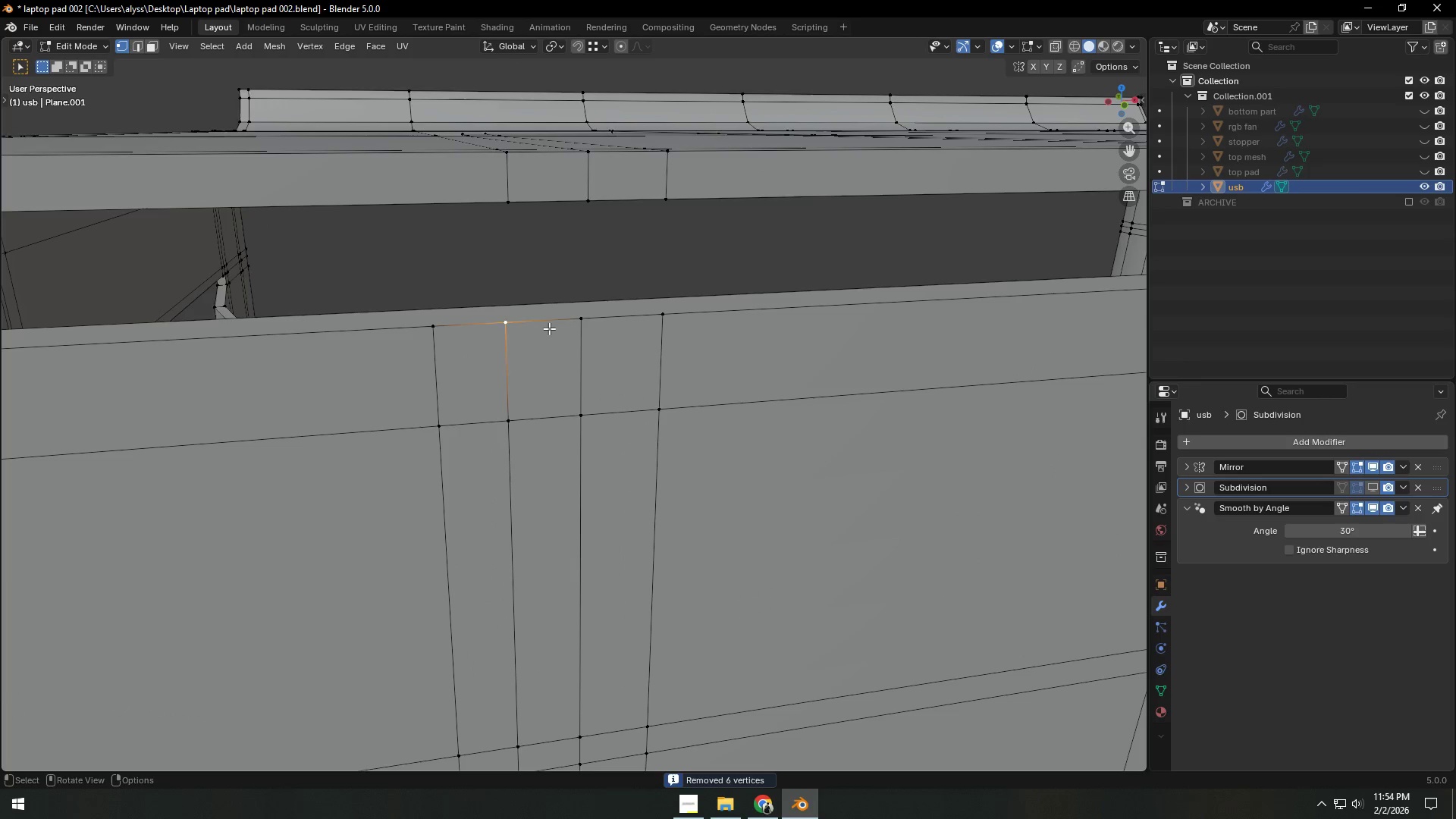 
key(2)
 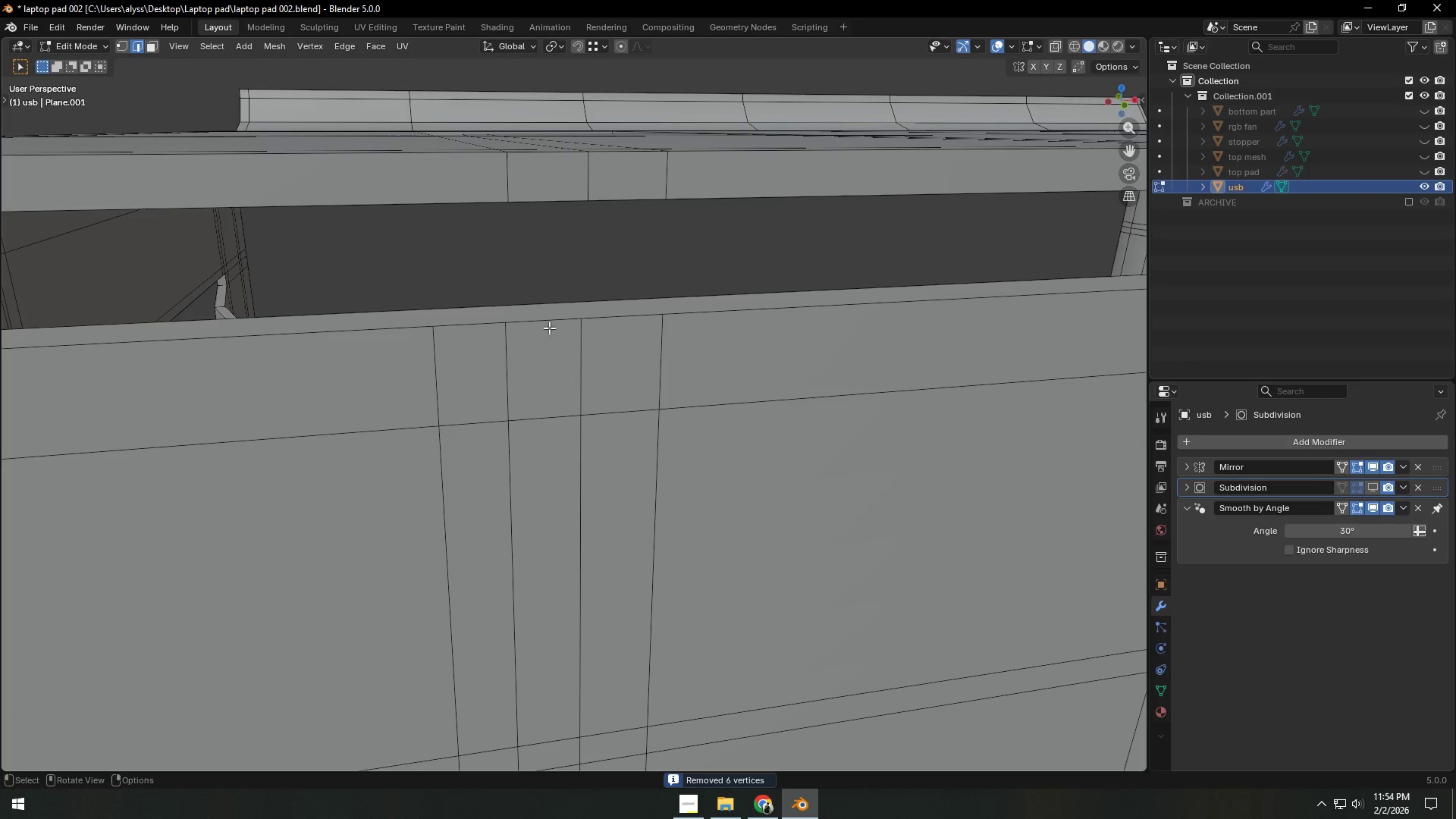 
left_click([549, 328])
 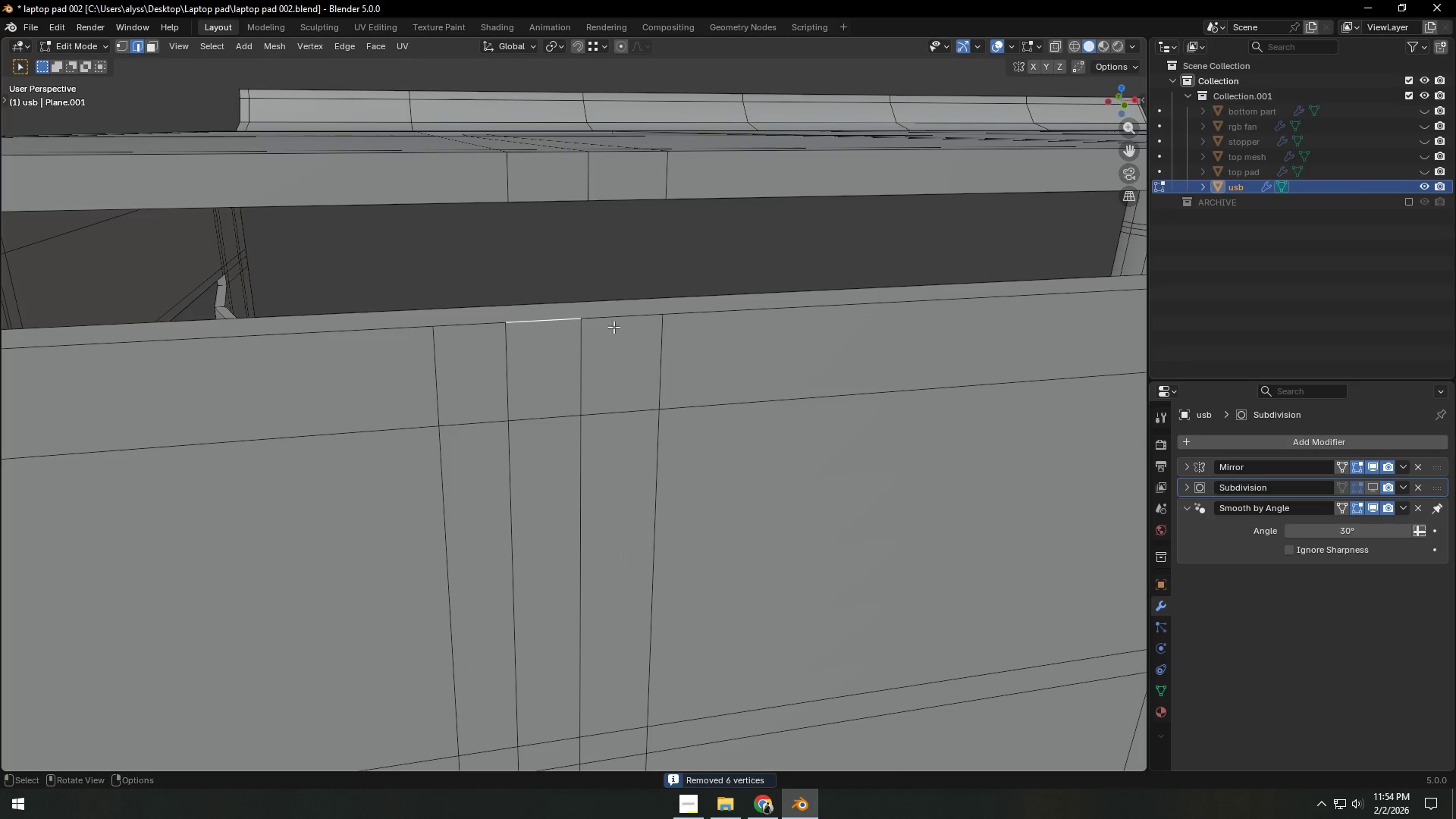 
type(gz)
 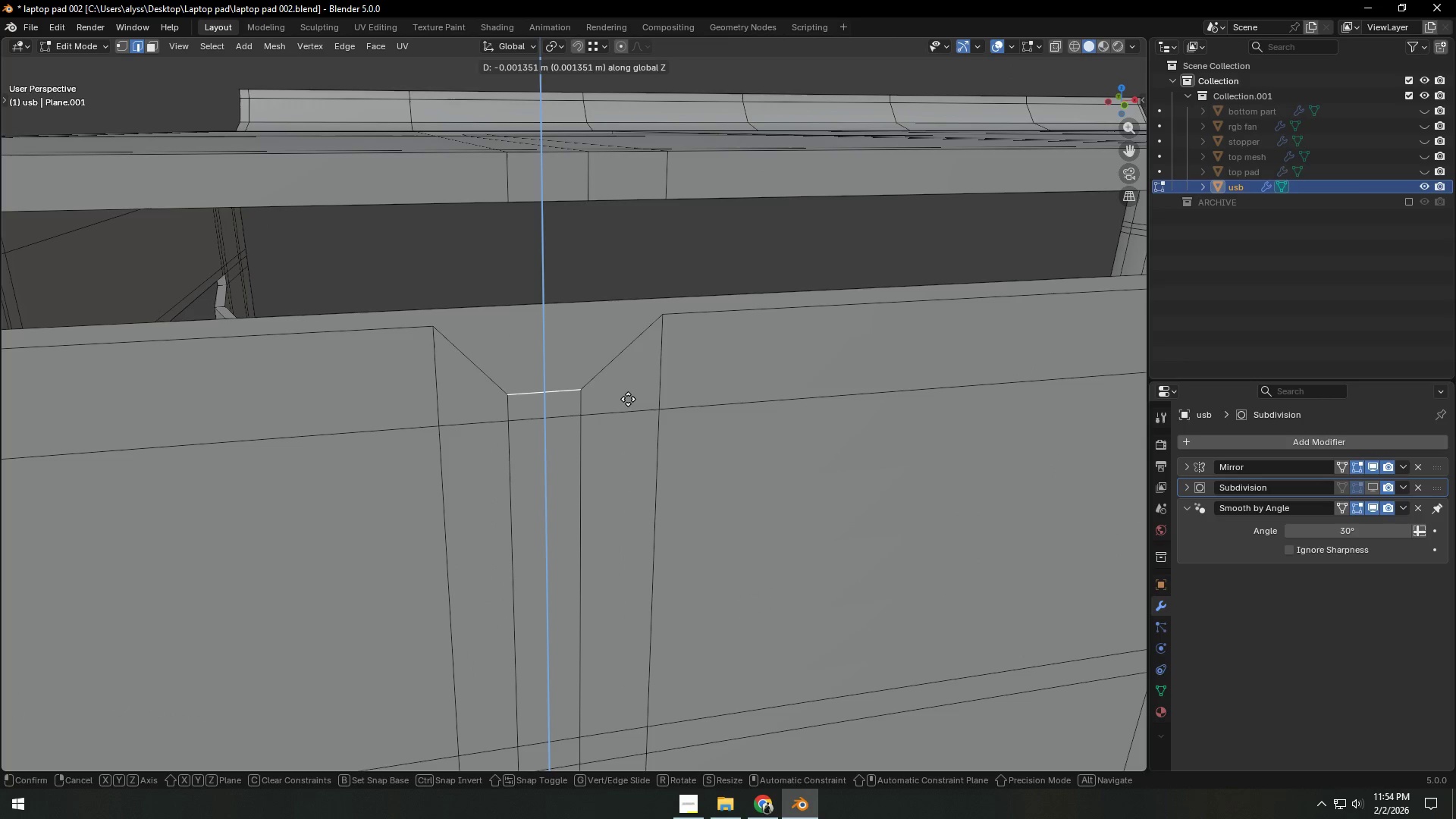 
left_click([627, 399])
 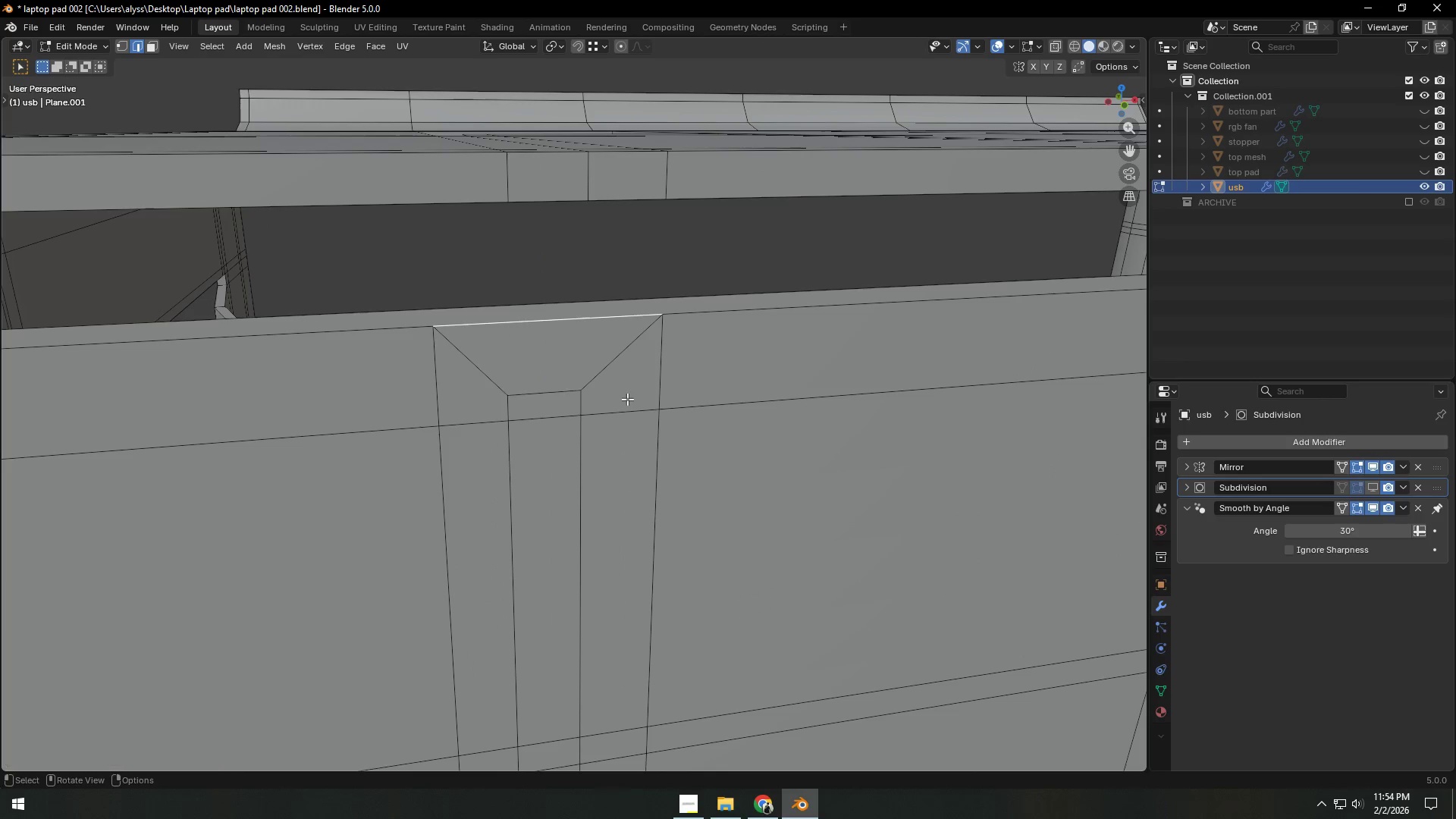 
key(F)
 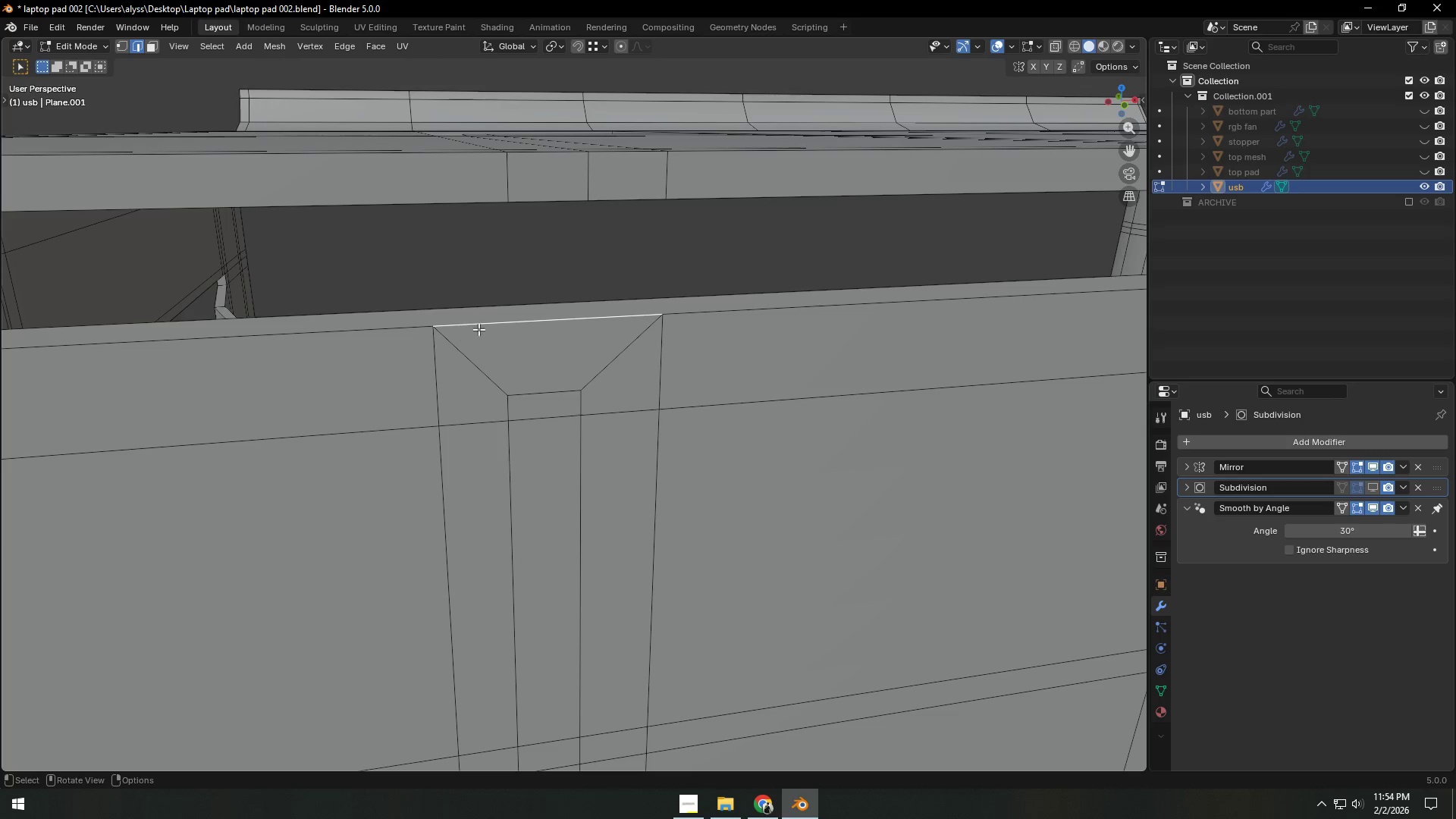 
wait(7.97)
 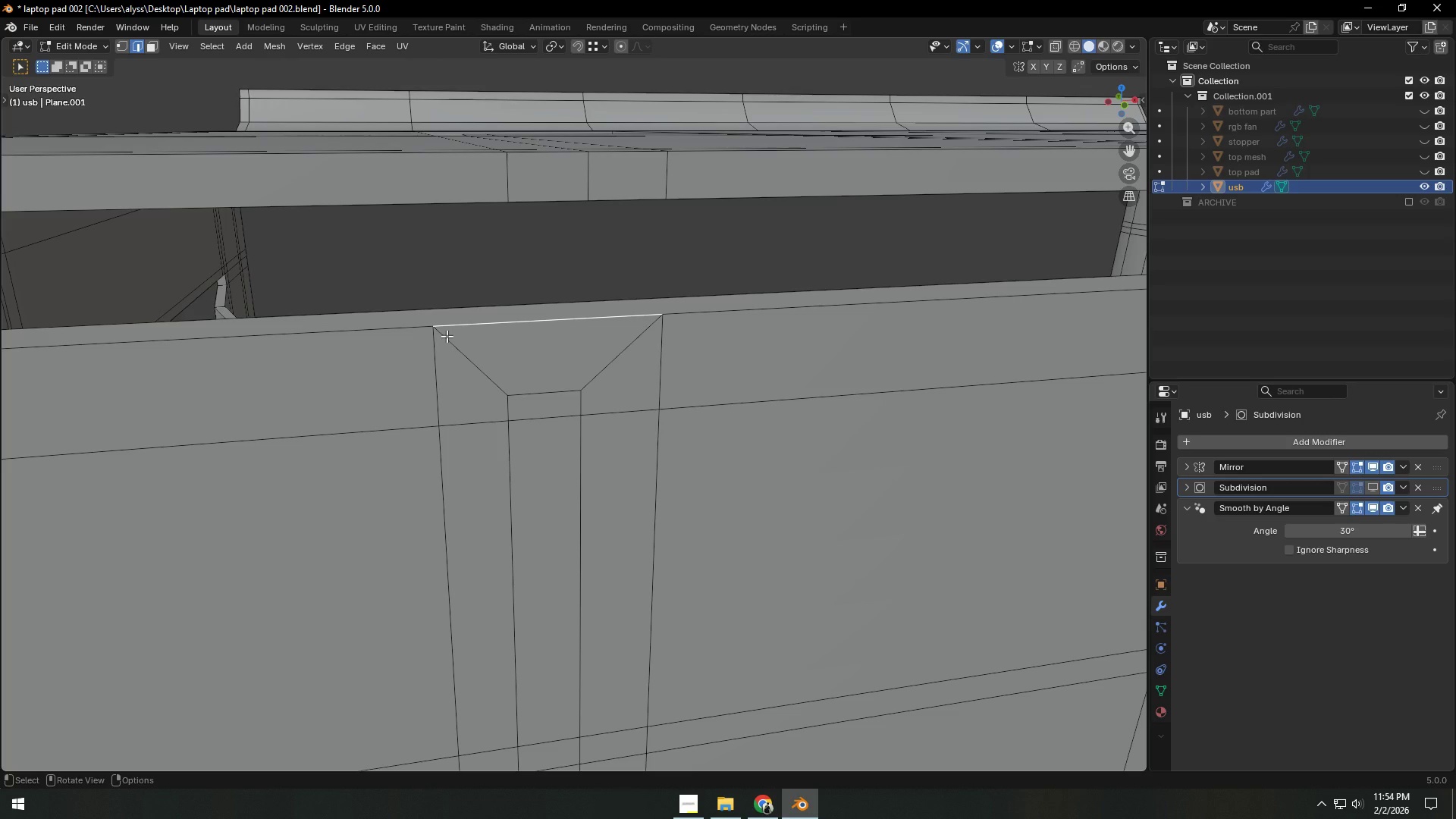 
key(Control+Z)
 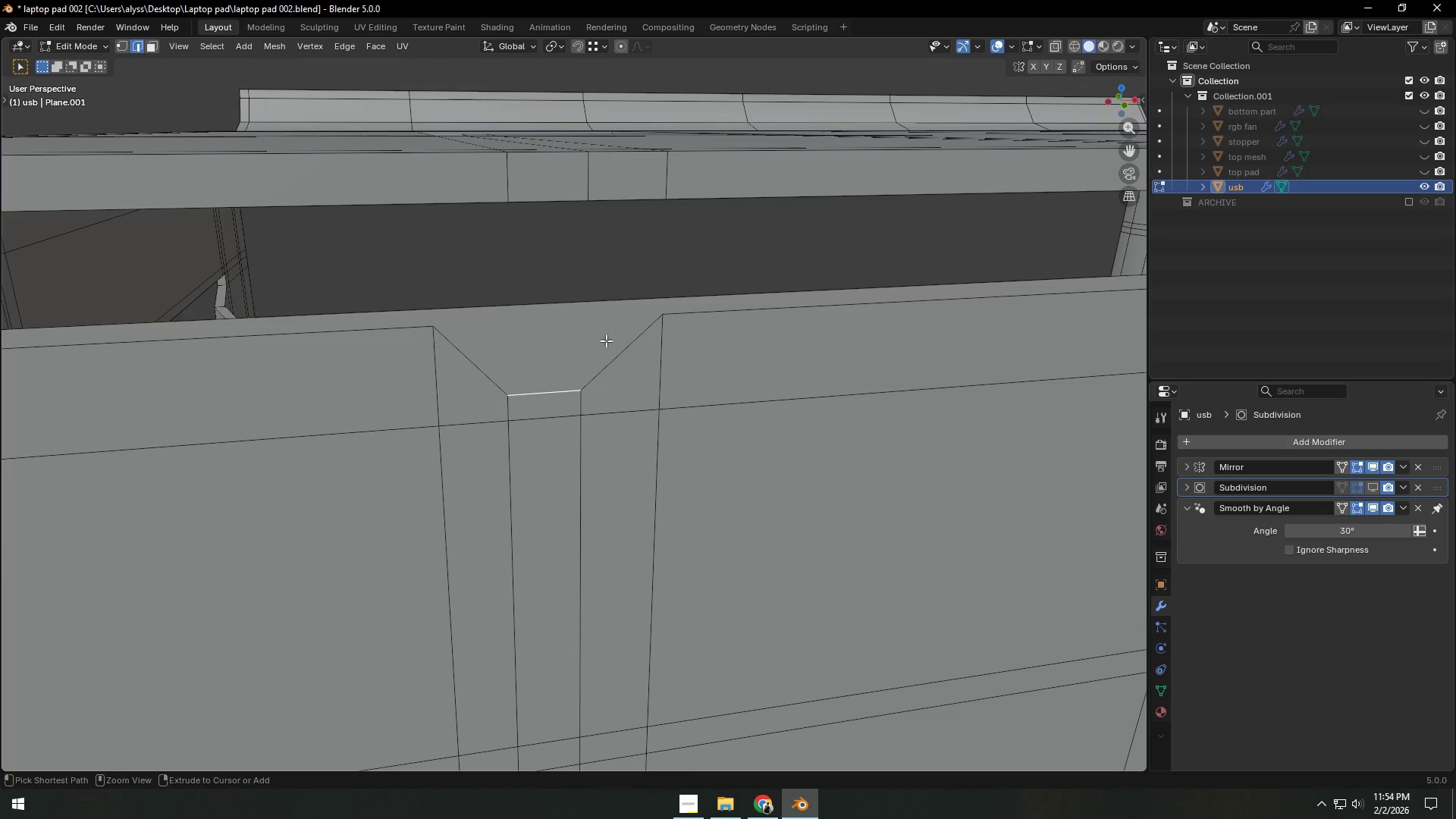 
key(Control+Z)
 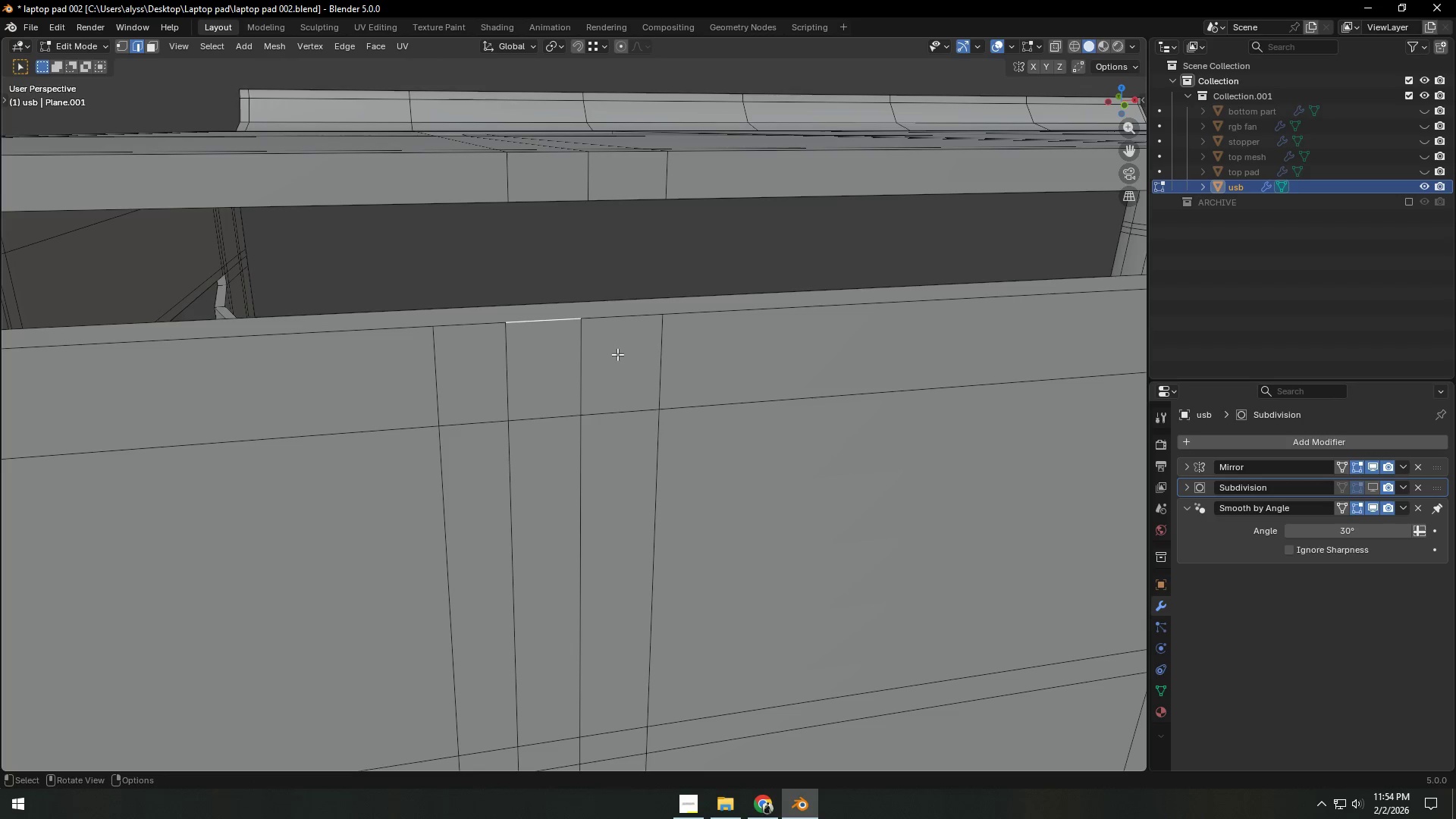 
hold_key(key=ShiftLeft, duration=0.33)
 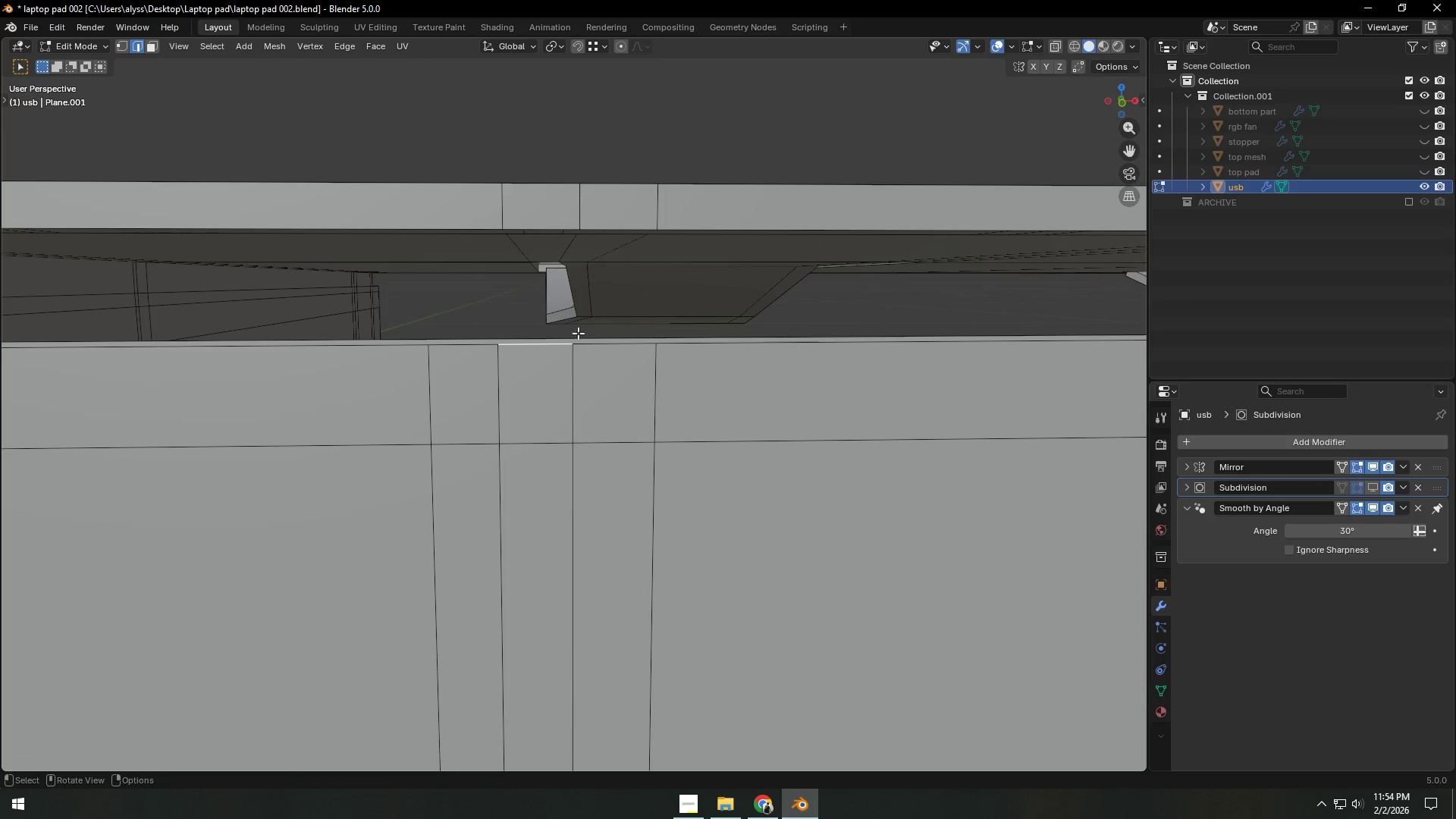 
hold_key(key=ShiftLeft, duration=0.47)
 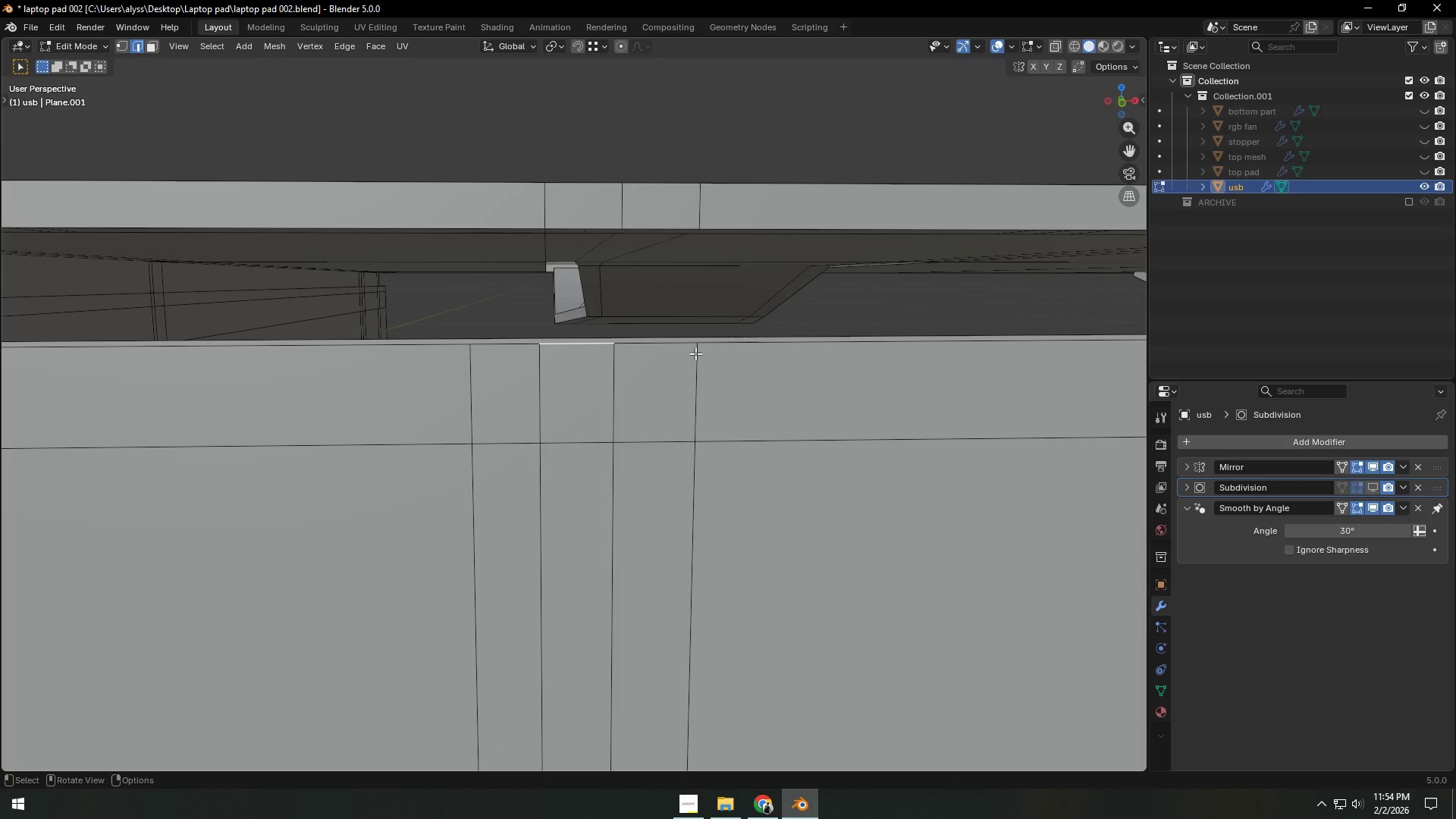 
hold_key(key=ShiftLeft, duration=0.41)
 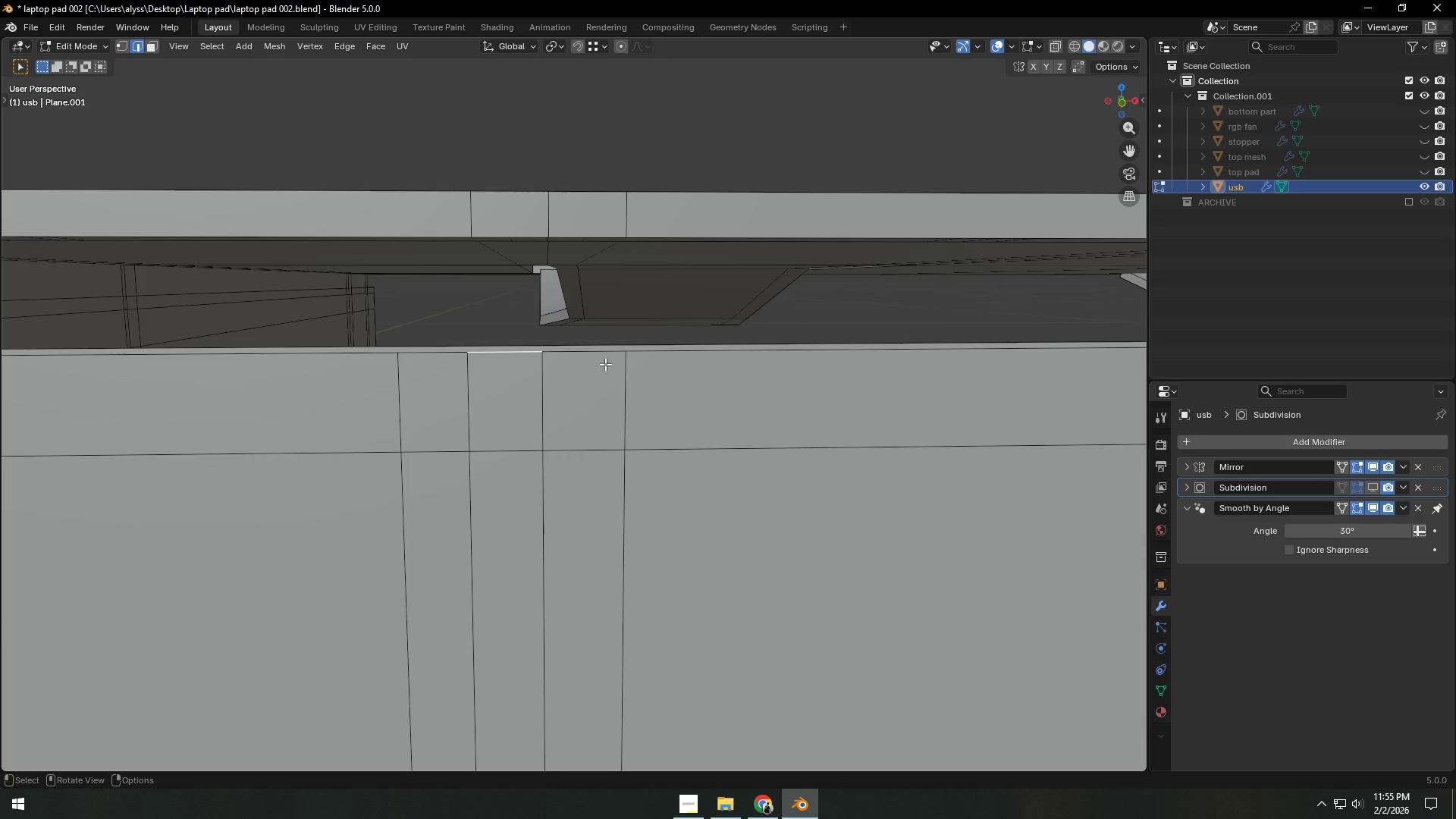 
hold_key(key=ShiftLeft, duration=0.36)
 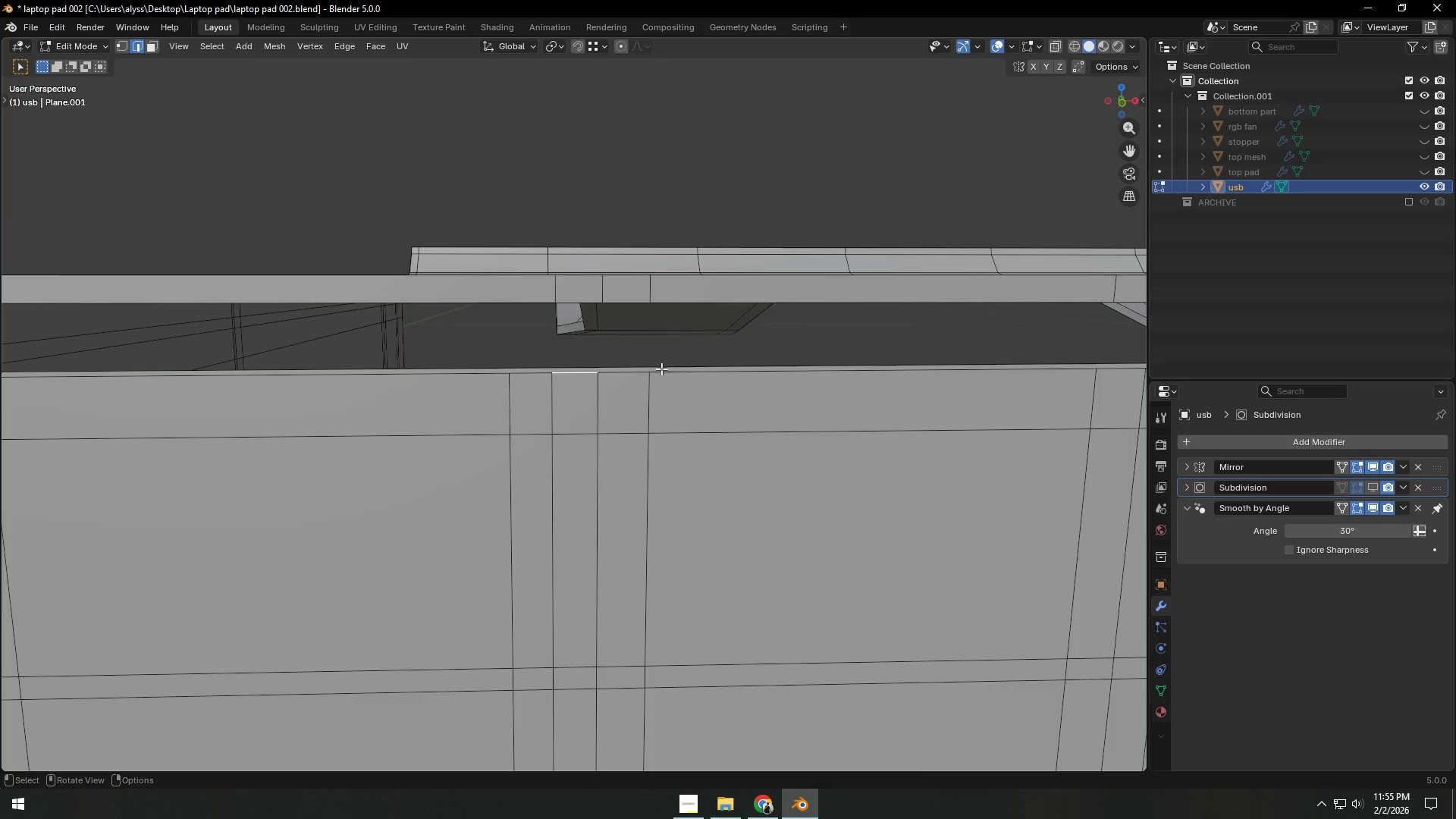 
scroll: coordinate [661, 371], scroll_direction: down, amount: 6.0
 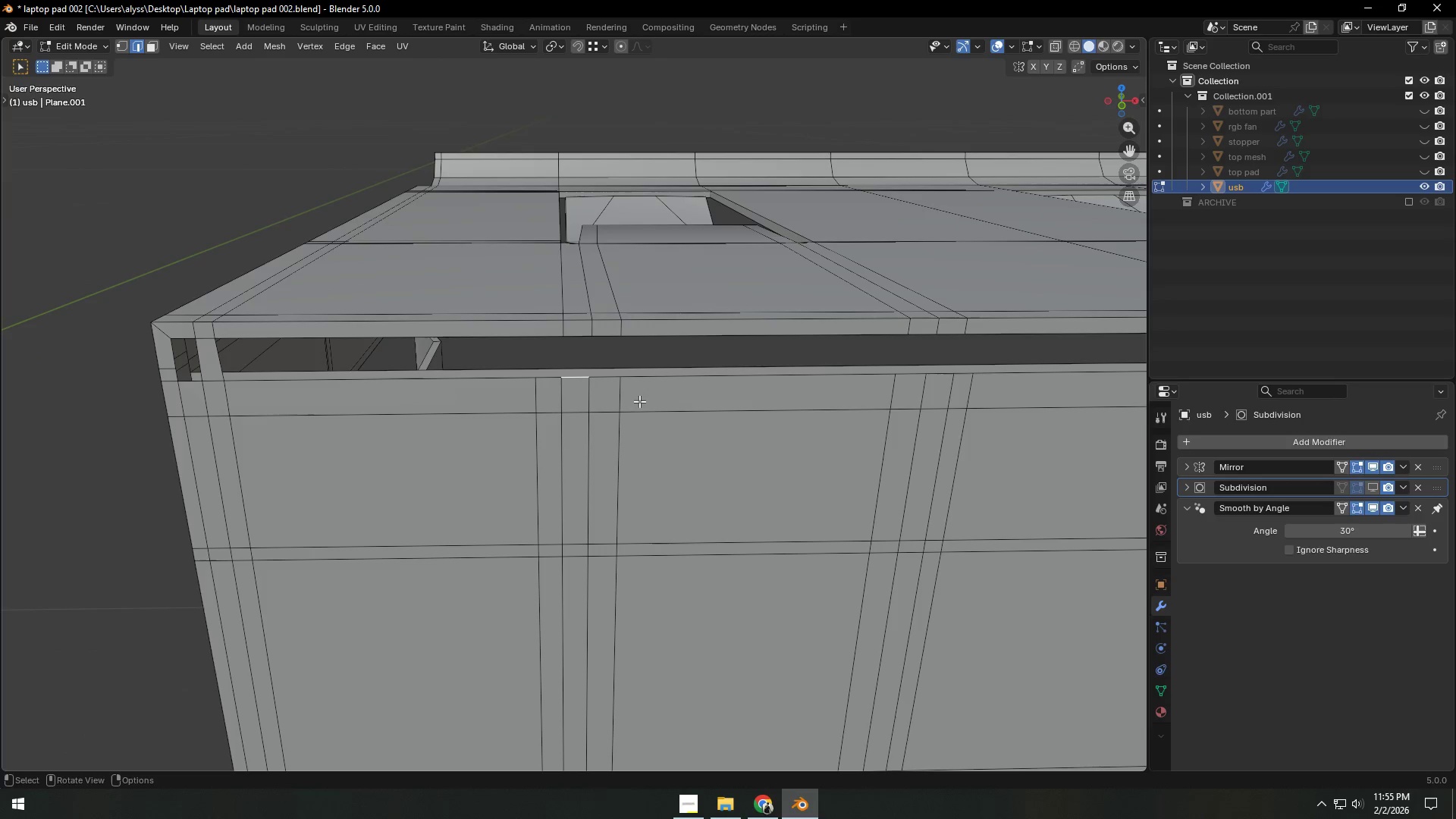 
key(Control+R)
 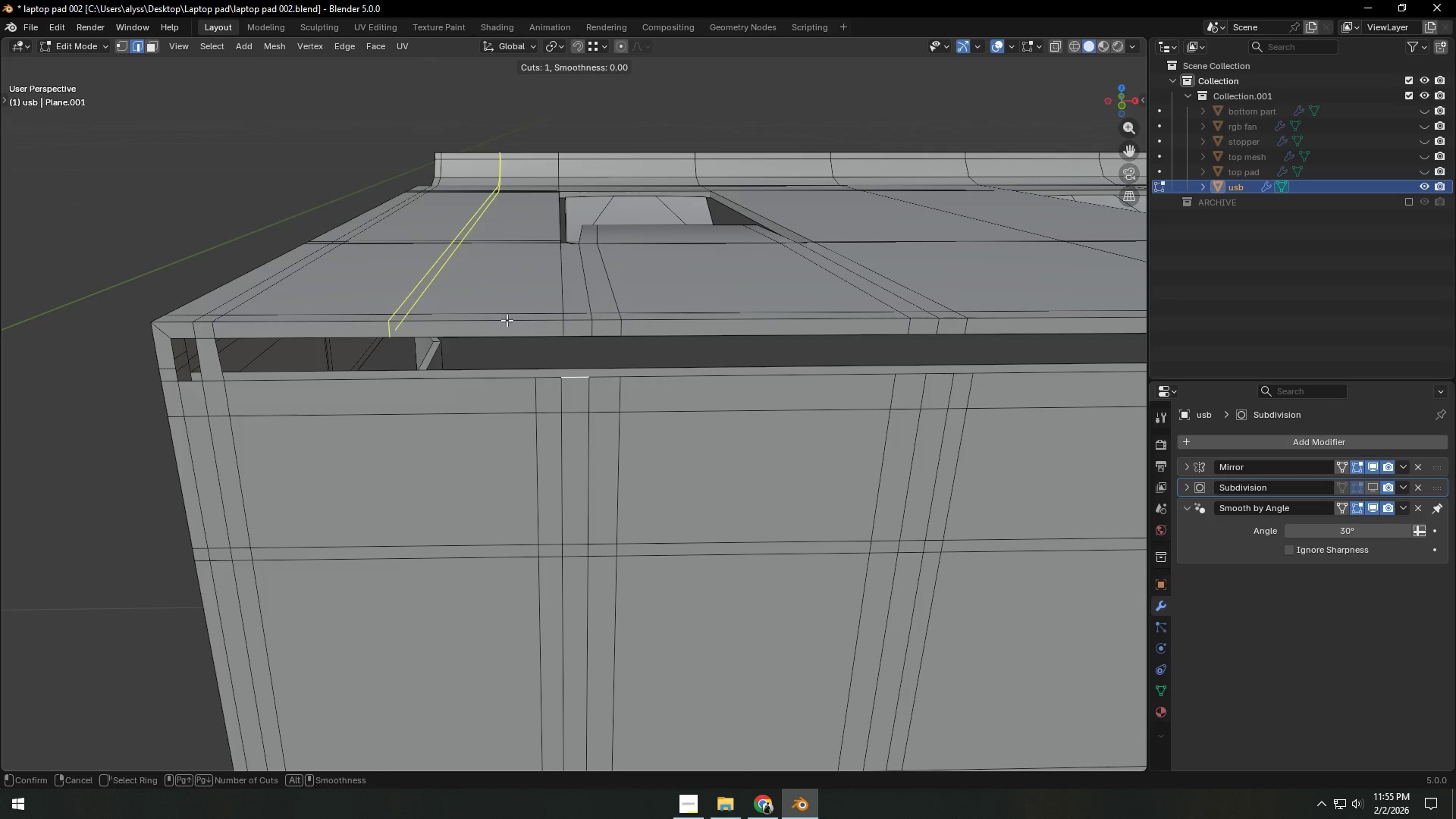 
left_click([507, 320])
 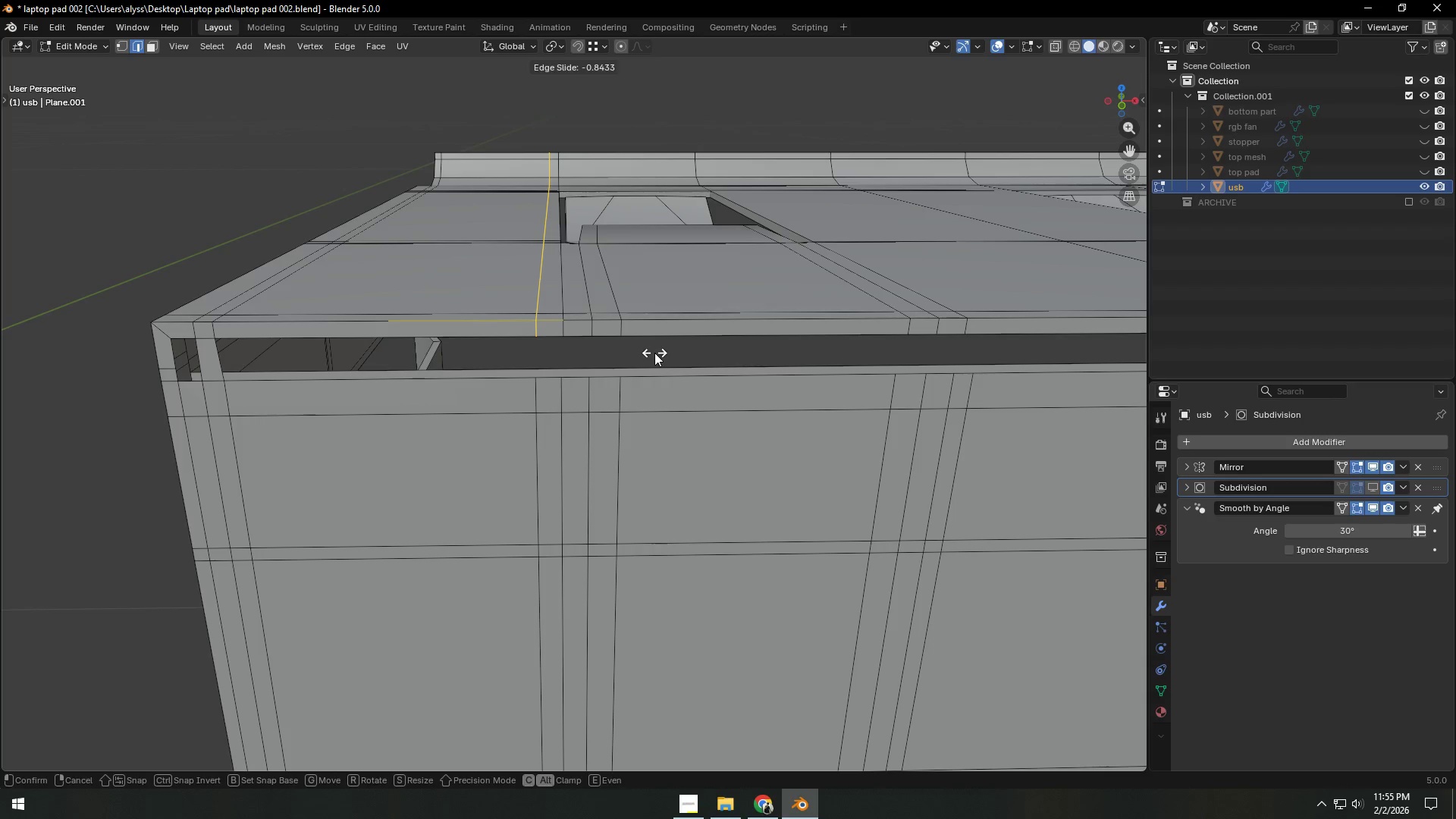 
left_click([654, 353])
 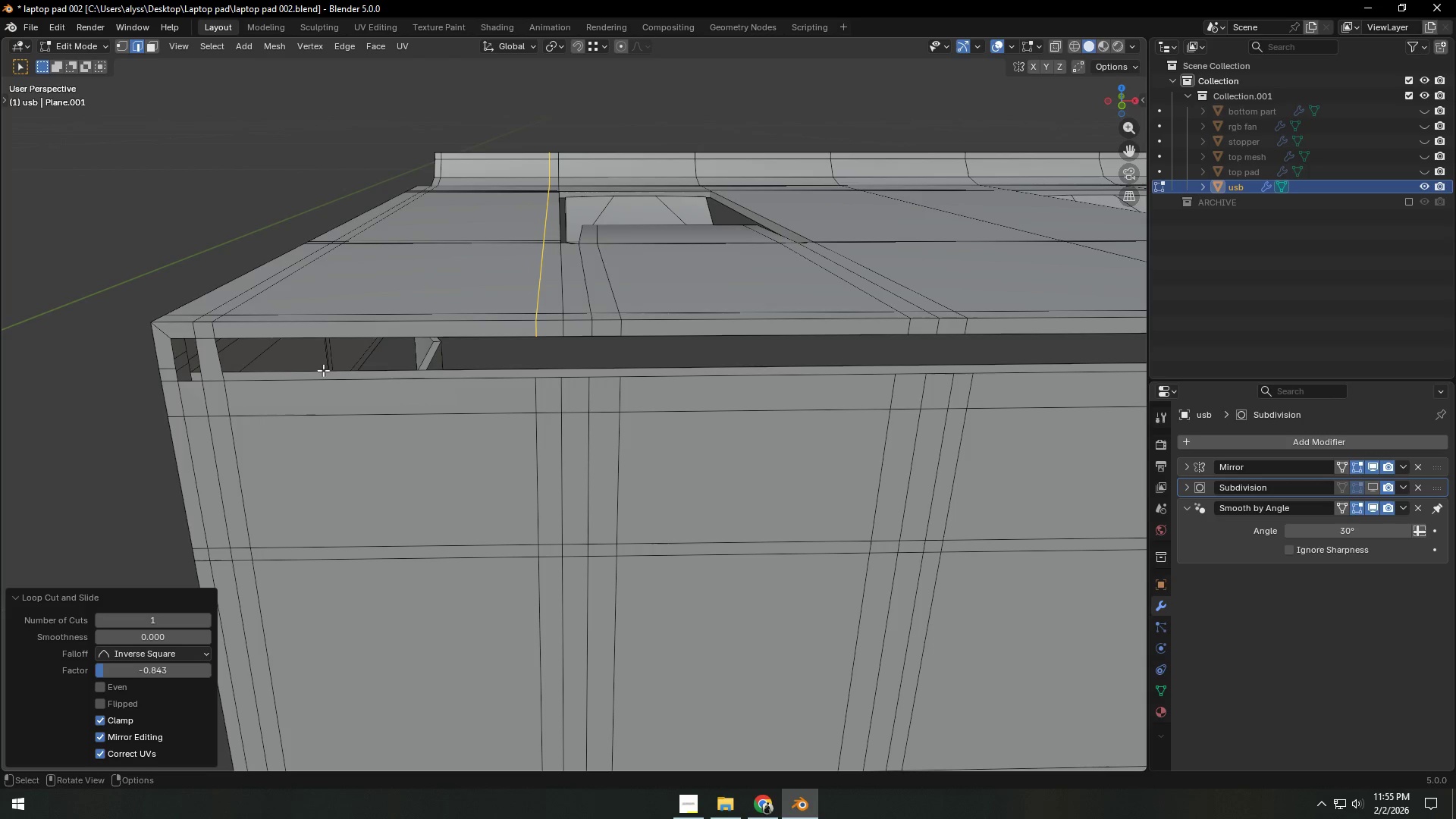 
key(2)
 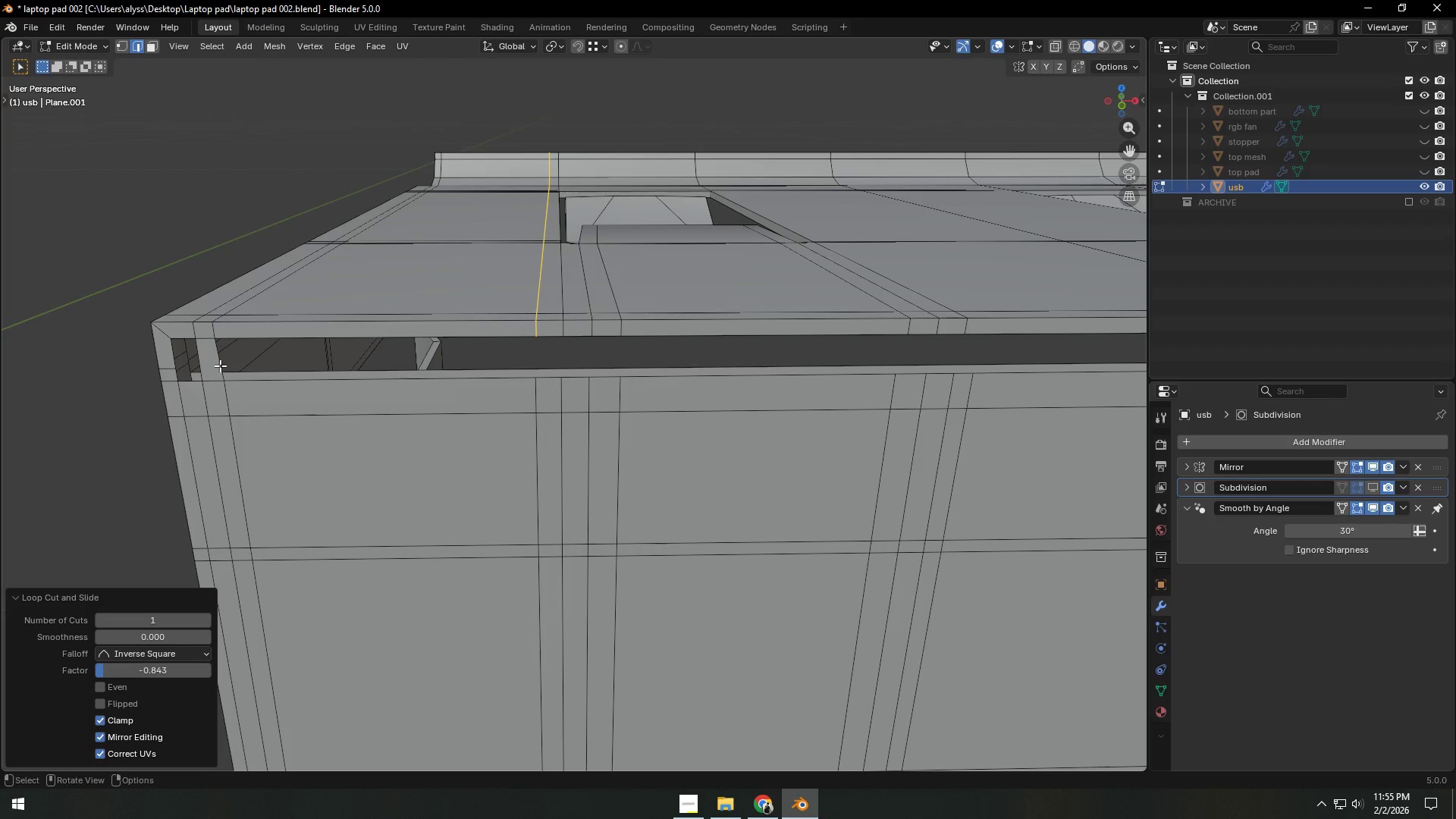 
left_click([220, 366])
 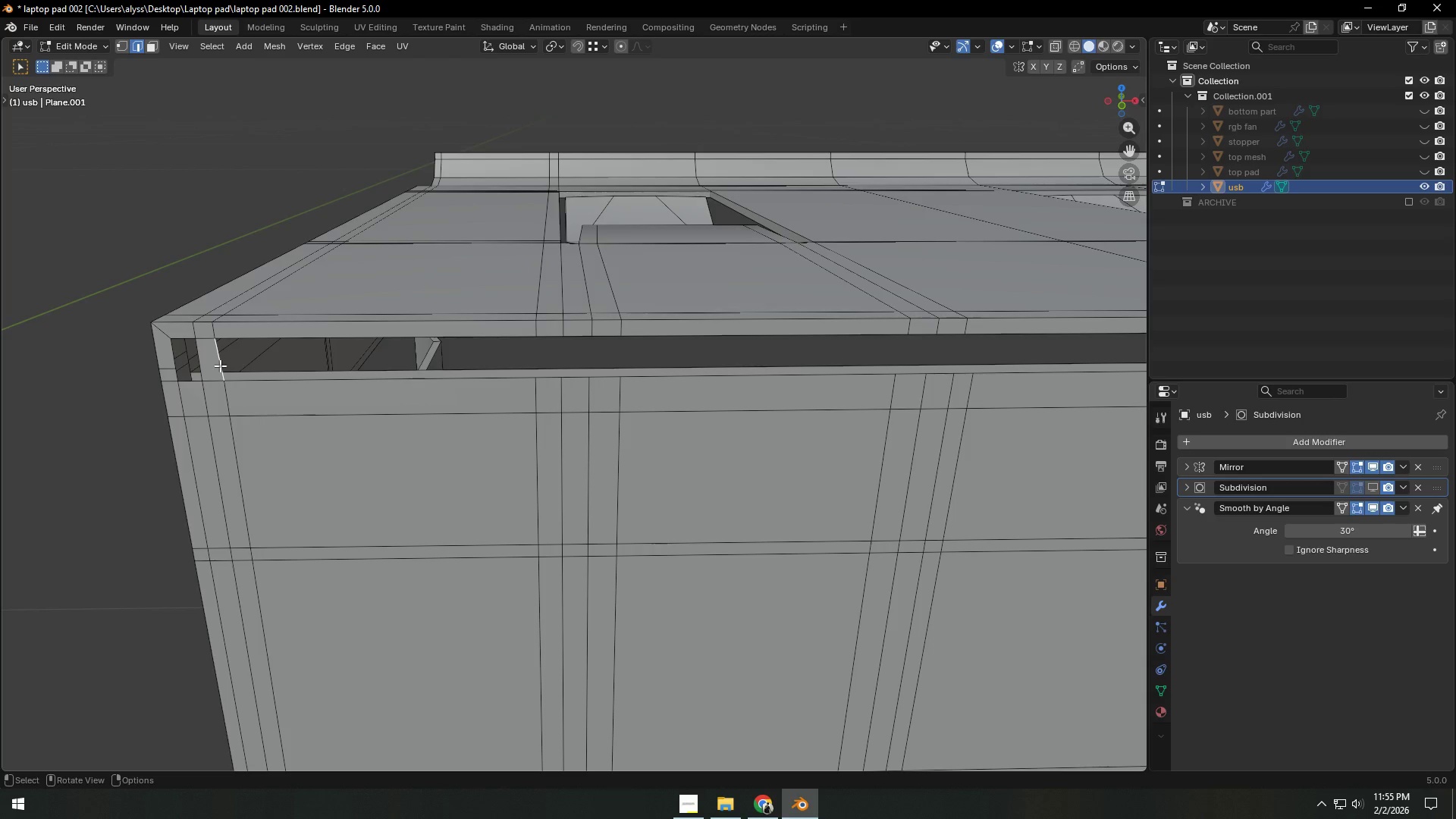 
key(F)
 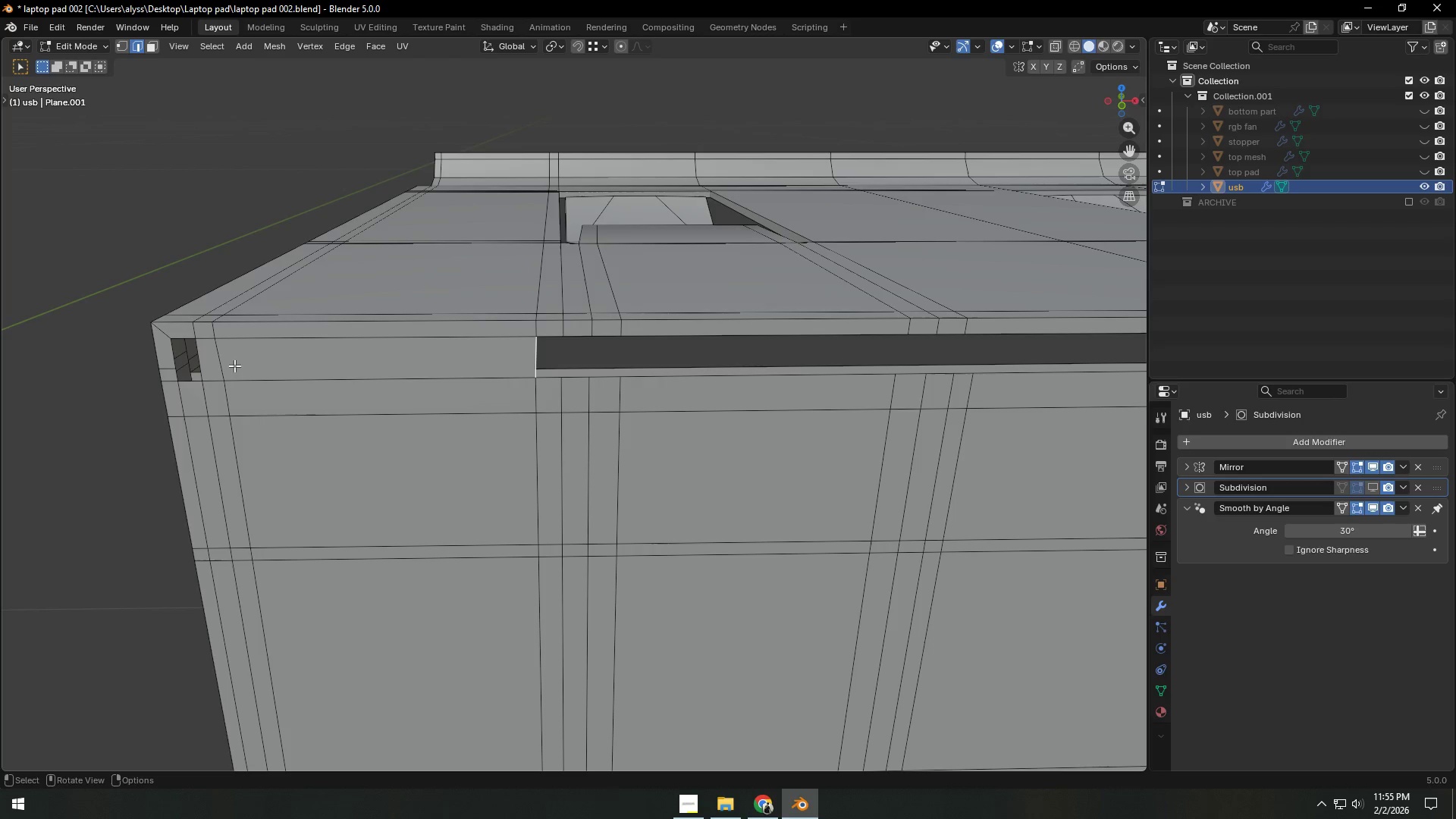 
type(ffffff)
 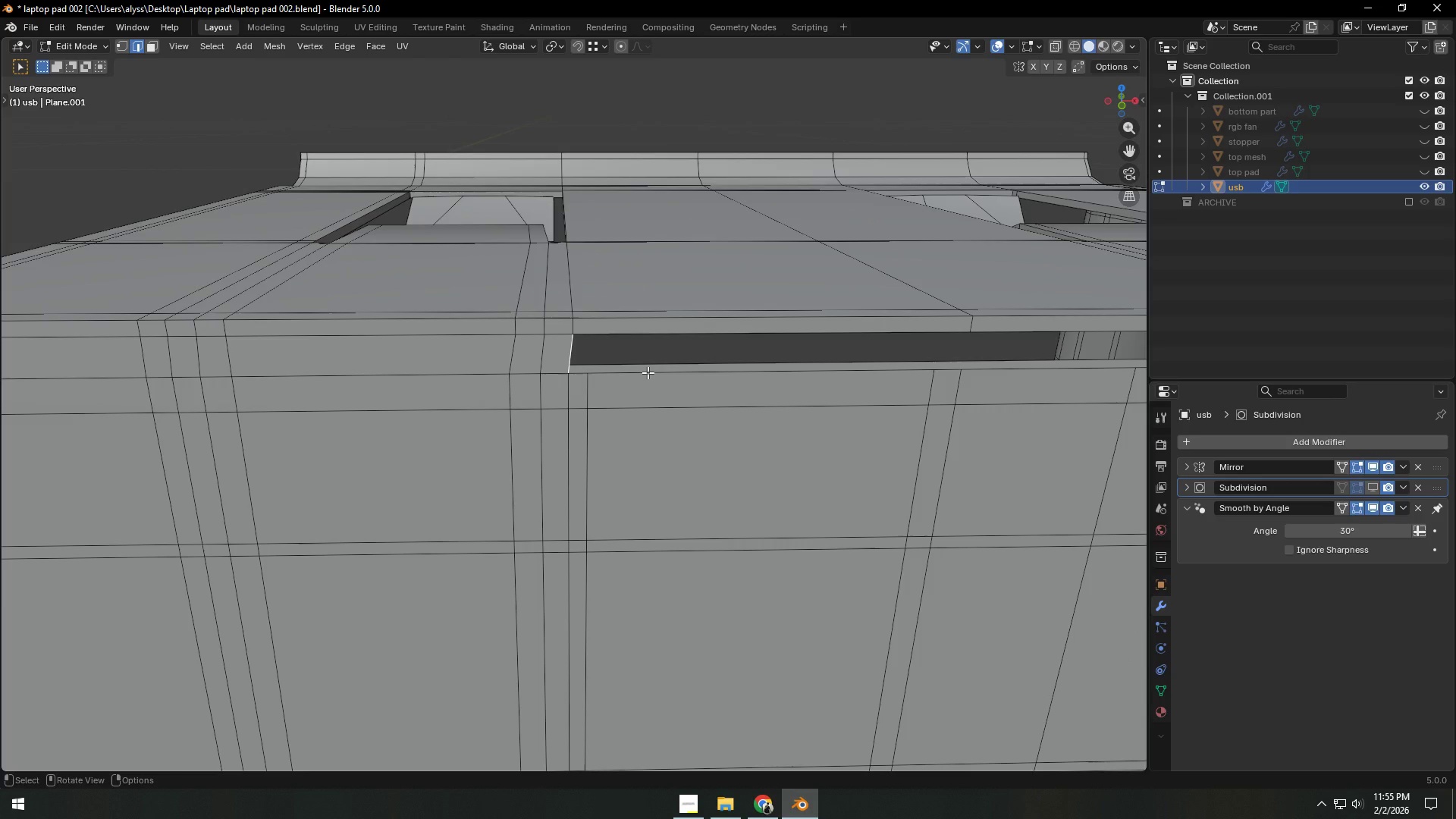 
key(Control+R)
 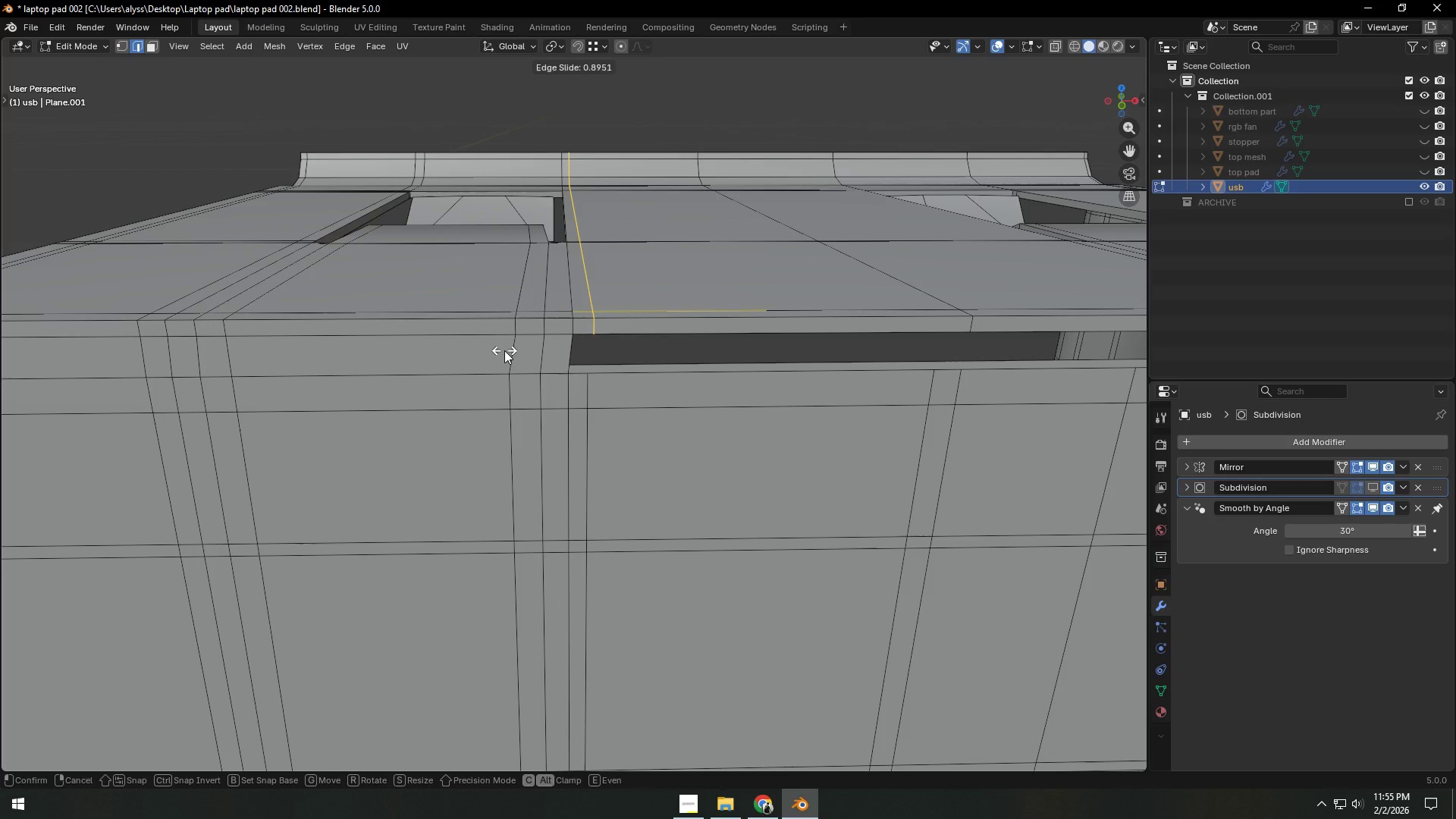 
left_click([504, 350])
 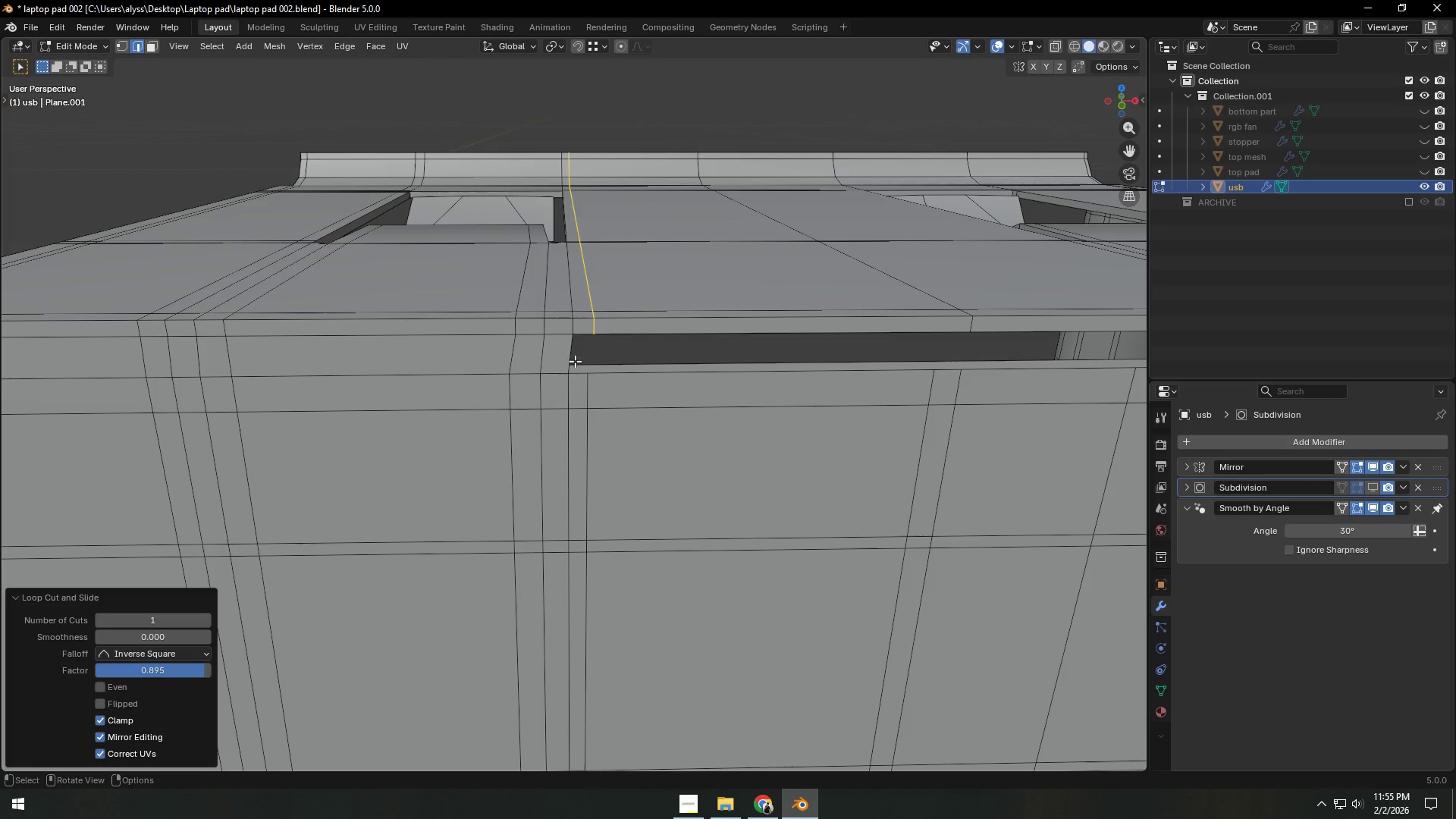 
left_click([568, 359])
 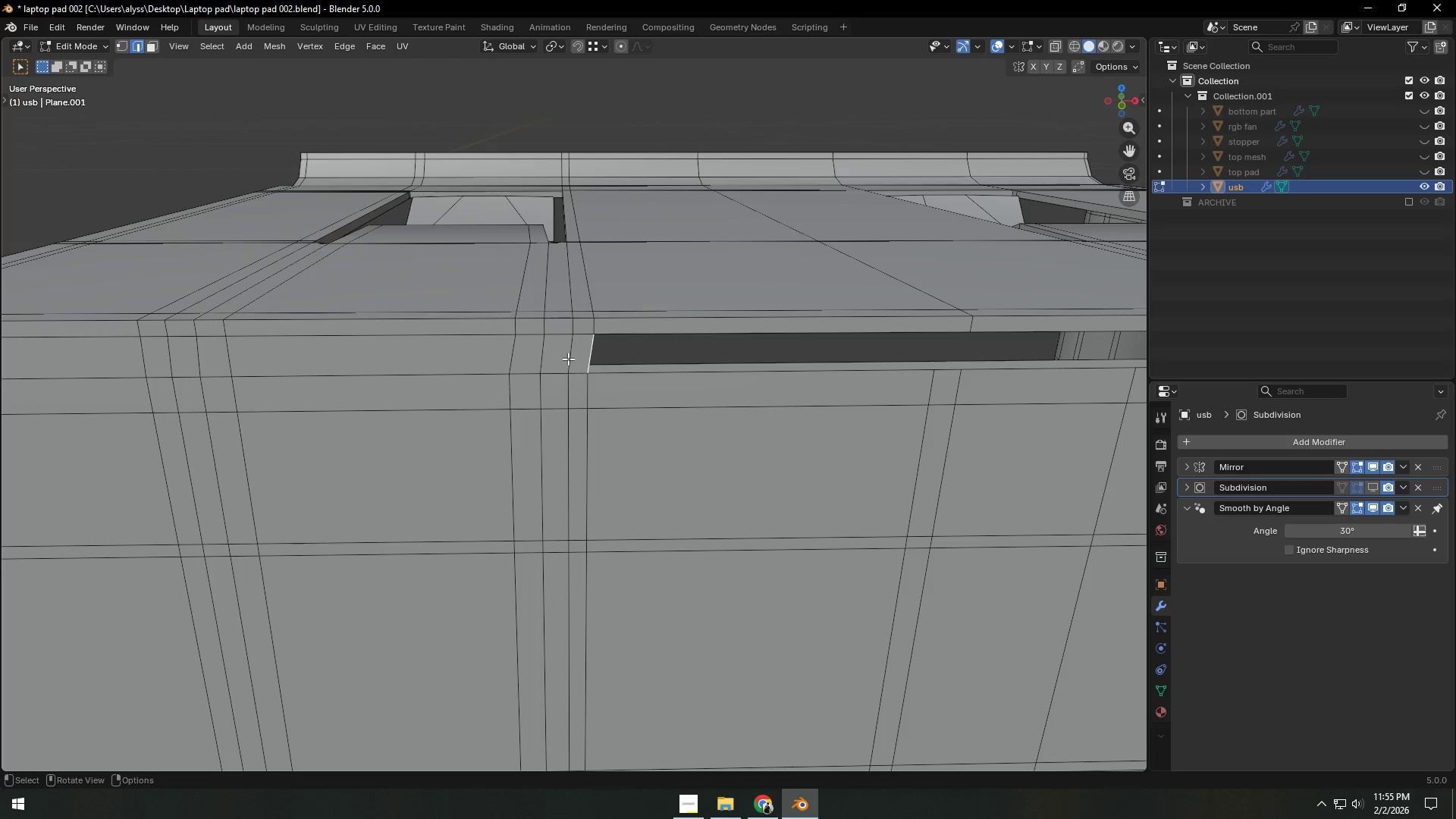 
key(F)
 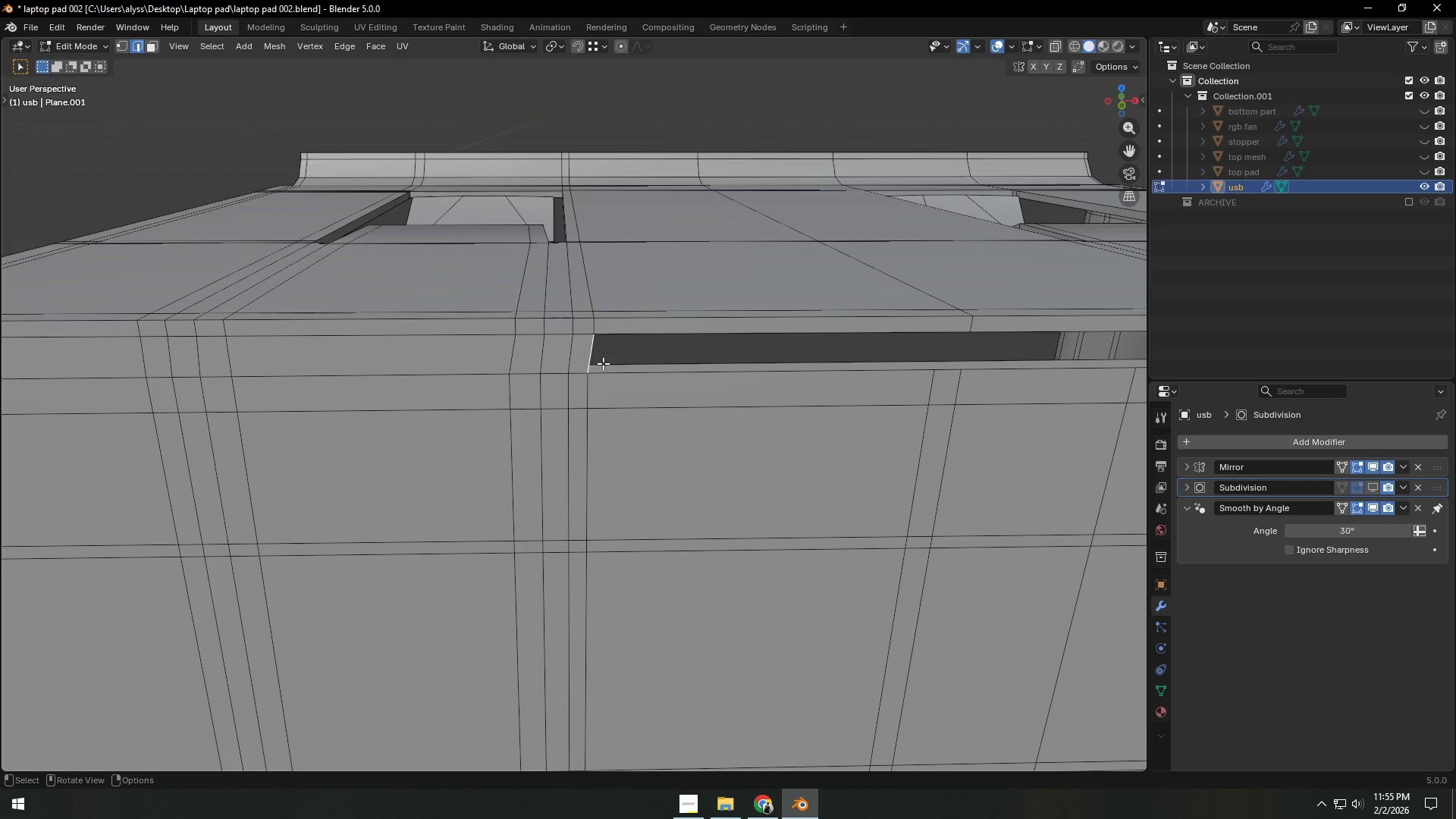 
hold_key(key=ShiftLeft, duration=0.69)
 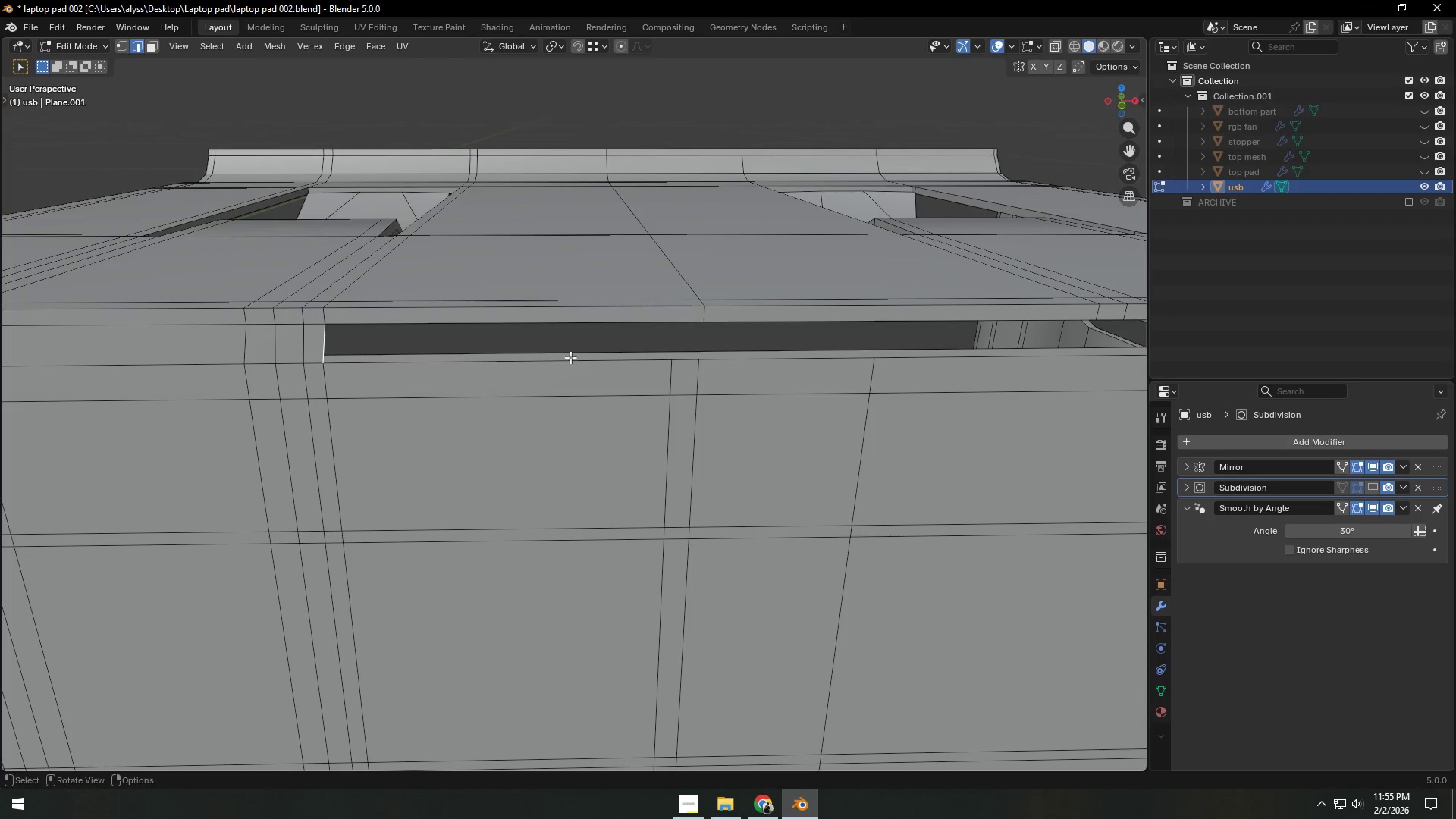 
hold_key(key=ShiftLeft, duration=0.41)
 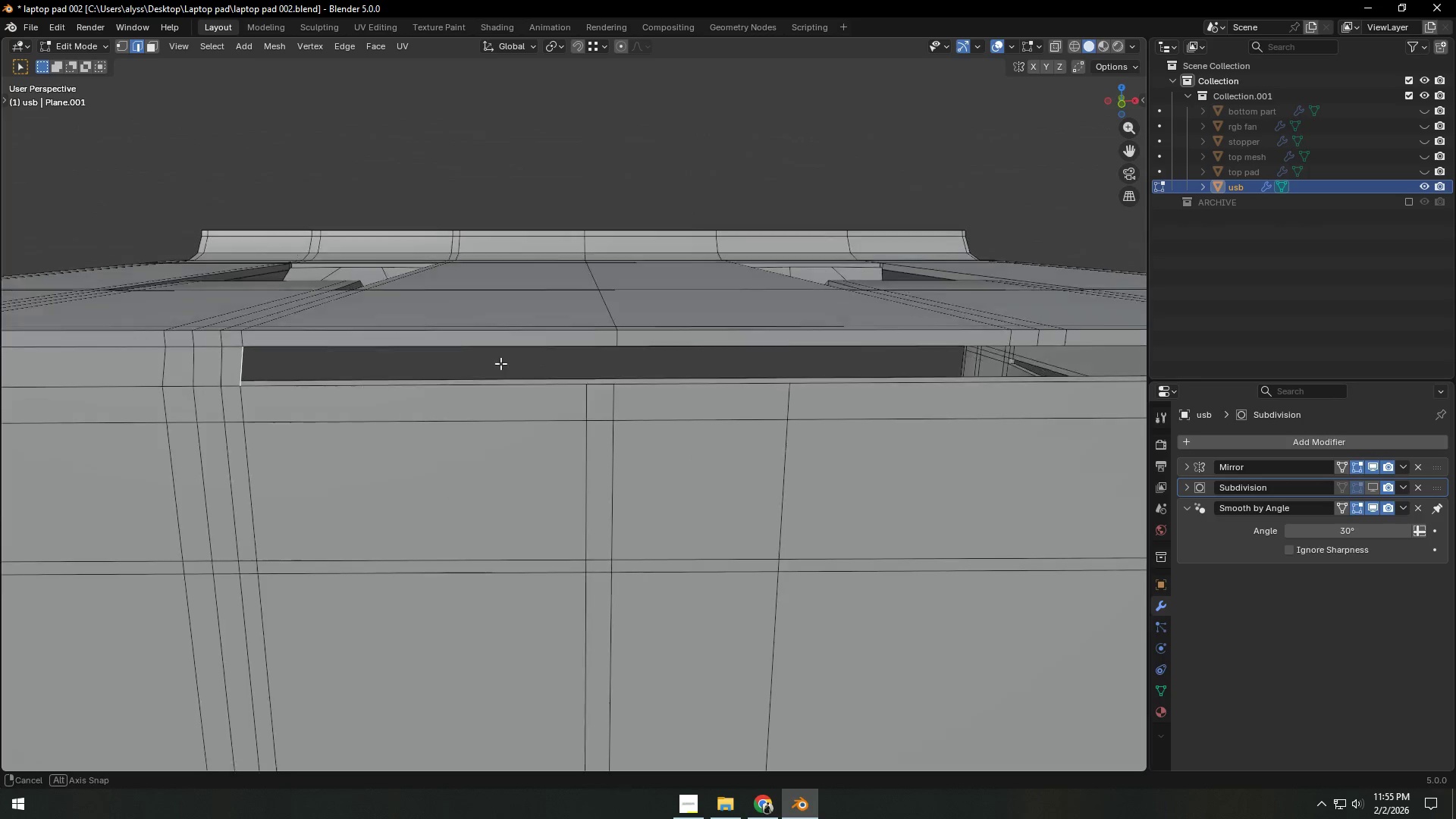 
key(Control+ControlLeft)
 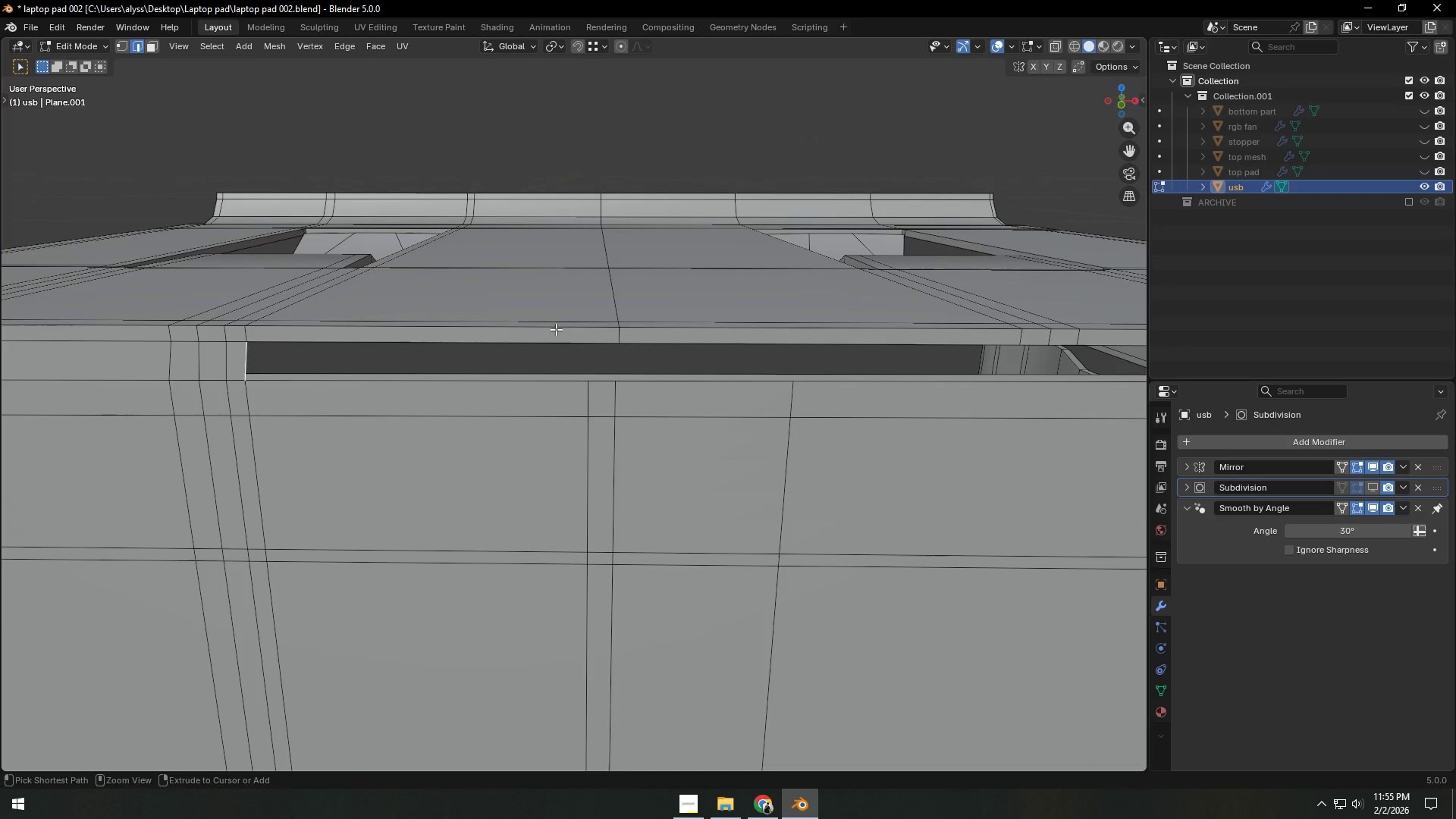 
key(Control+R)
 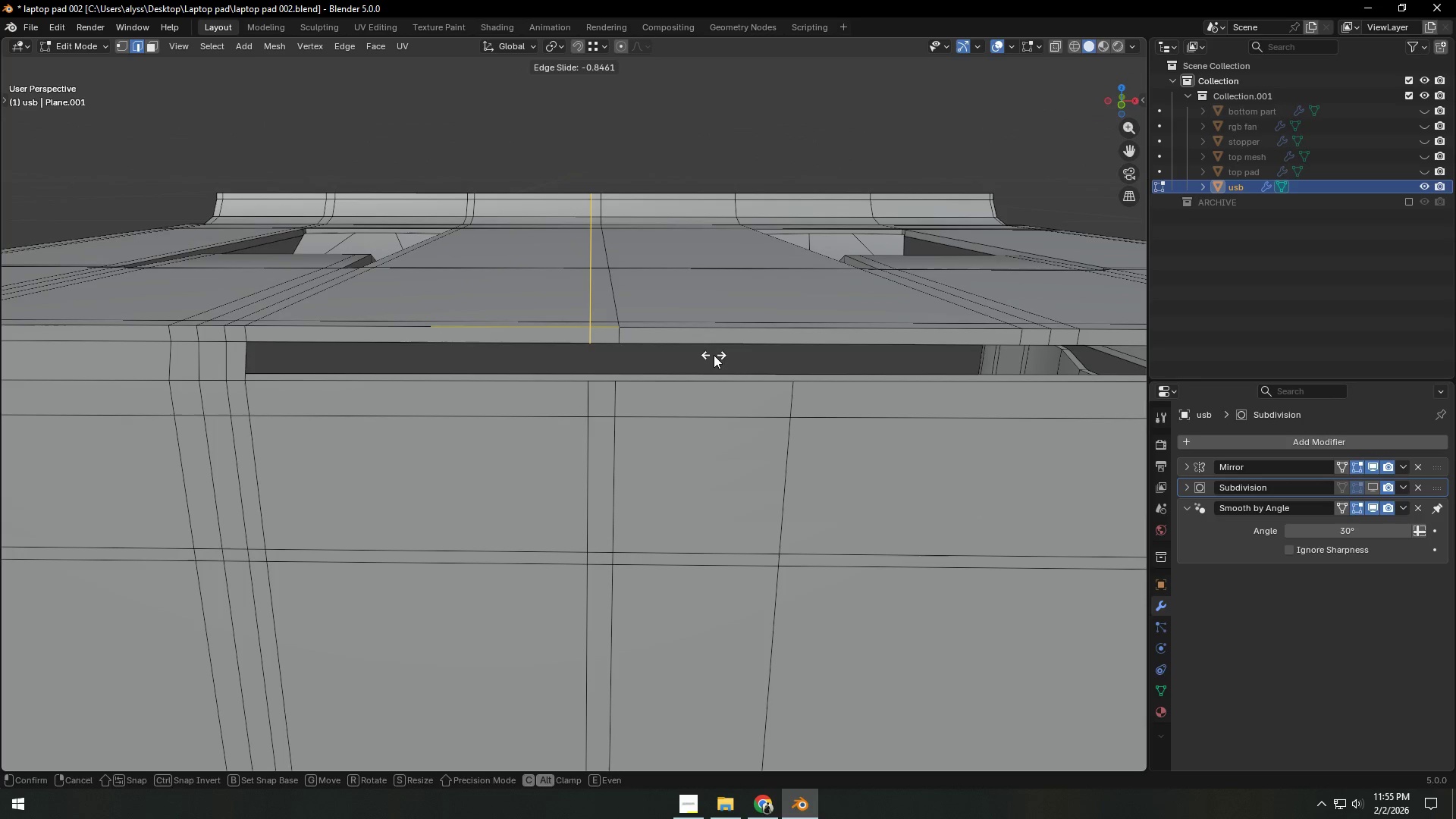 
left_click([714, 355])
 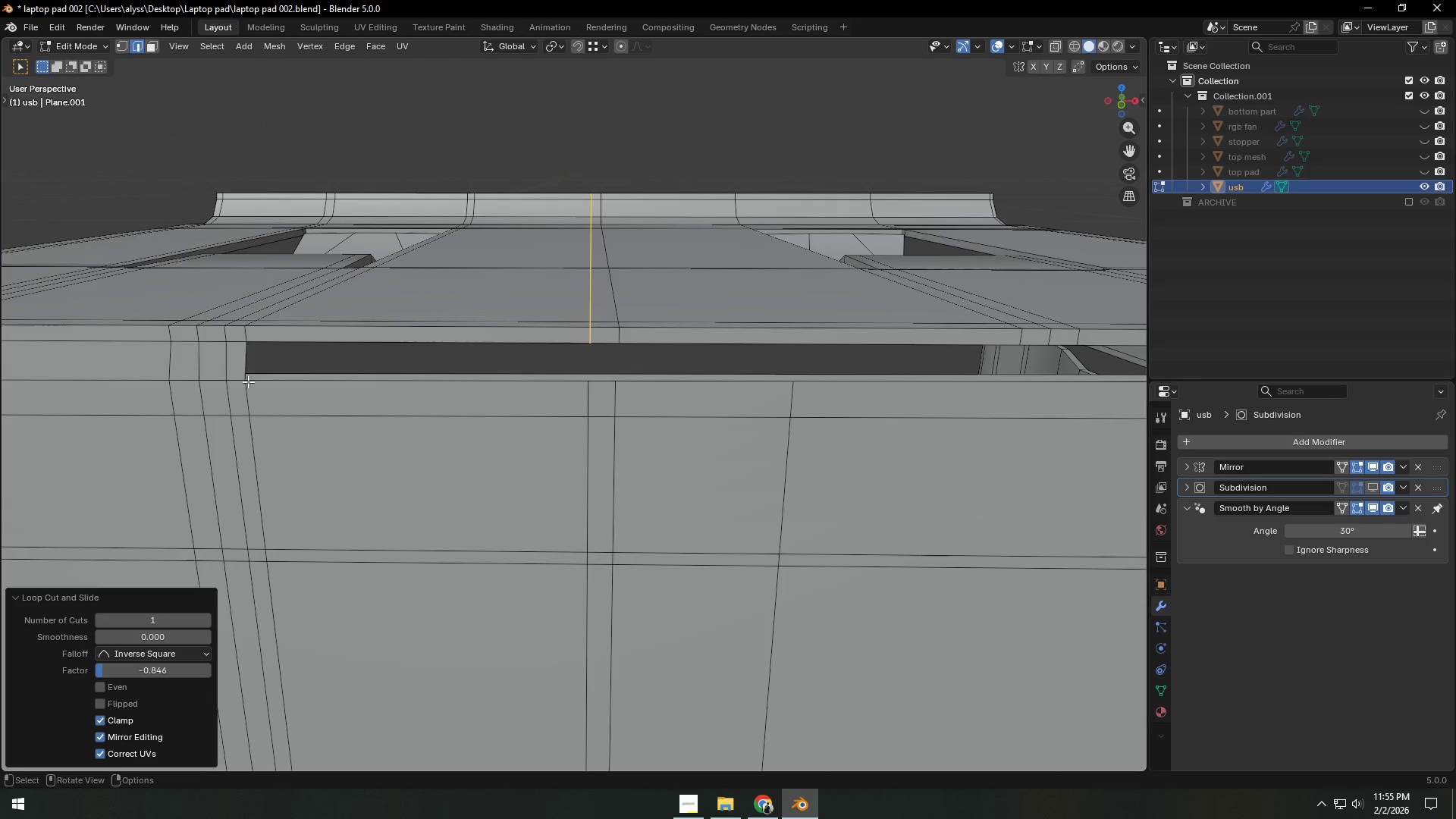 
left_click([241, 361])
 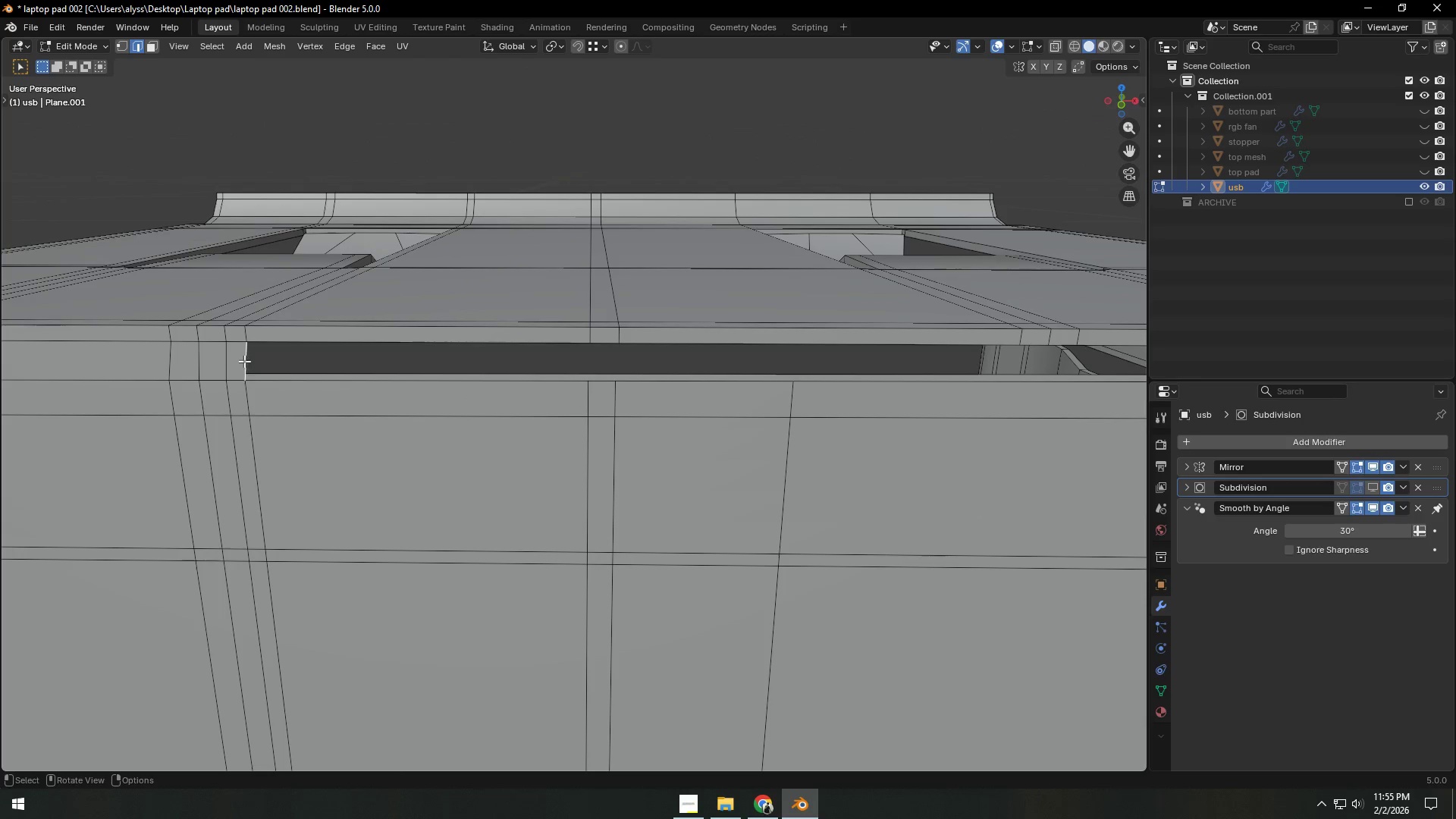 
type(ff)
 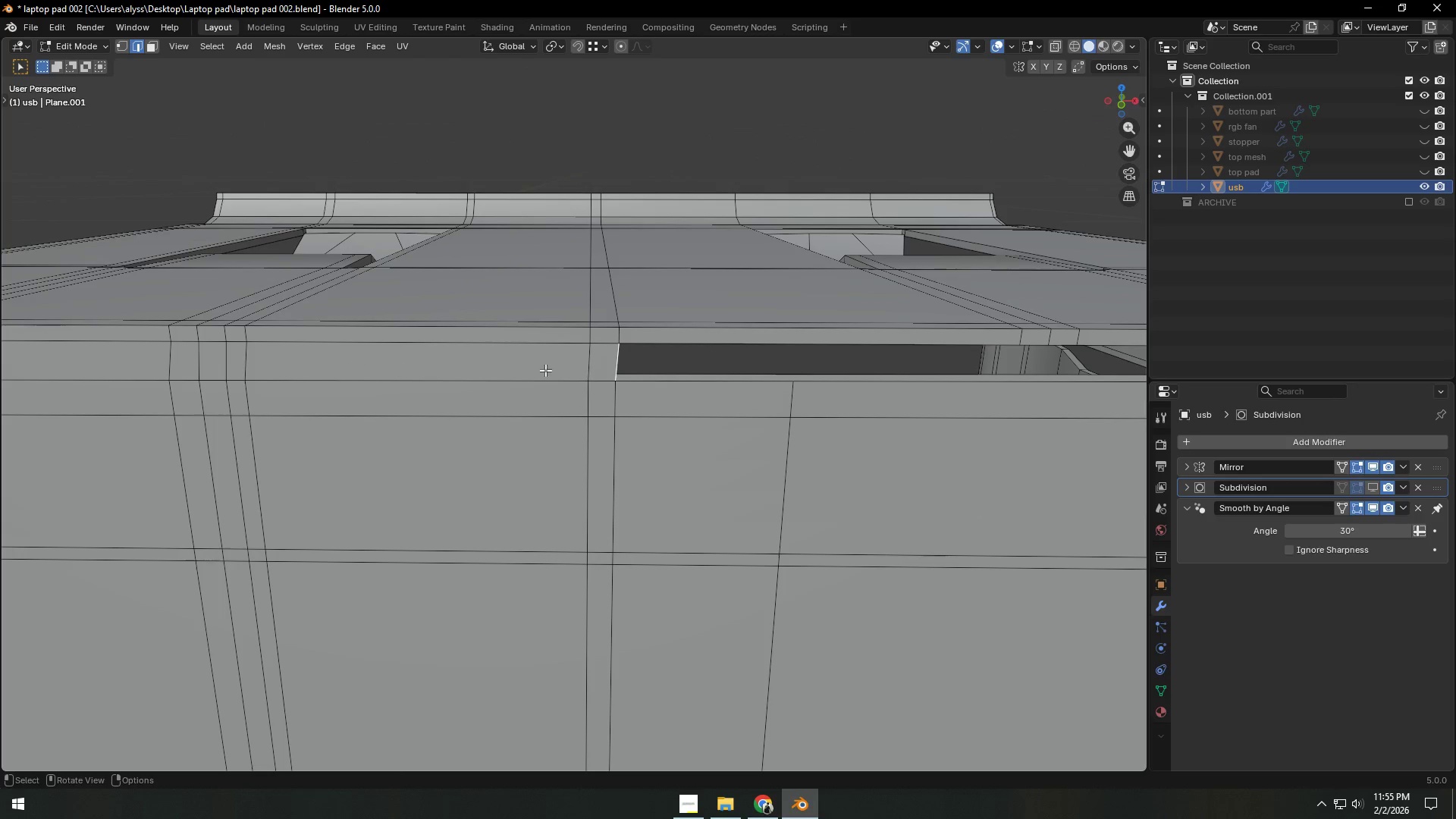 
hold_key(key=ShiftLeft, duration=0.5)
 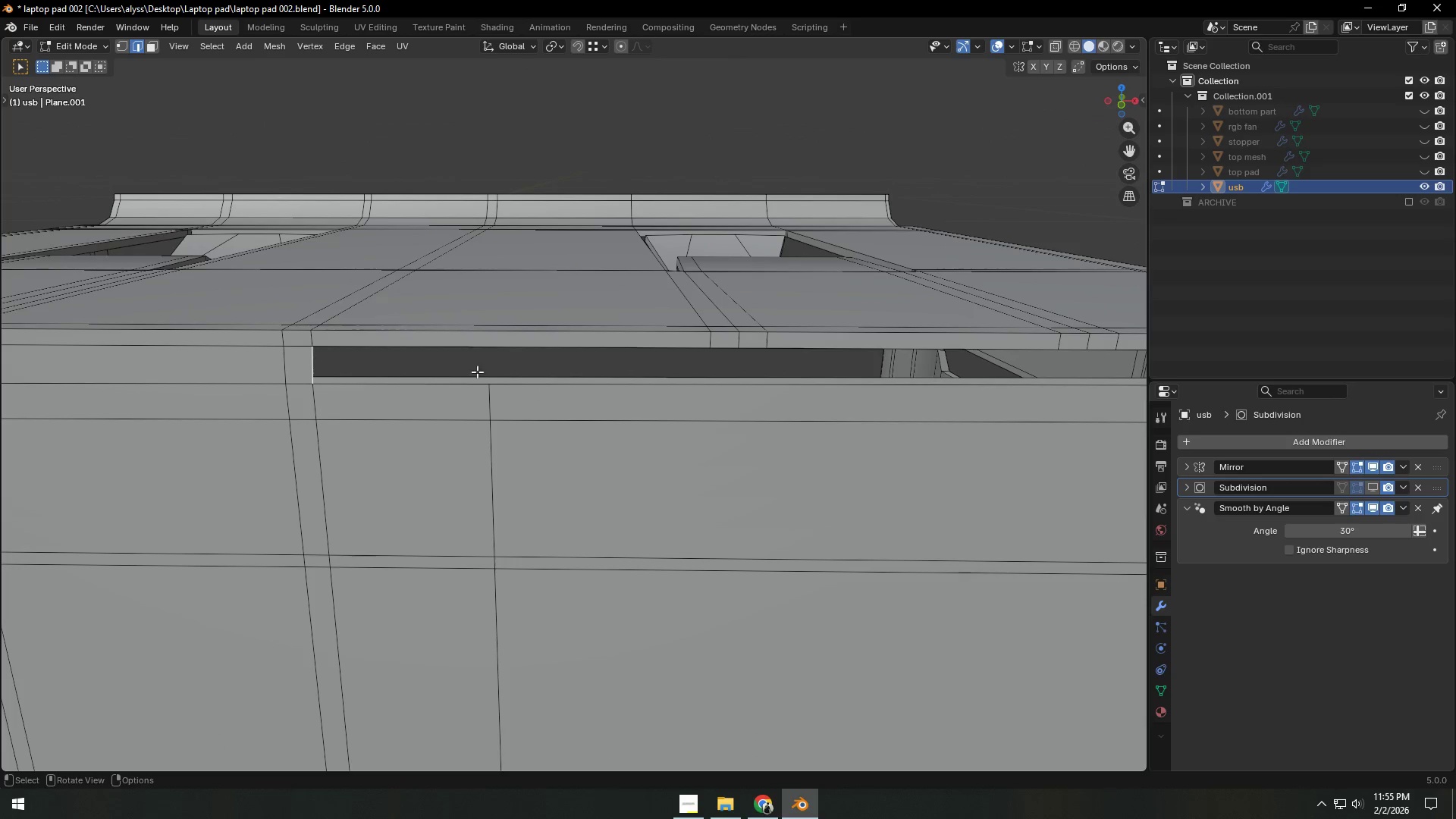 
hold_key(key=ControlLeft, duration=1.14)
 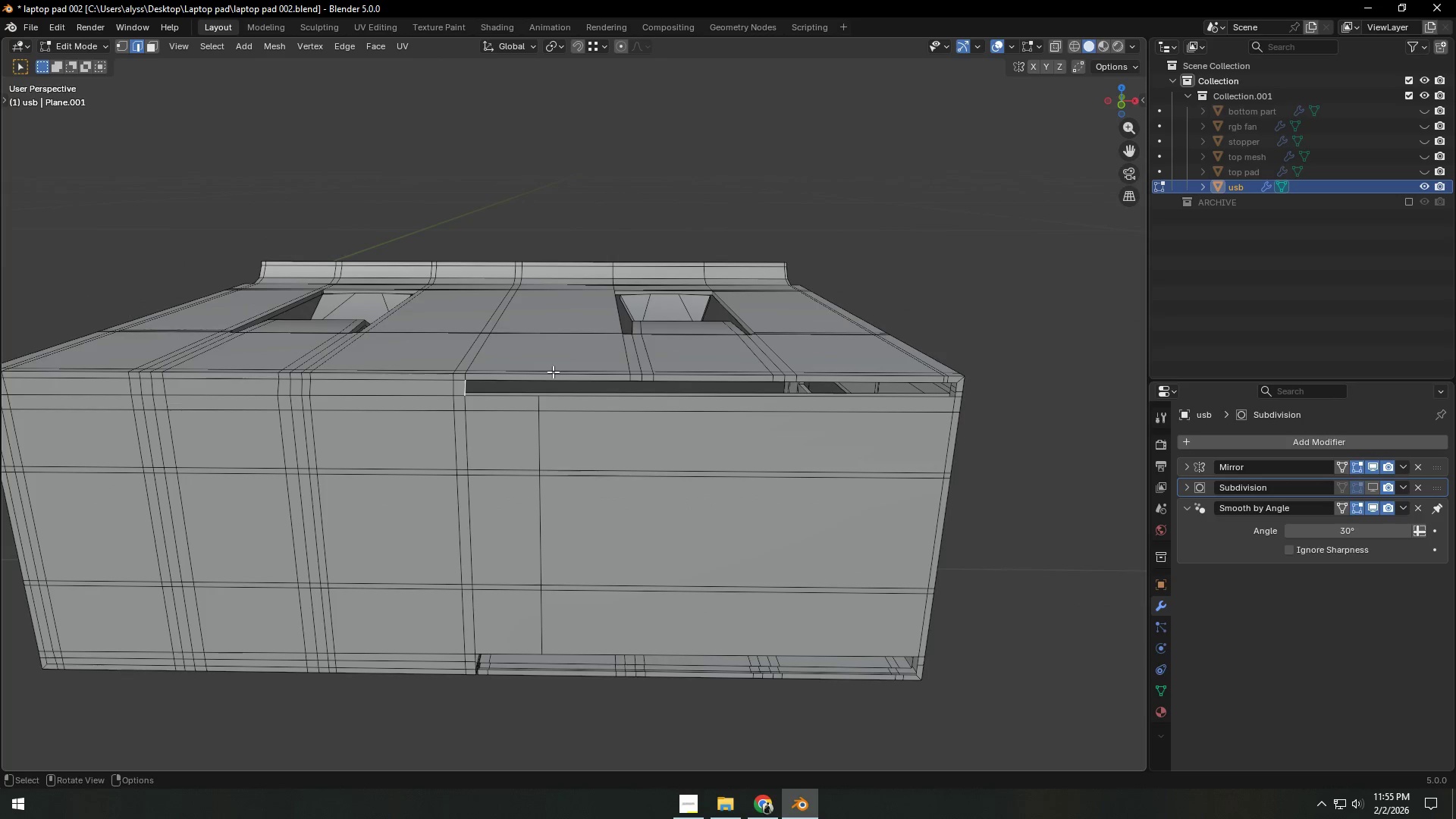 
hold_key(key=ControlLeft, duration=4.24)
scroll: coordinate [553, 372], scroll_direction: down, amount: 5.0
 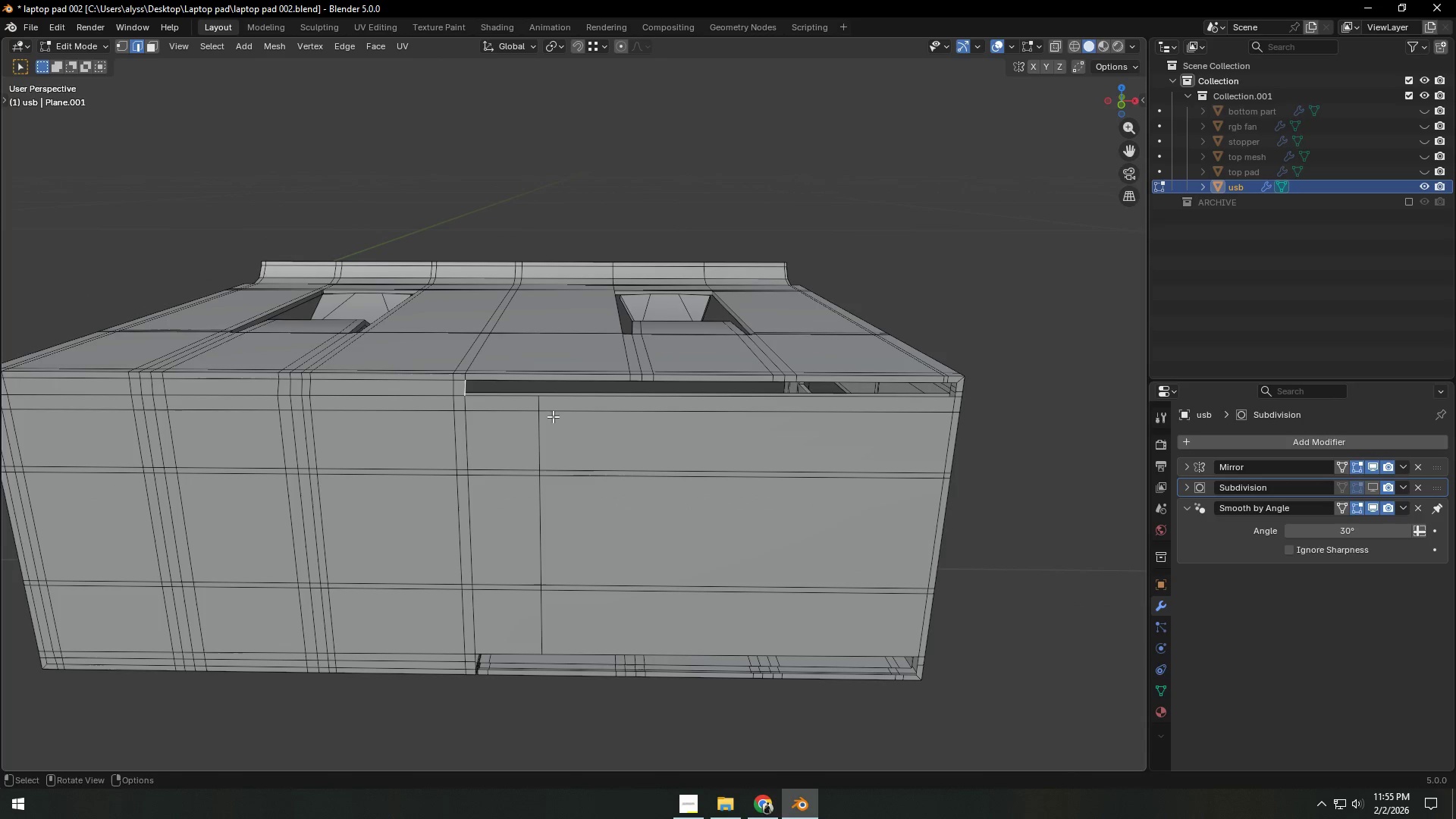 
hold_key(key=ShiftLeft, duration=0.42)
scroll: coordinate [466, 438], scroll_direction: down, amount: 1.0
 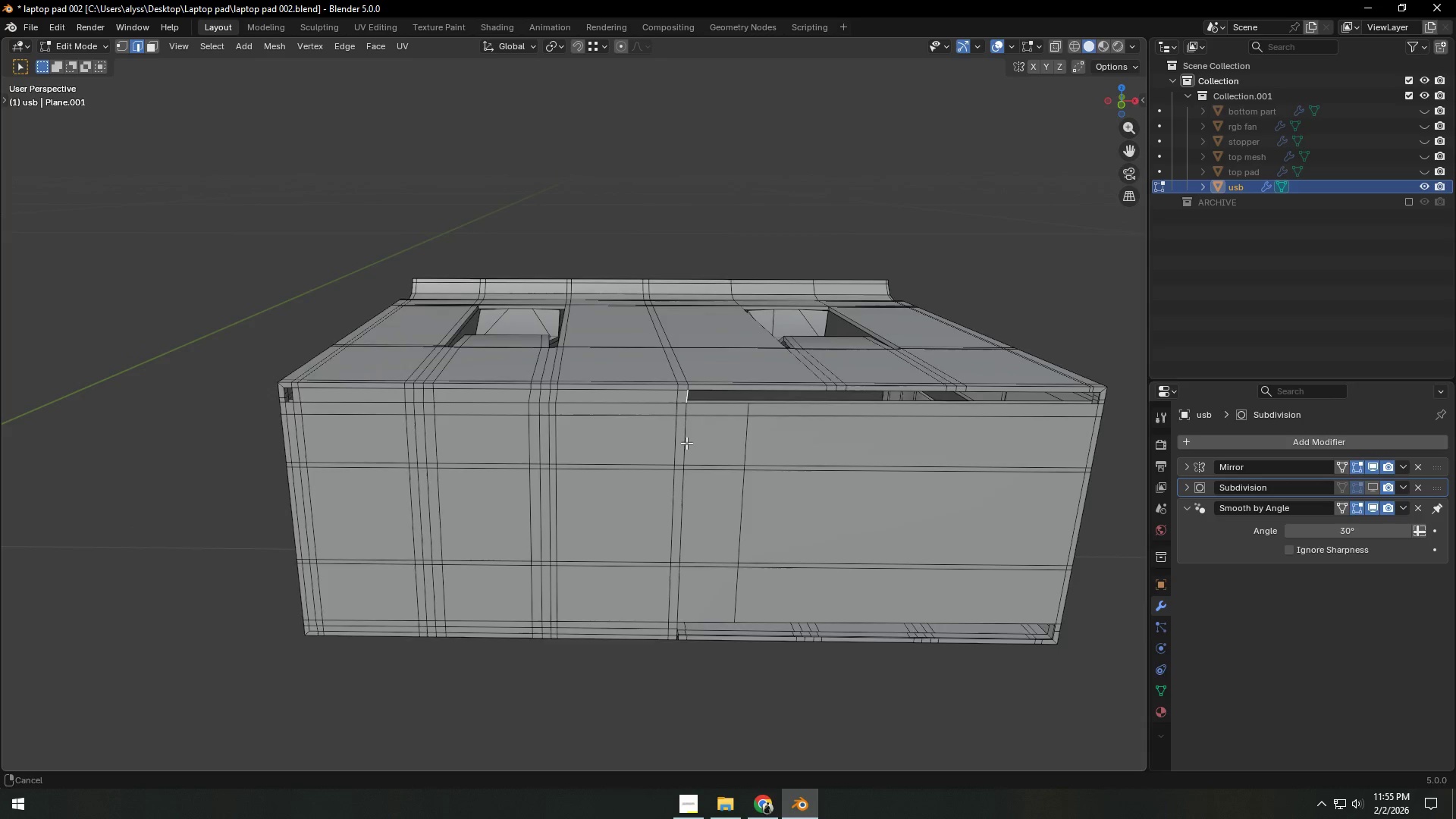 
key(Shift+ShiftLeft)
 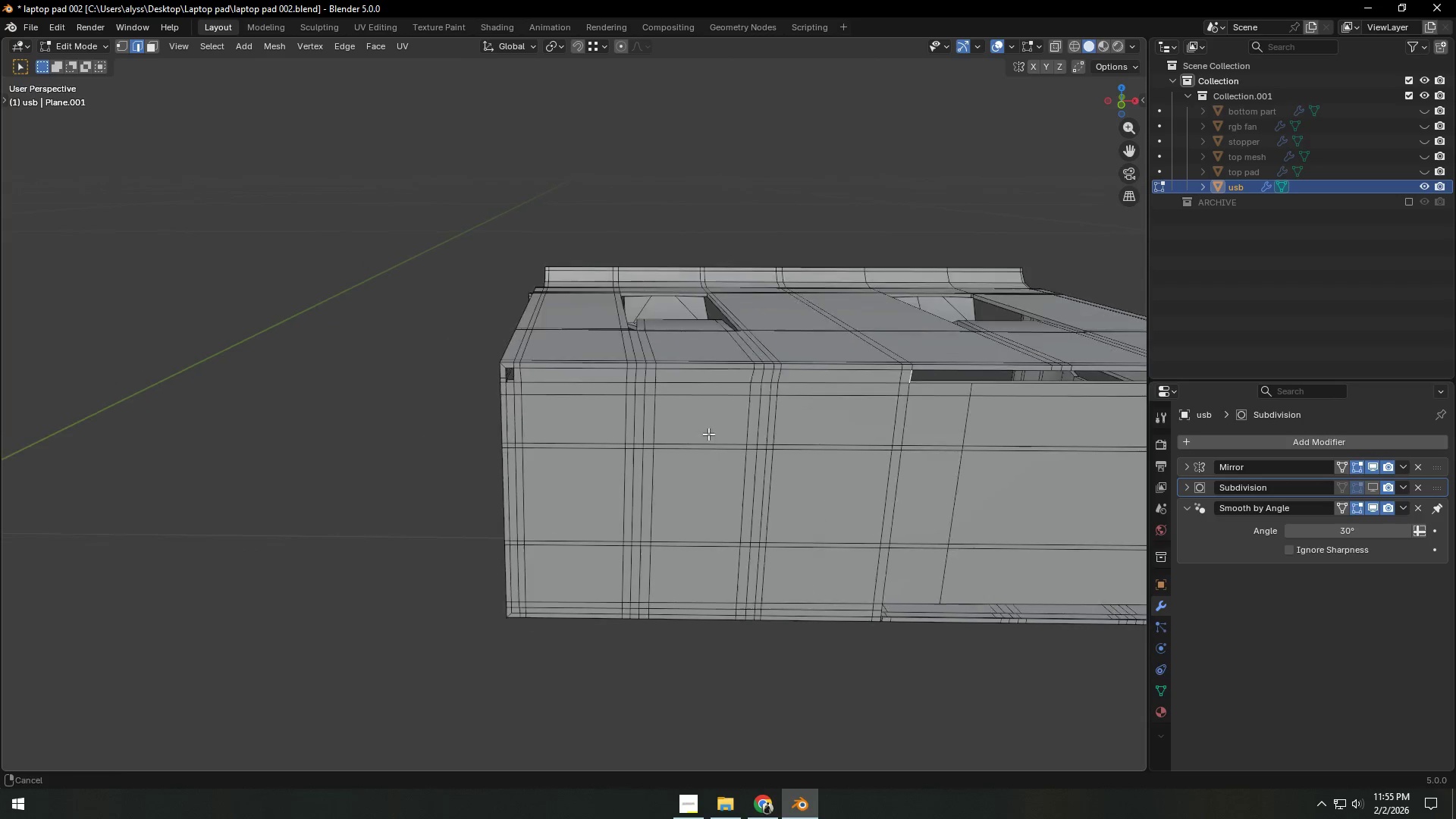 
key(Shift+ShiftLeft)
 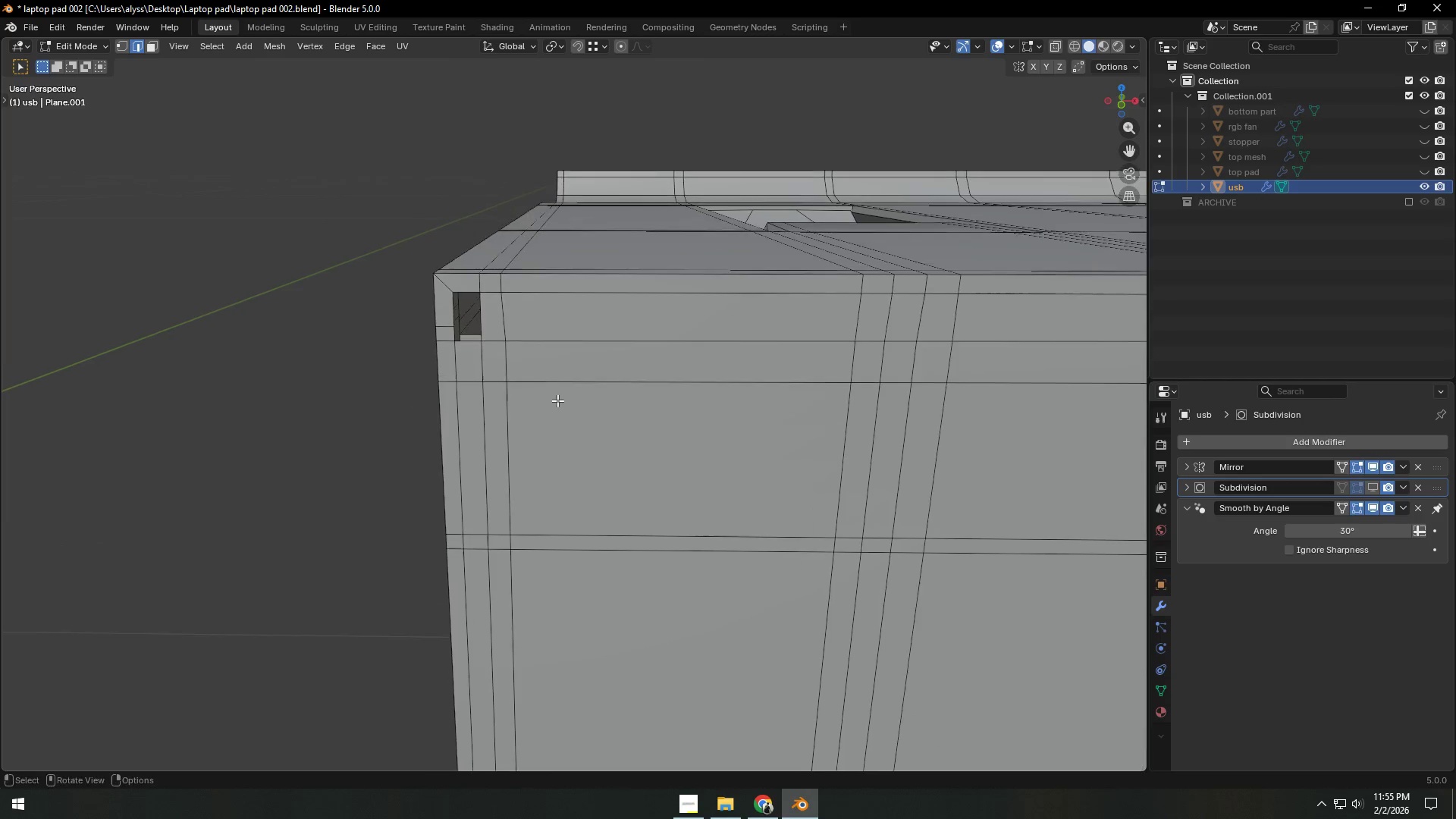 
scroll: coordinate [630, 435], scroll_direction: up, amount: 7.0
 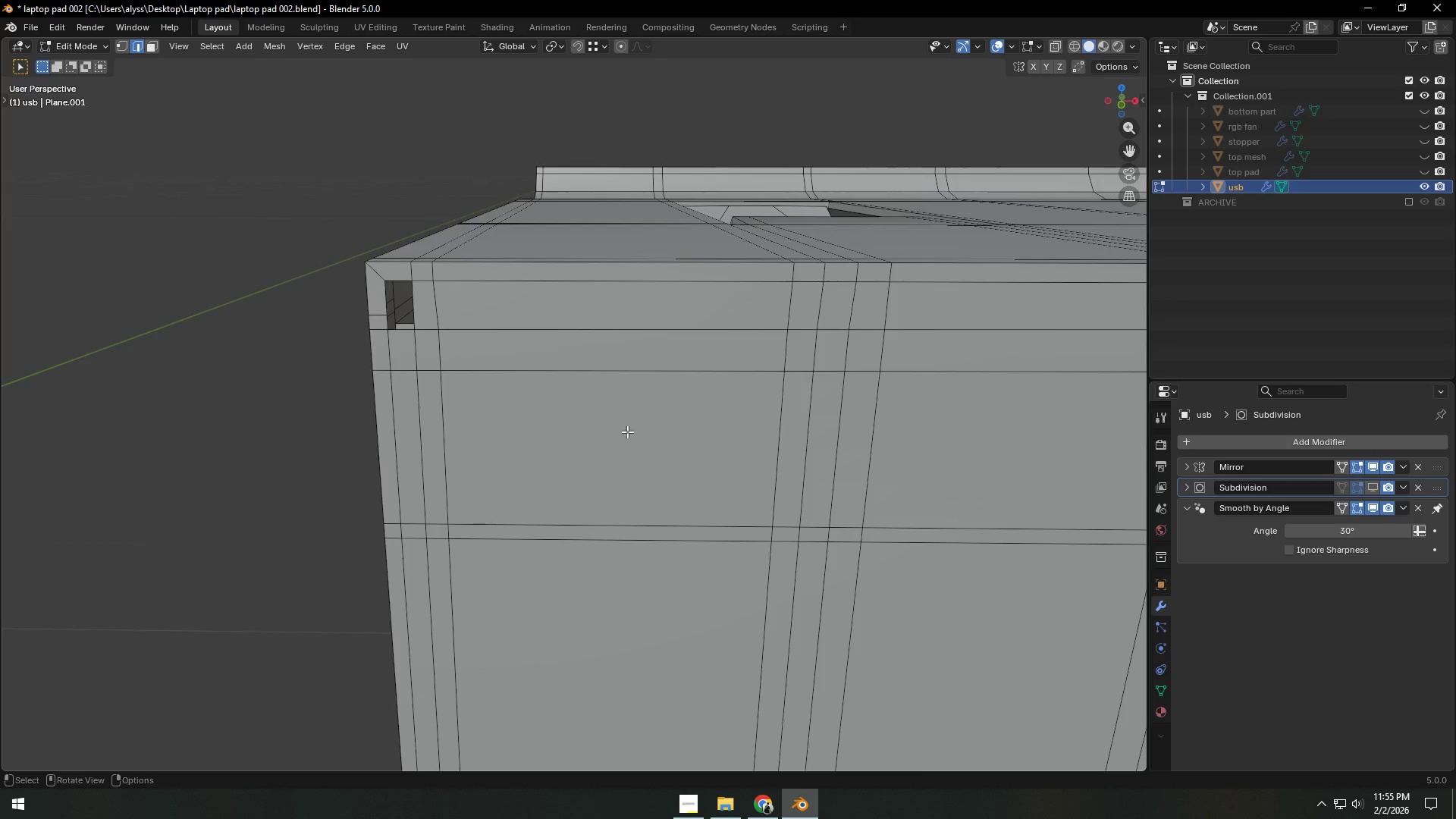 
hold_key(key=ShiftLeft, duration=0.34)
 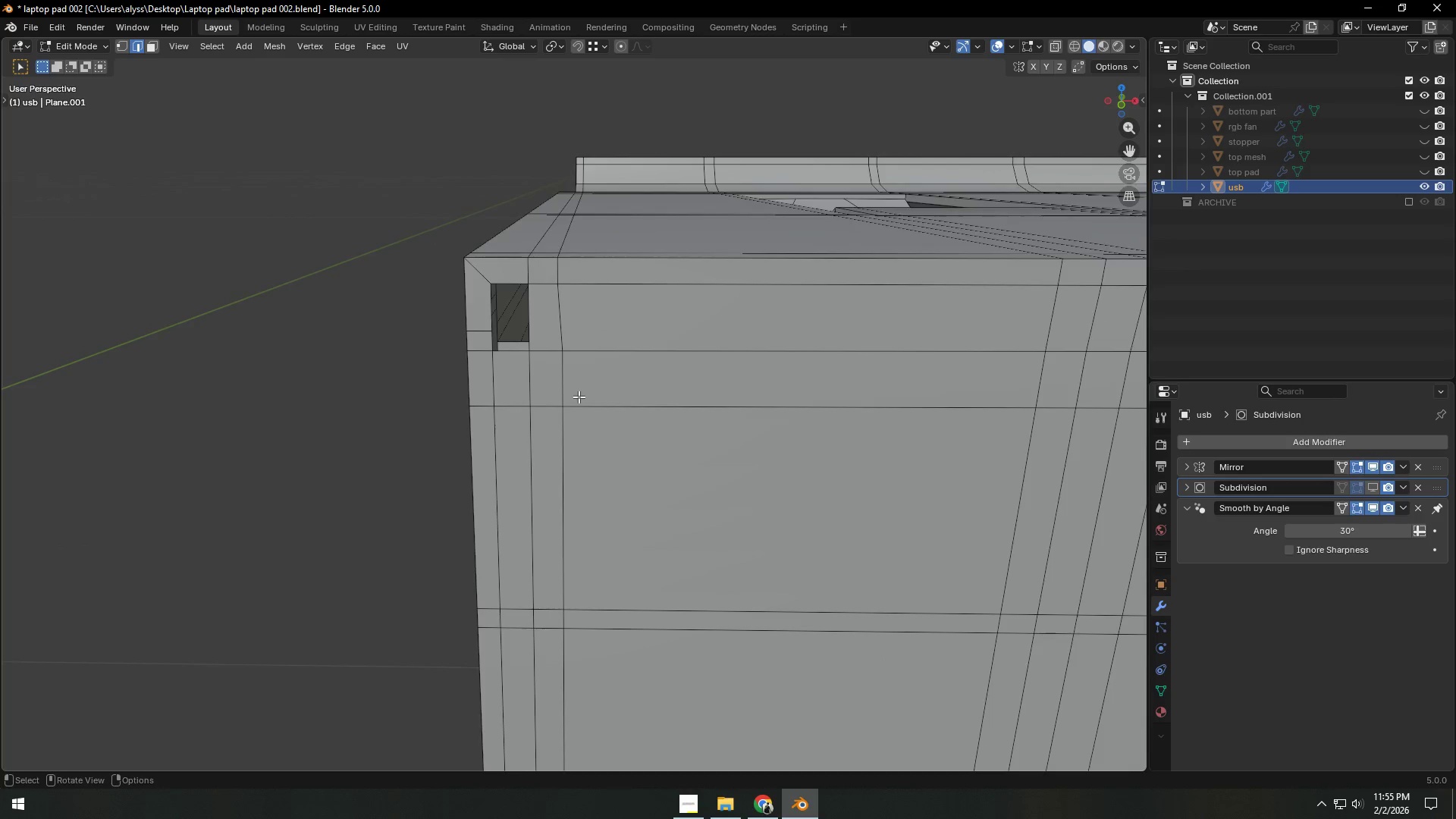 
scroll: coordinate [579, 397], scroll_direction: up, amount: 3.0
 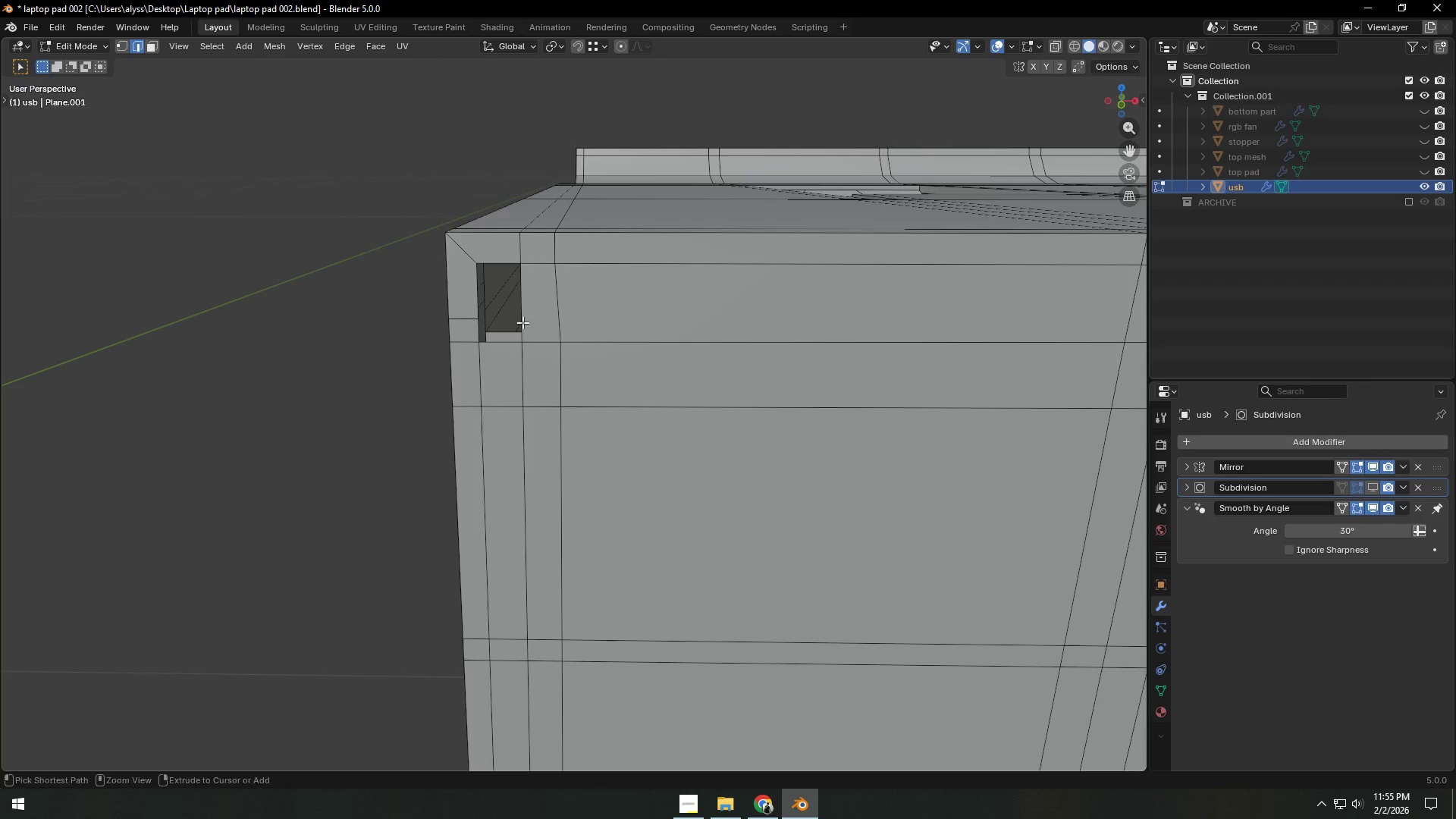 
key(Control+R)
 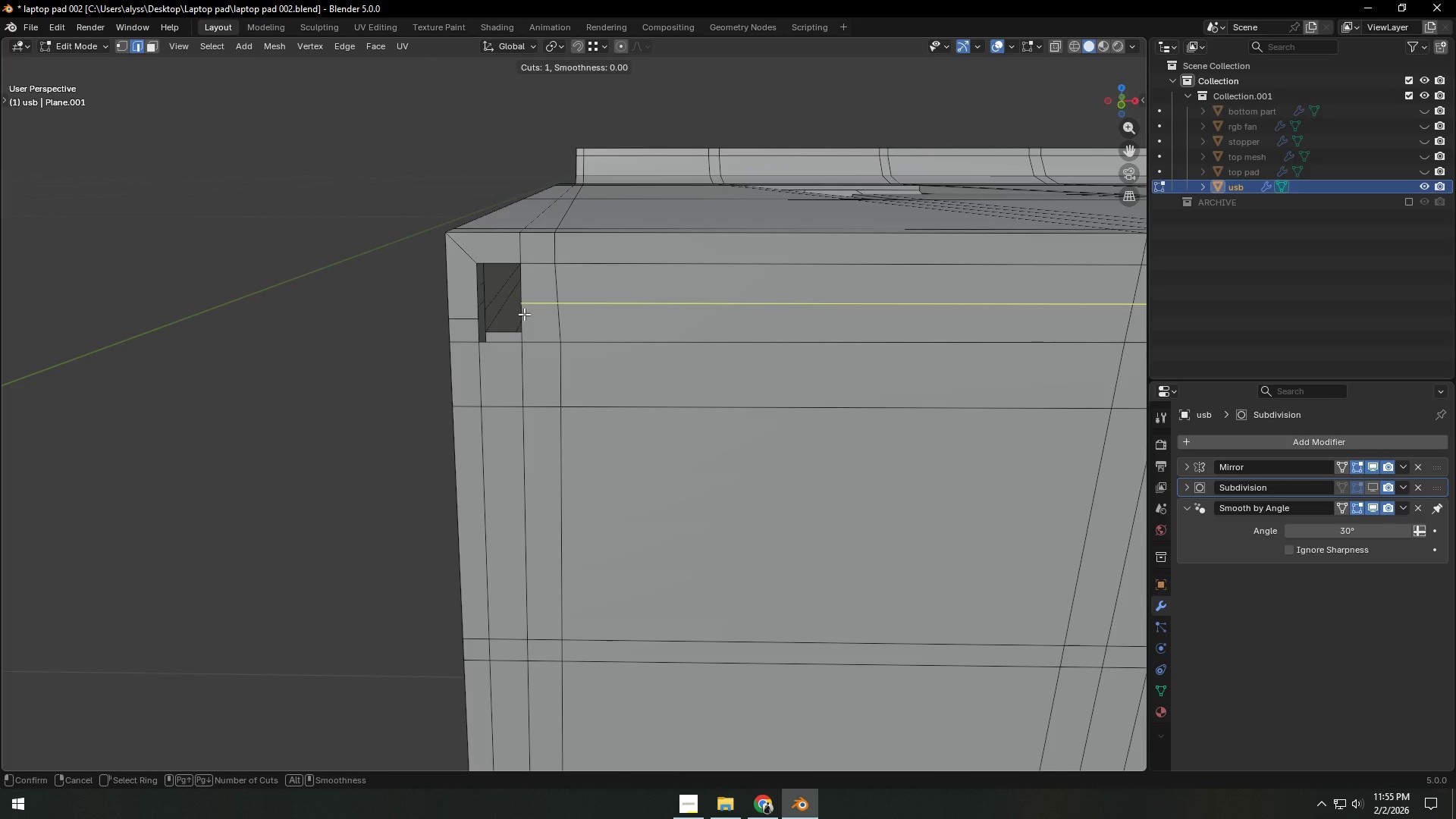 
left_click([524, 314])
 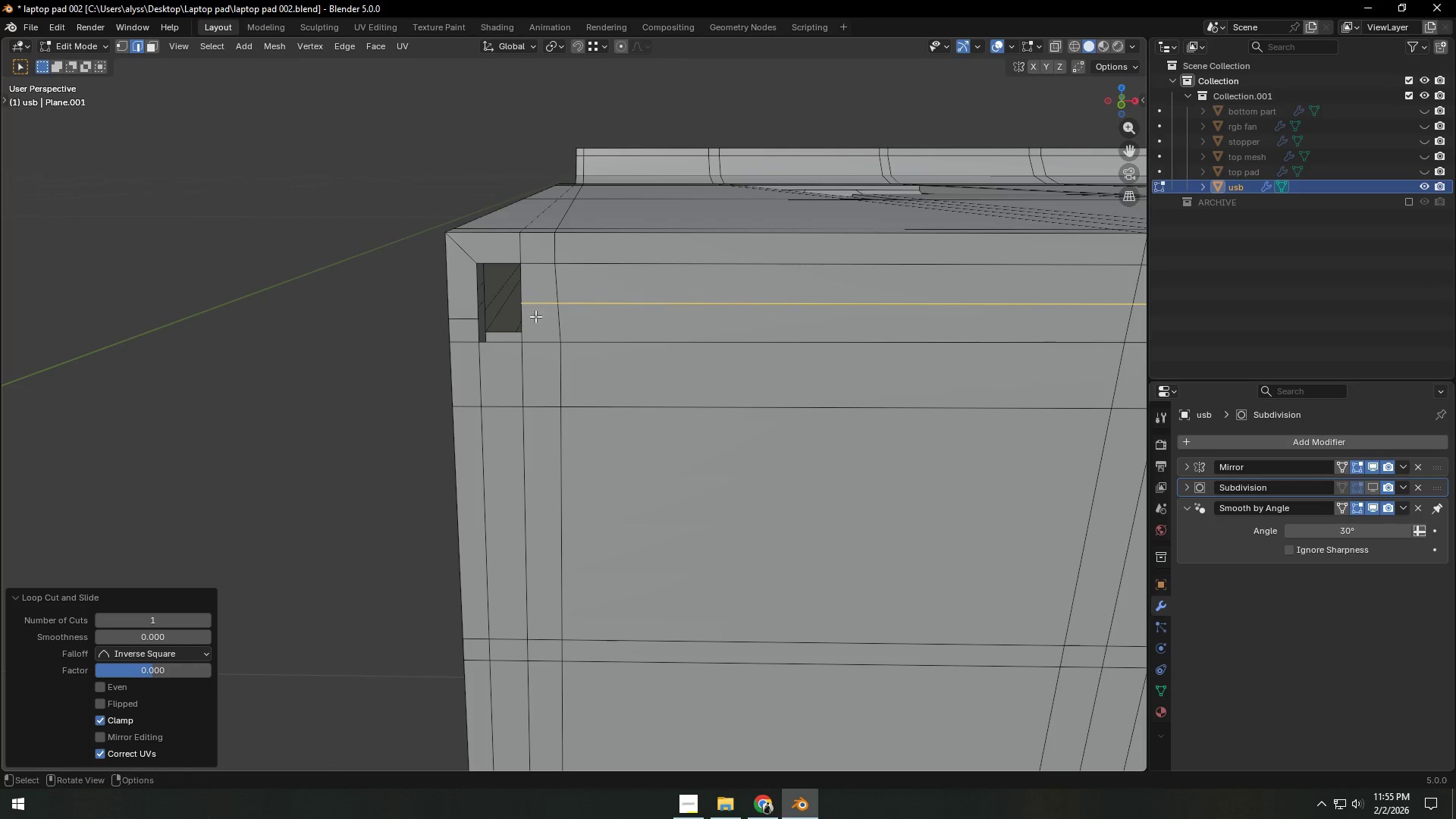 
right_click([524, 314])
 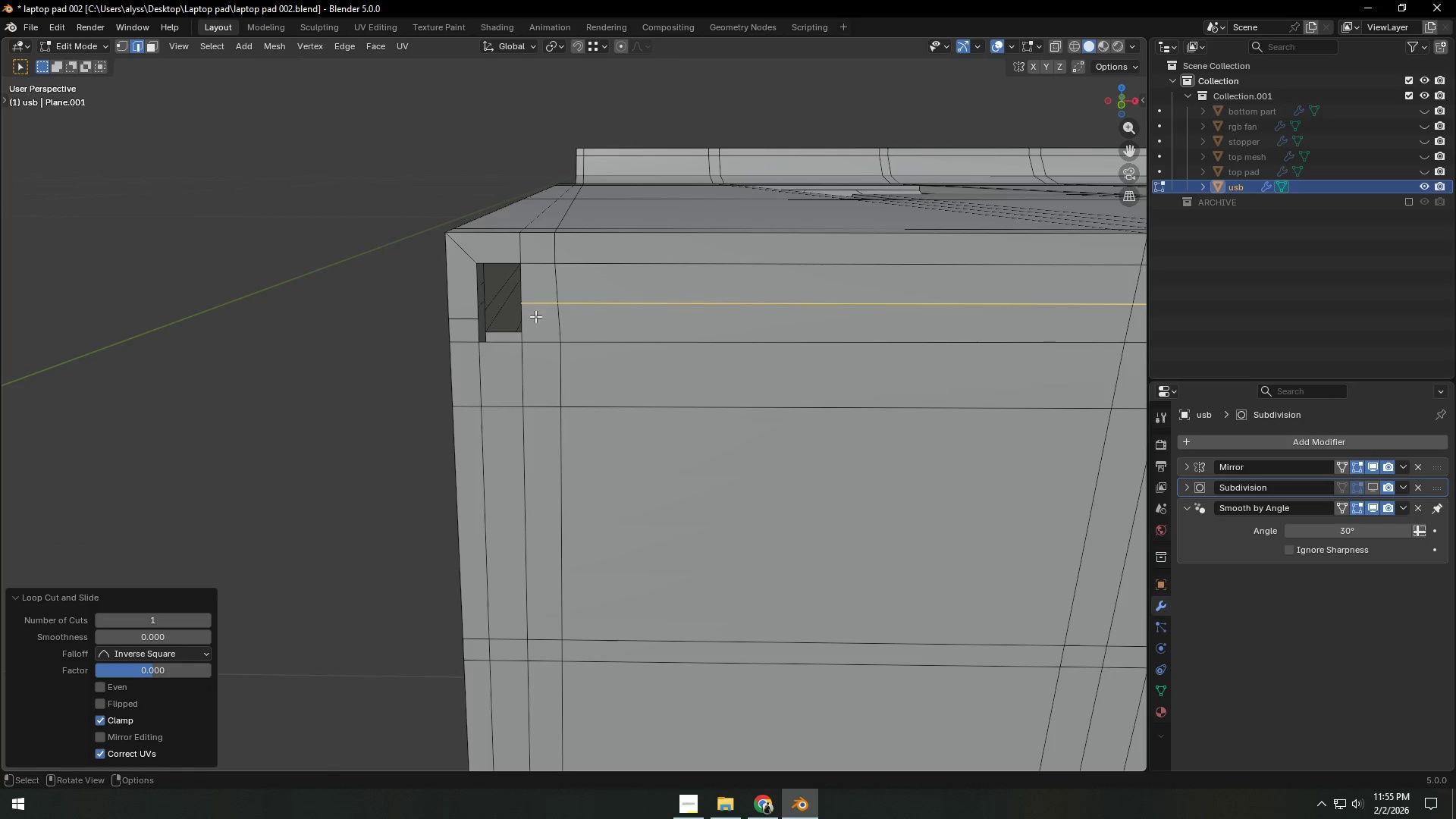 
type(gz)
 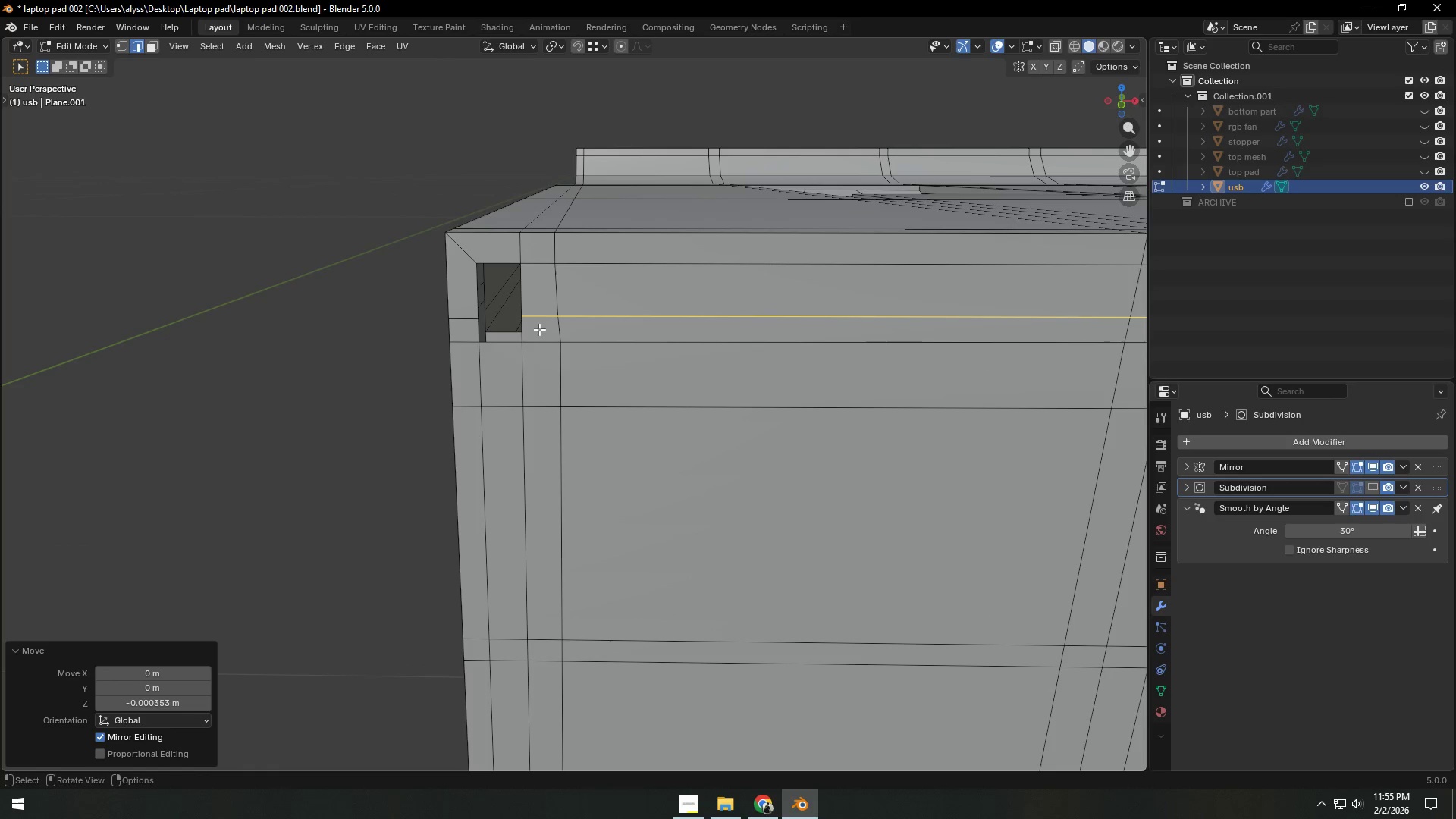 
double_click([492, 347])
 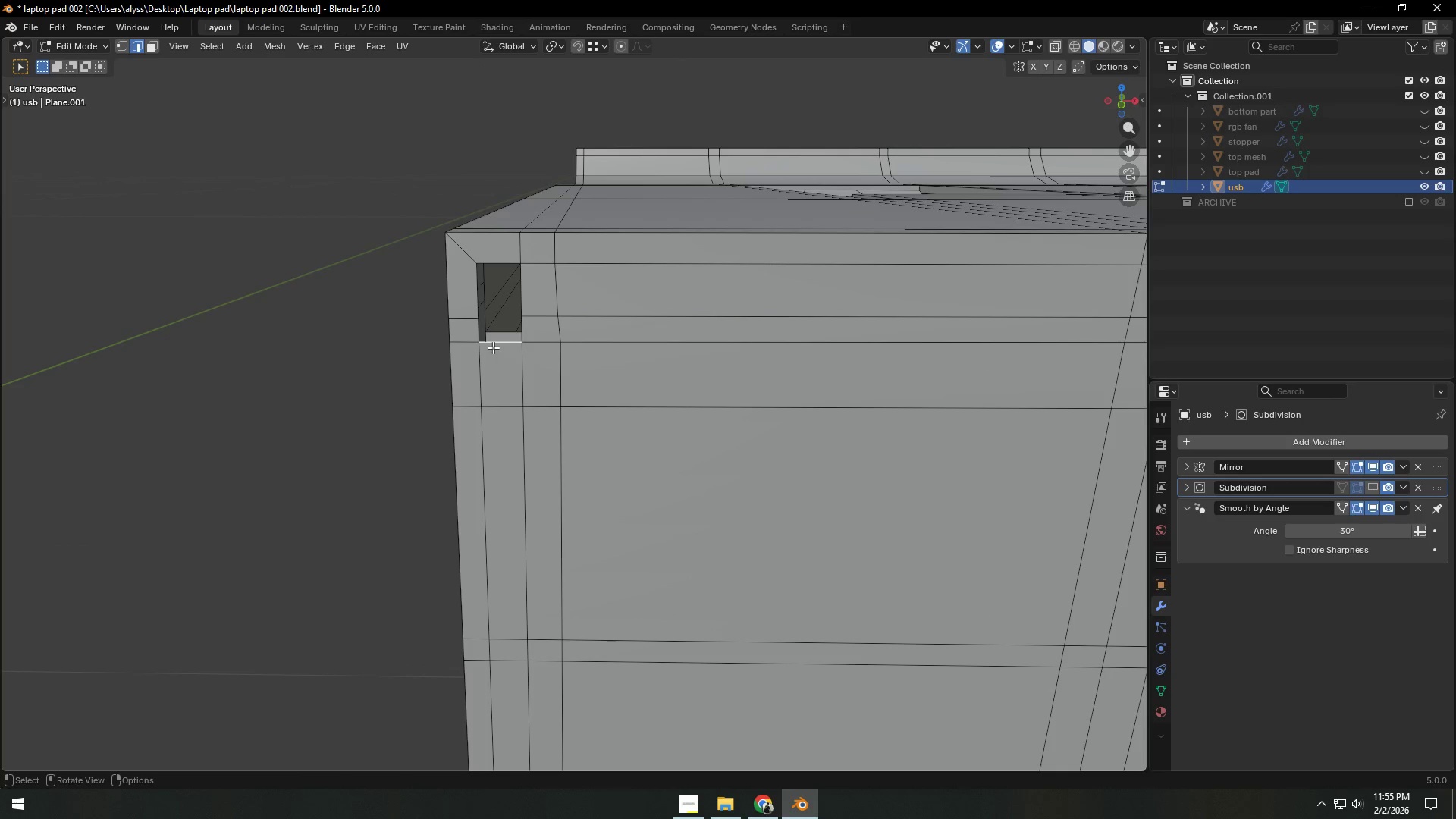 
type(ff)
 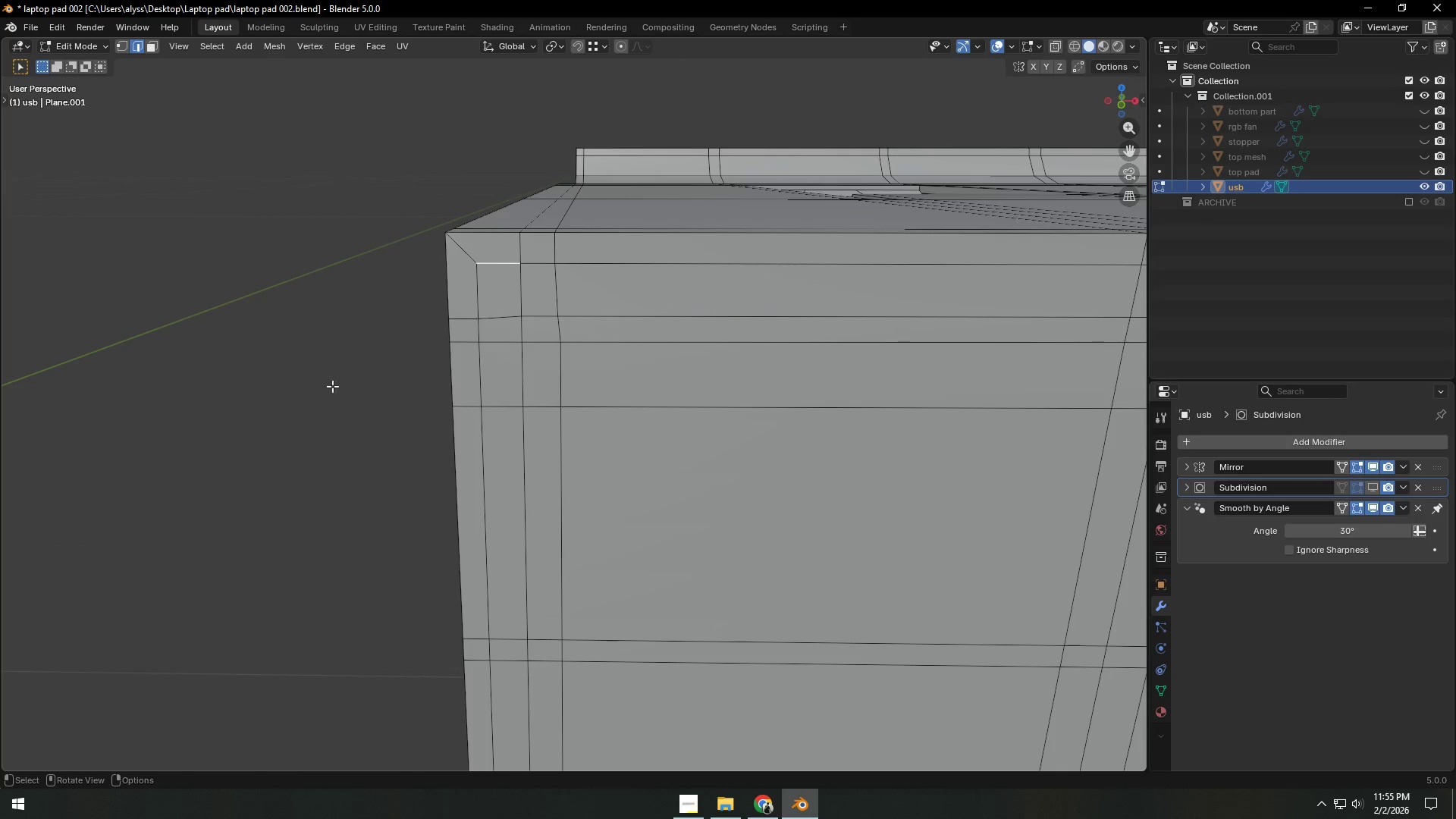 
left_click([309, 388])
 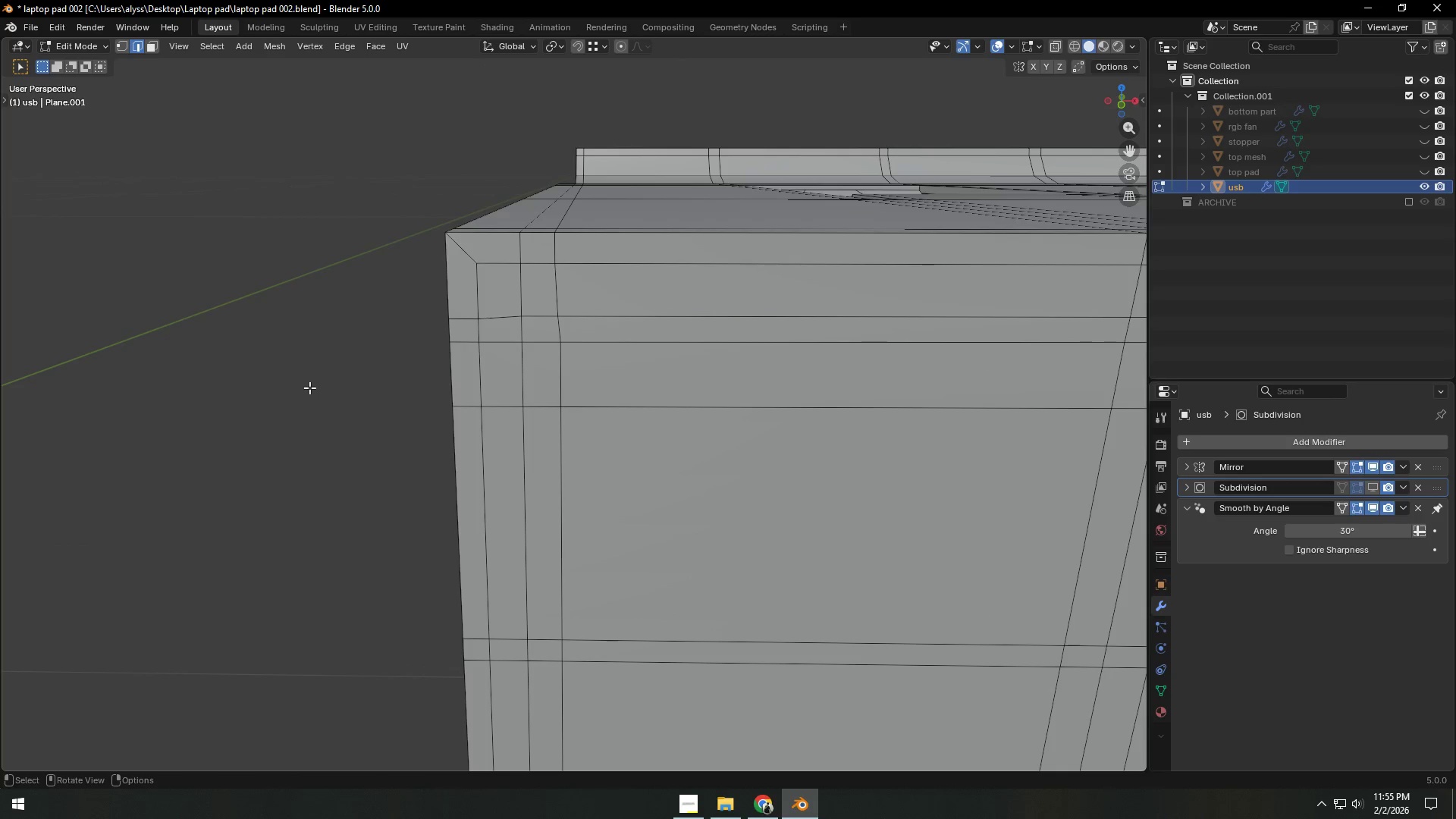 
key(Tab)
 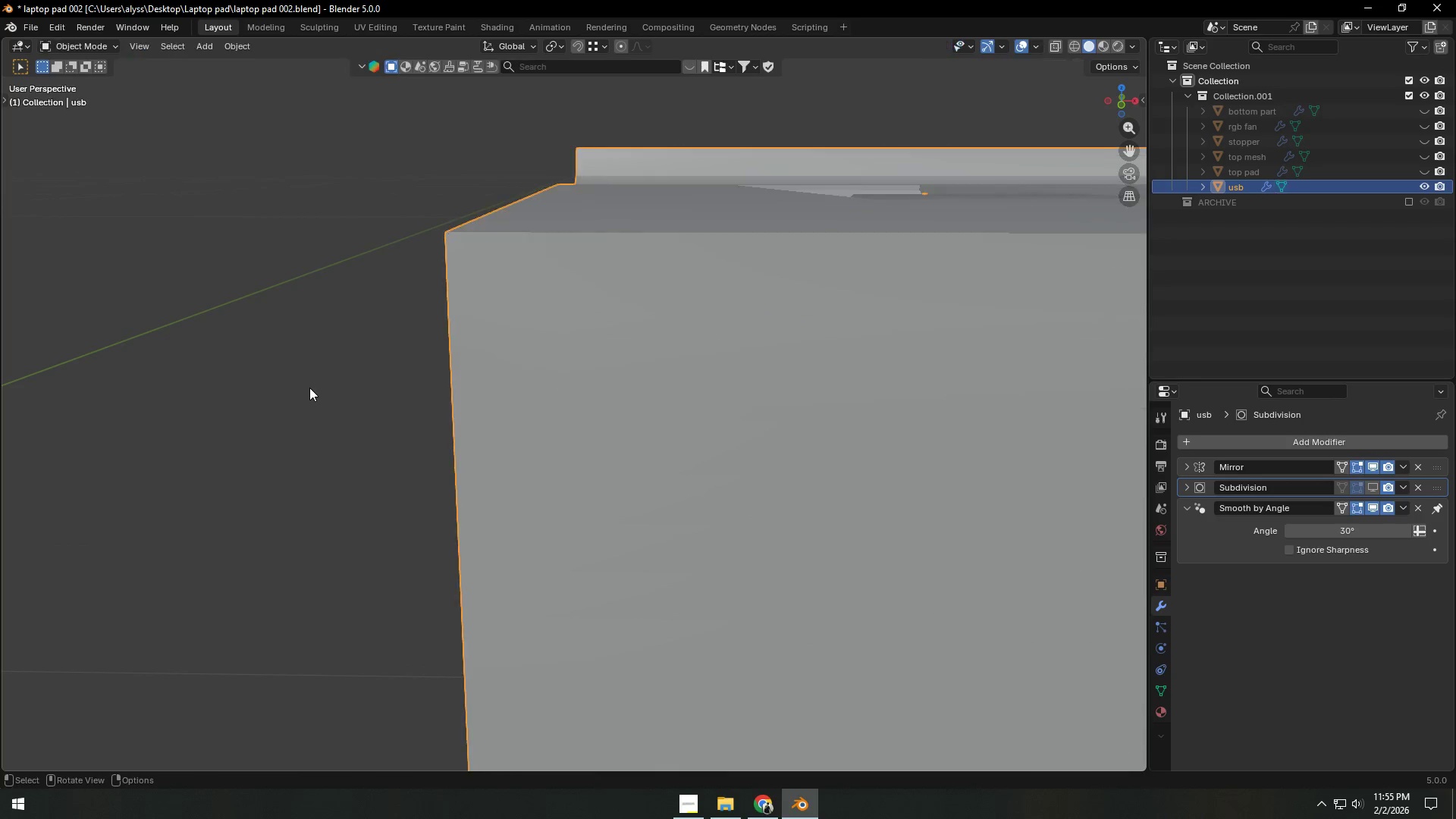 
scroll: coordinate [359, 394], scroll_direction: down, amount: 7.0
 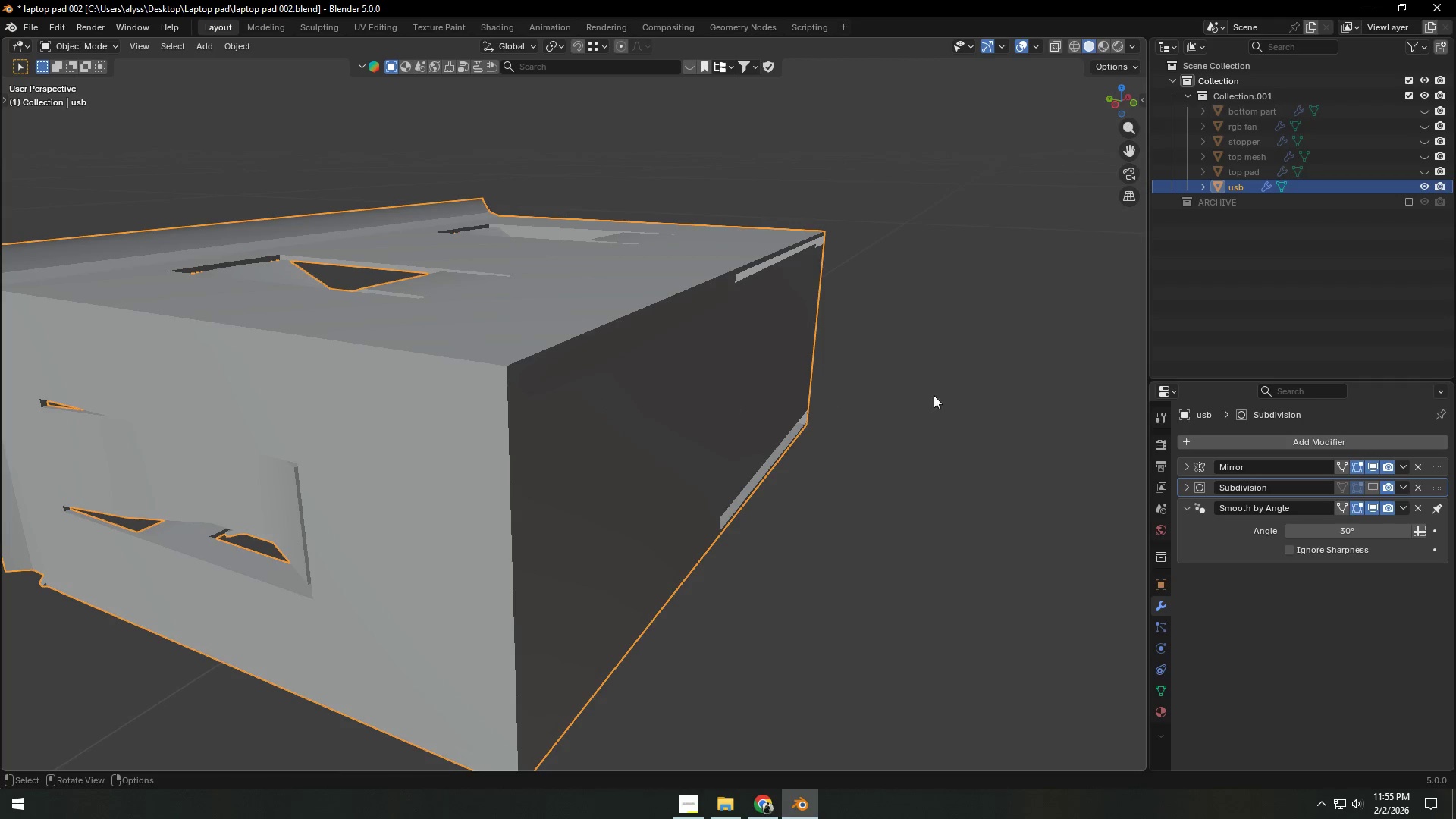 
key(Shift+ShiftLeft)
 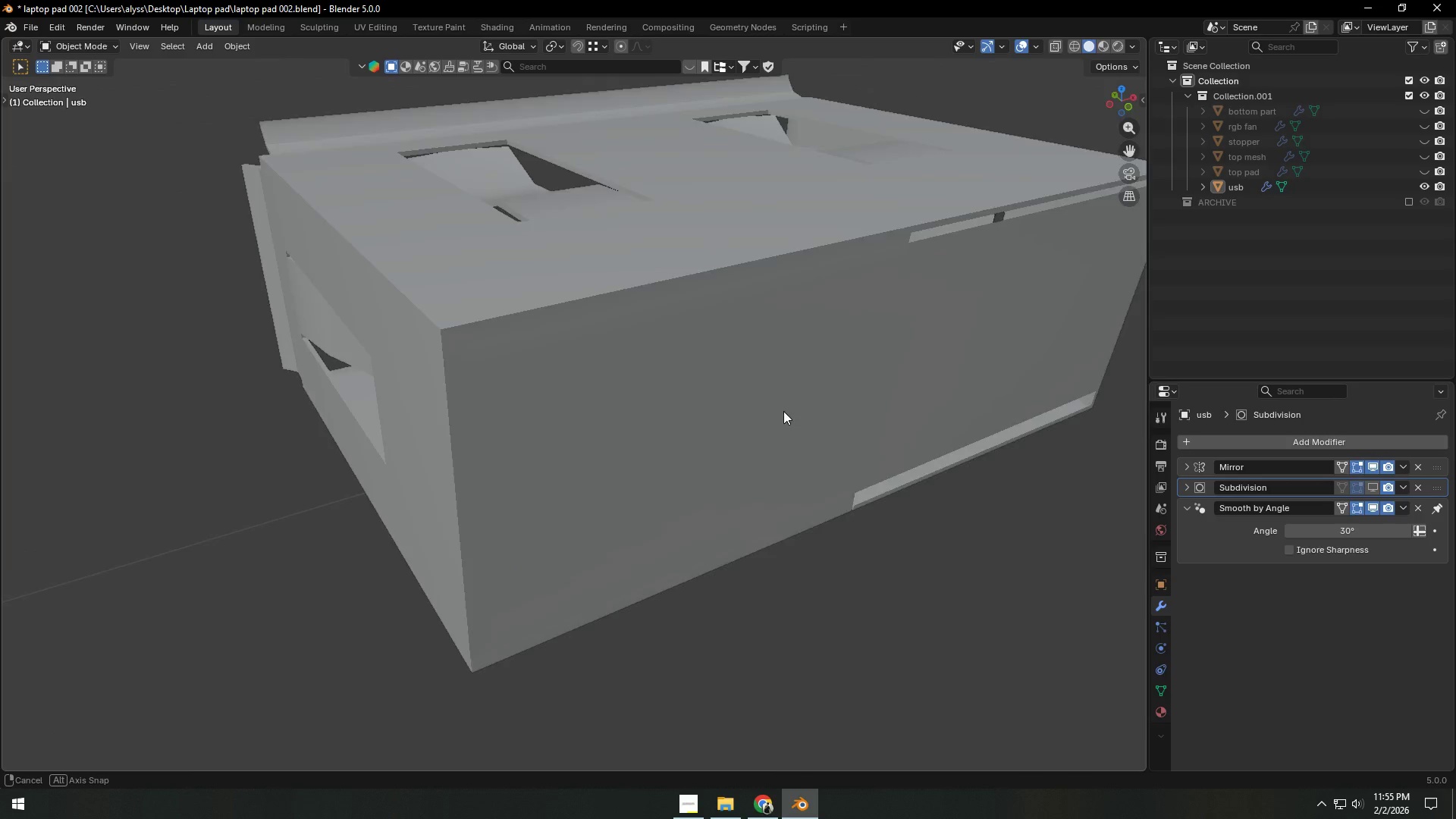 
key(Control+ControlLeft)
 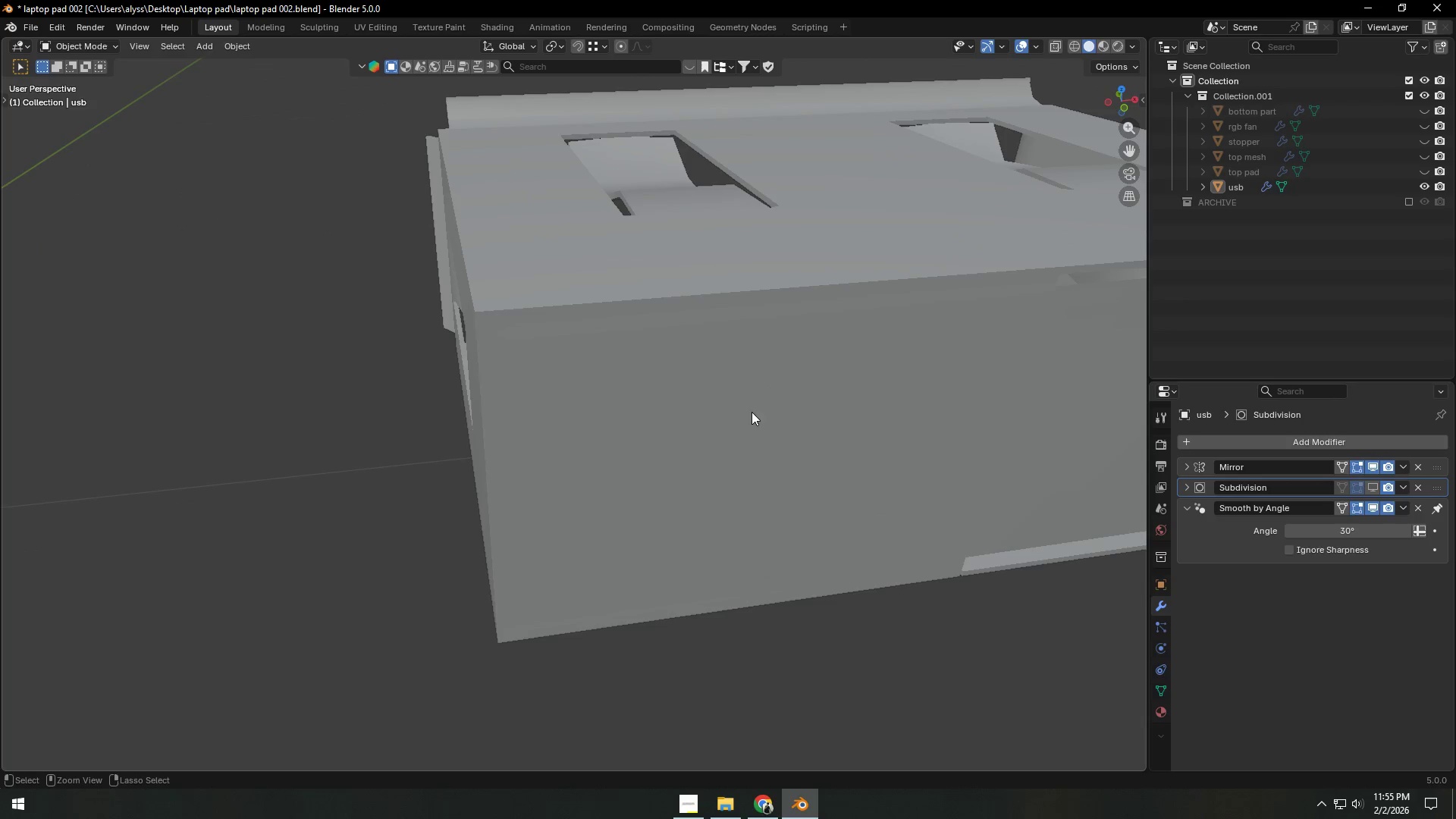 
key(Control+S)
 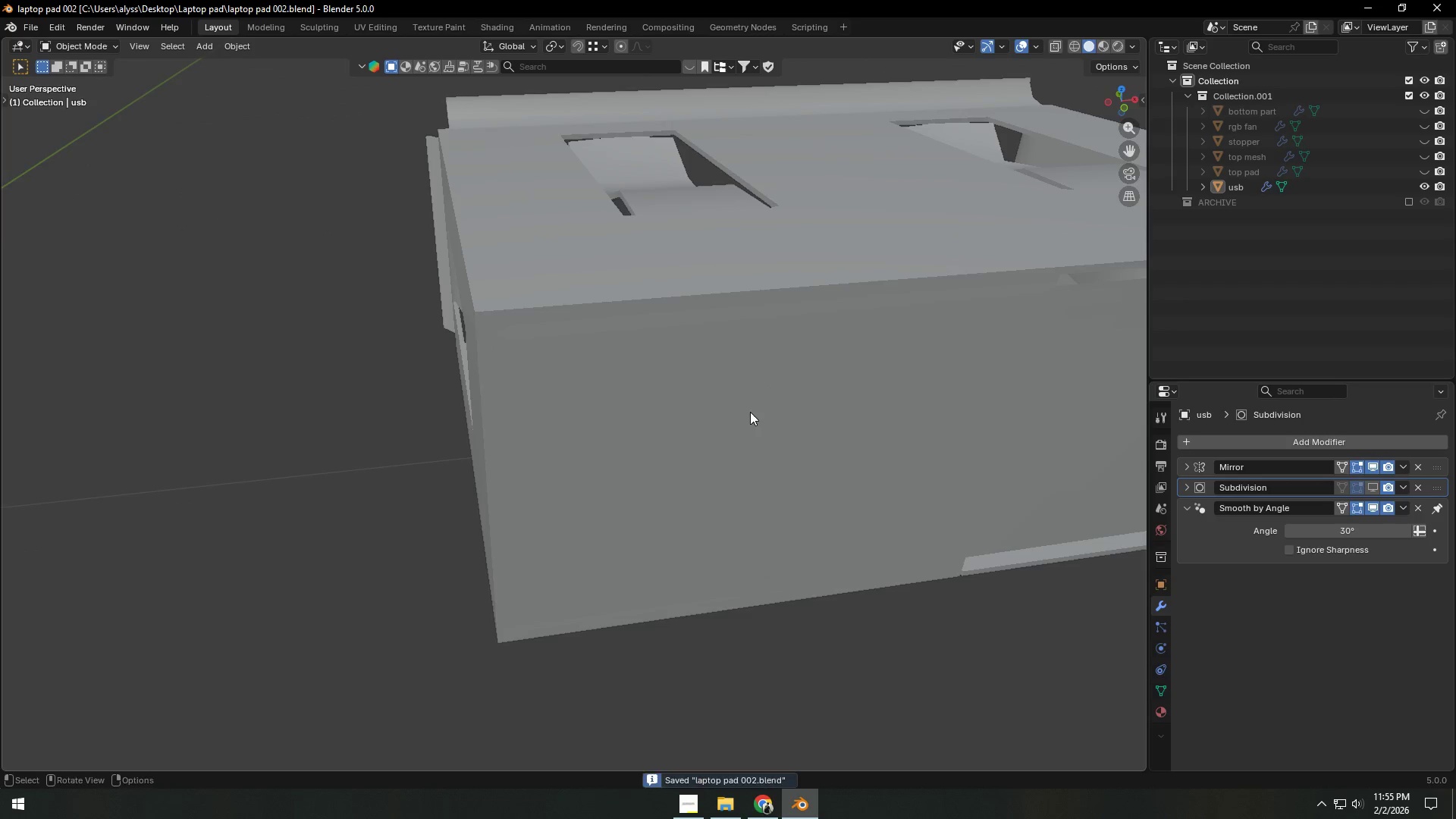 
scroll: coordinate [633, 500], scroll_direction: down, amount: 9.0
 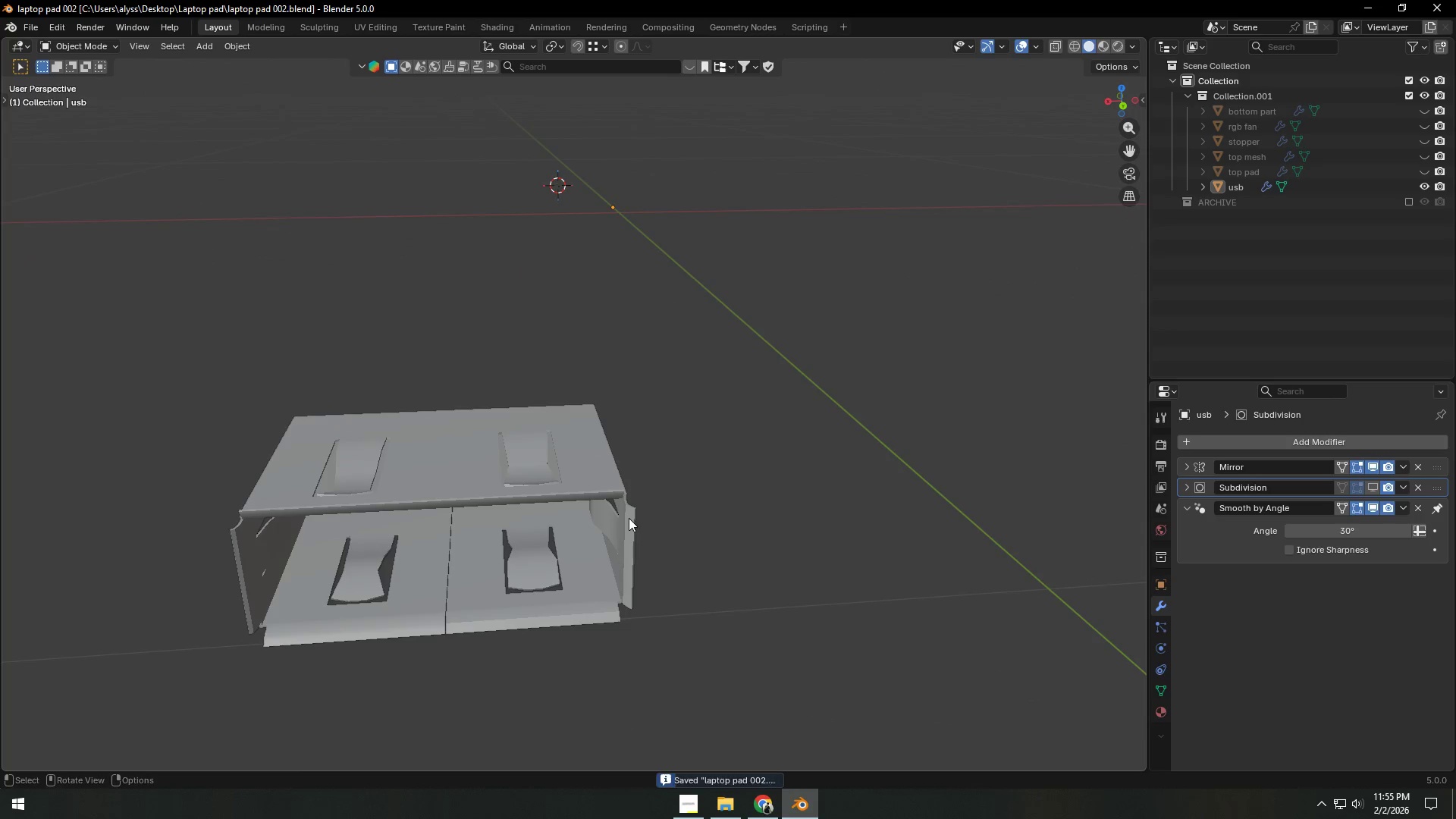 
key(1)
 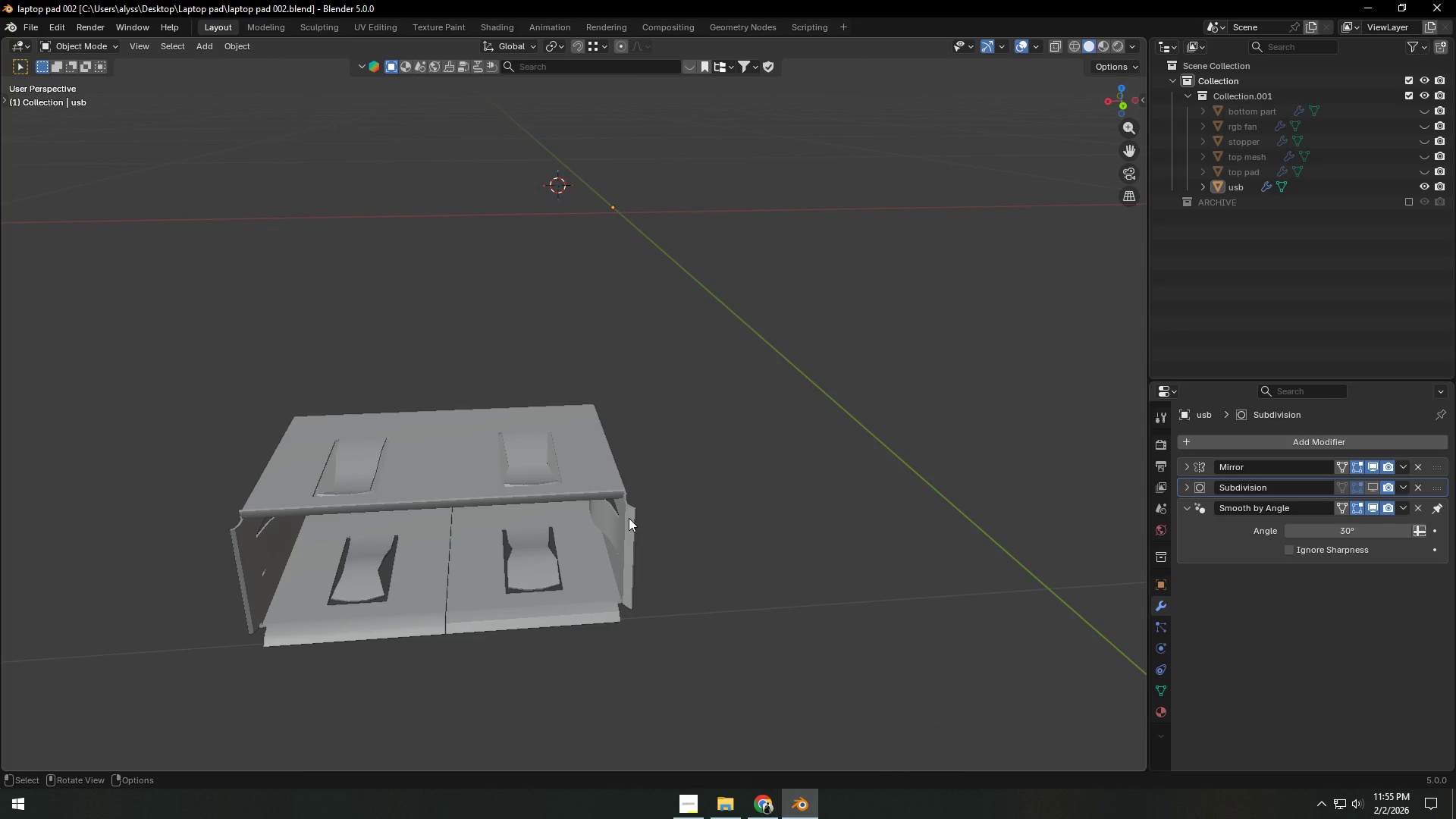 
key(Tab)
 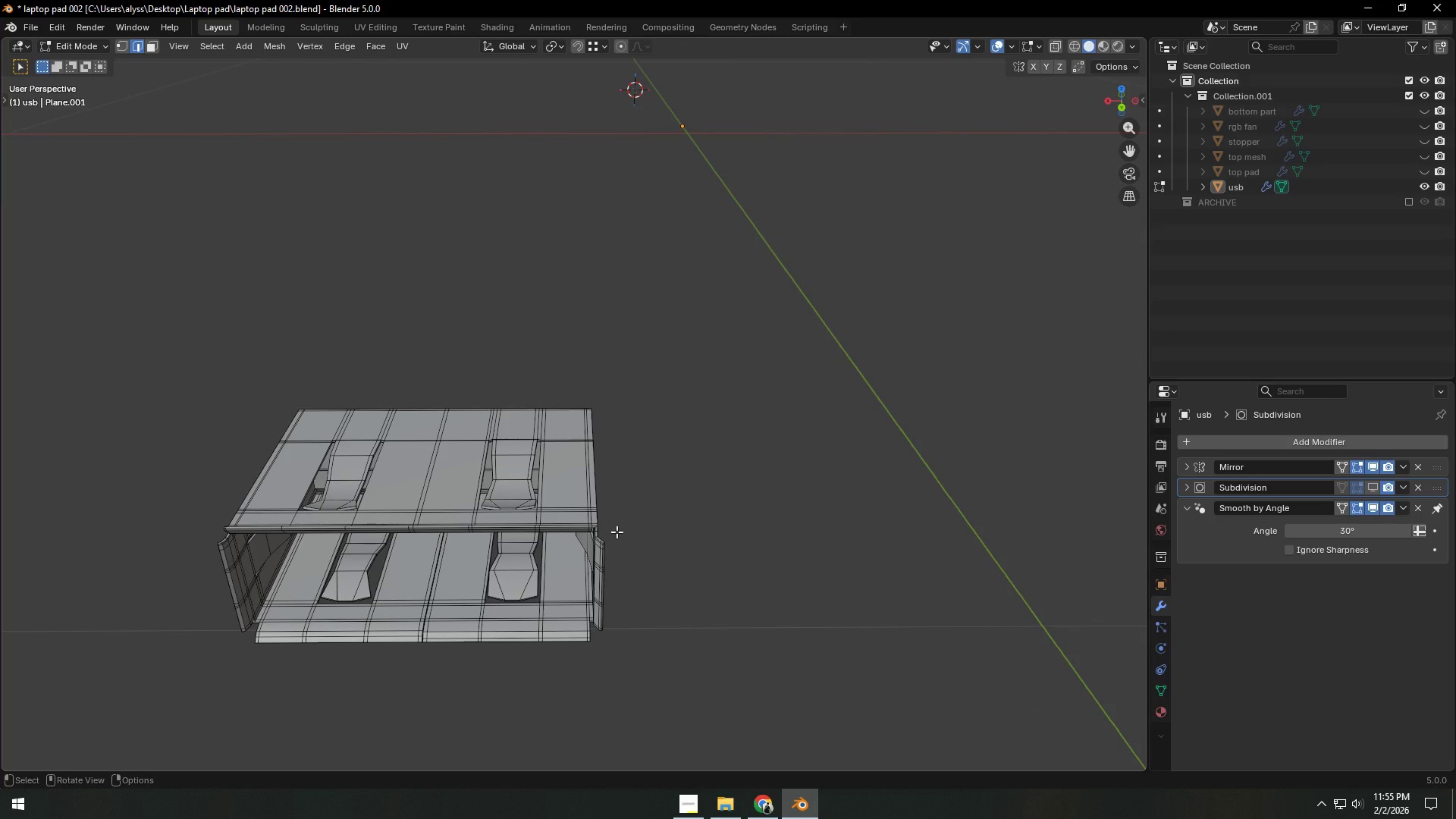 
key(1)
 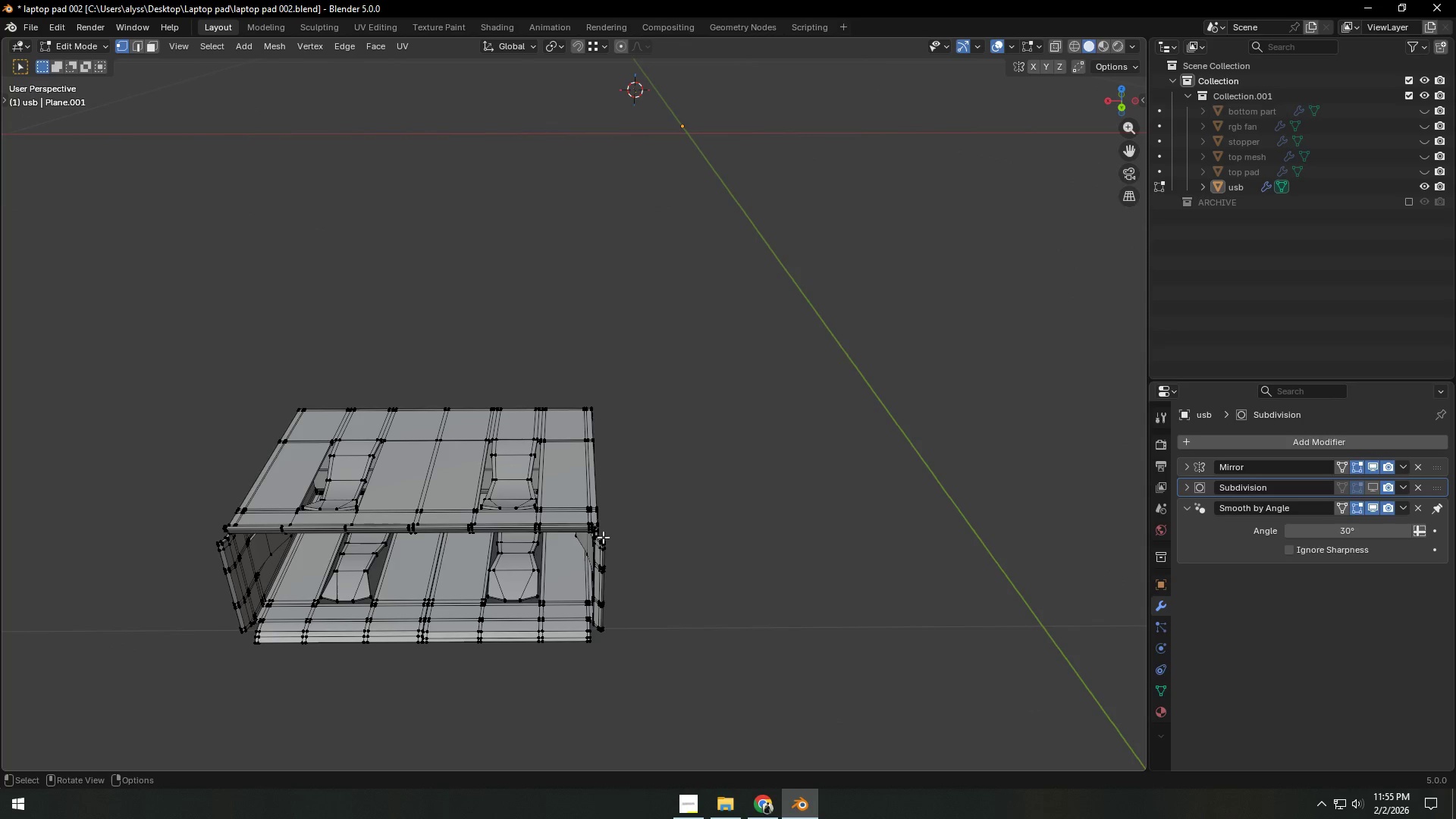 
key(Backquote)
 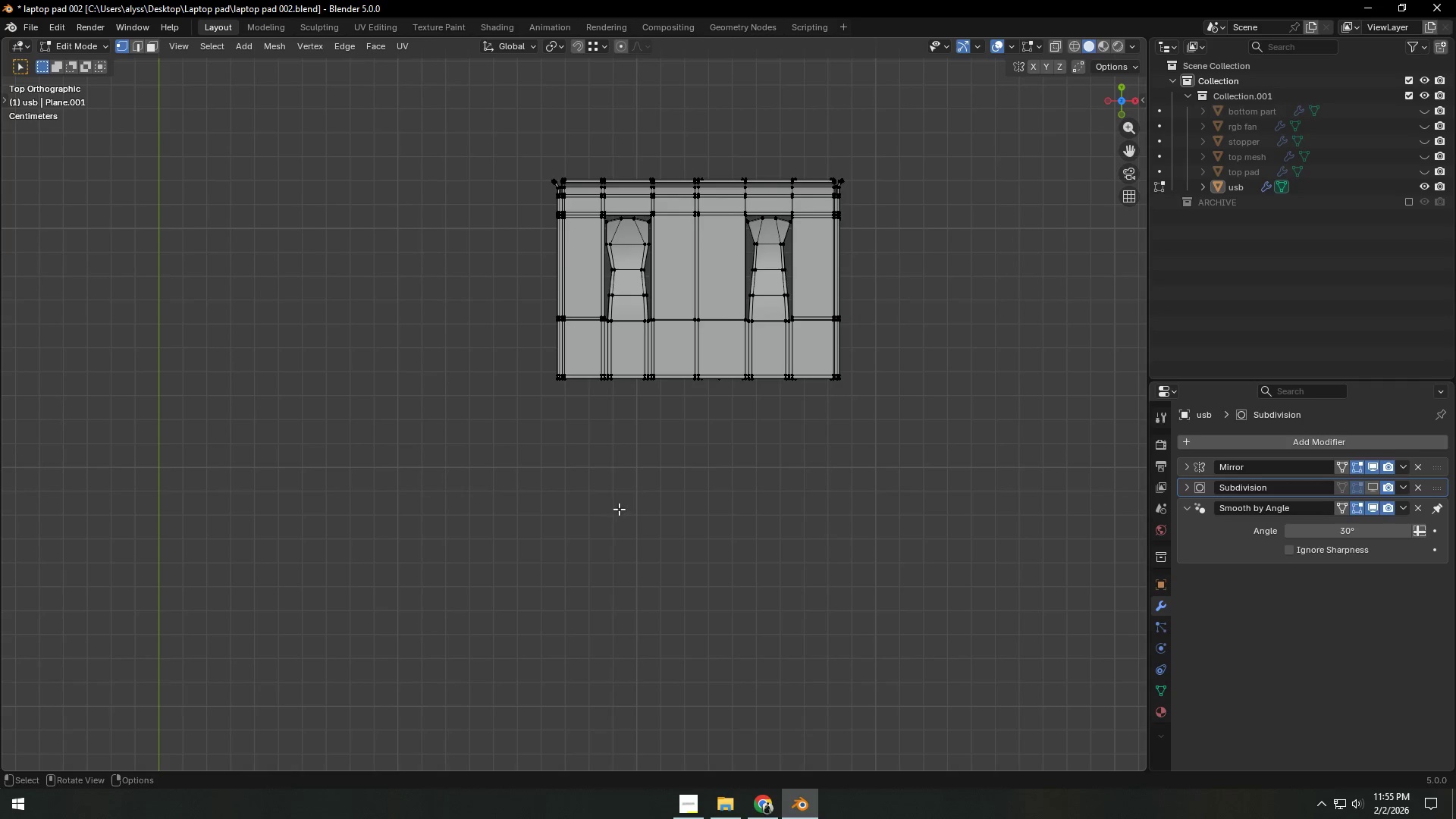 
hold_key(key=ShiftLeft, duration=0.58)
 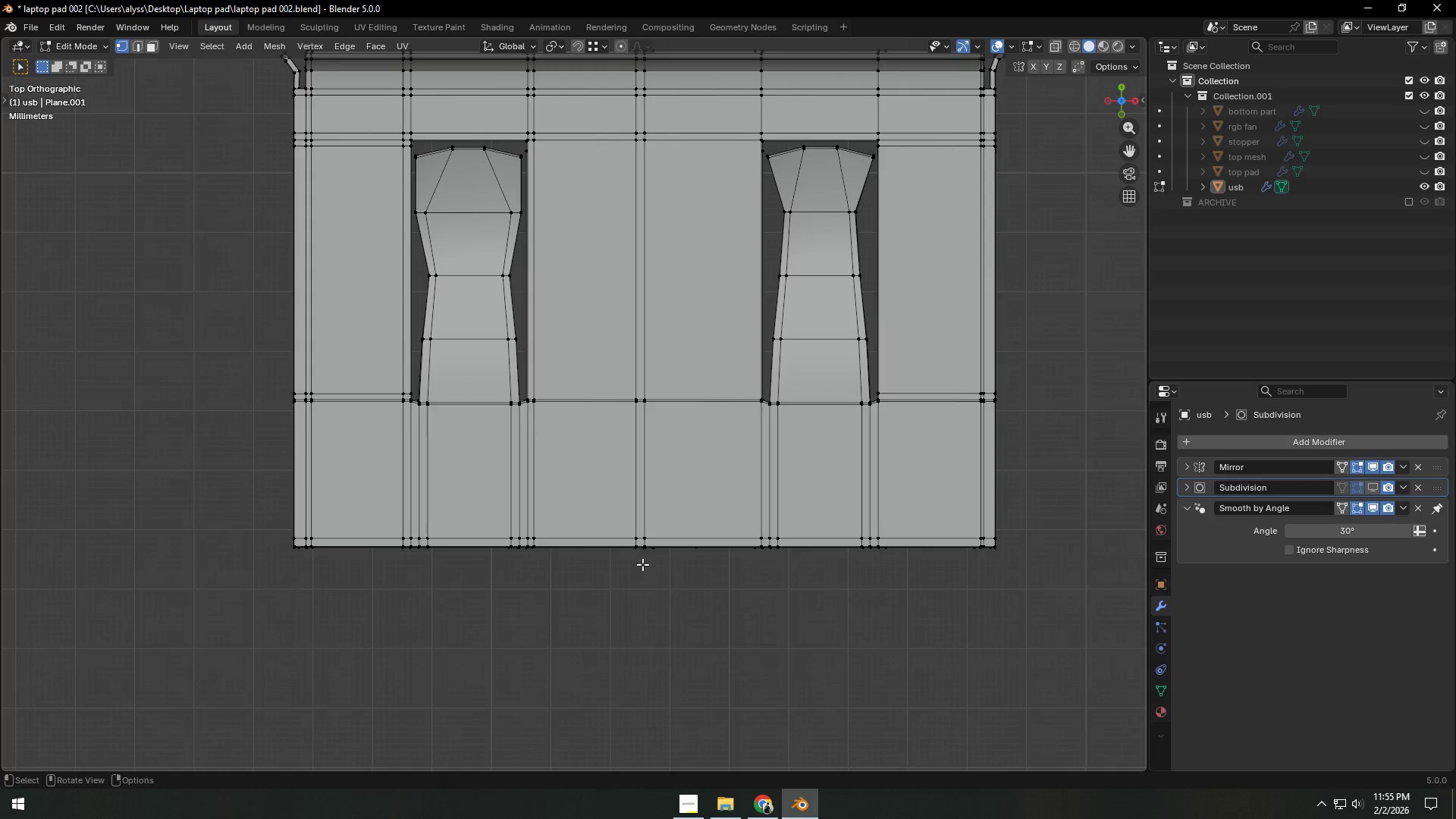 
scroll: coordinate [645, 563], scroll_direction: up, amount: 6.0
 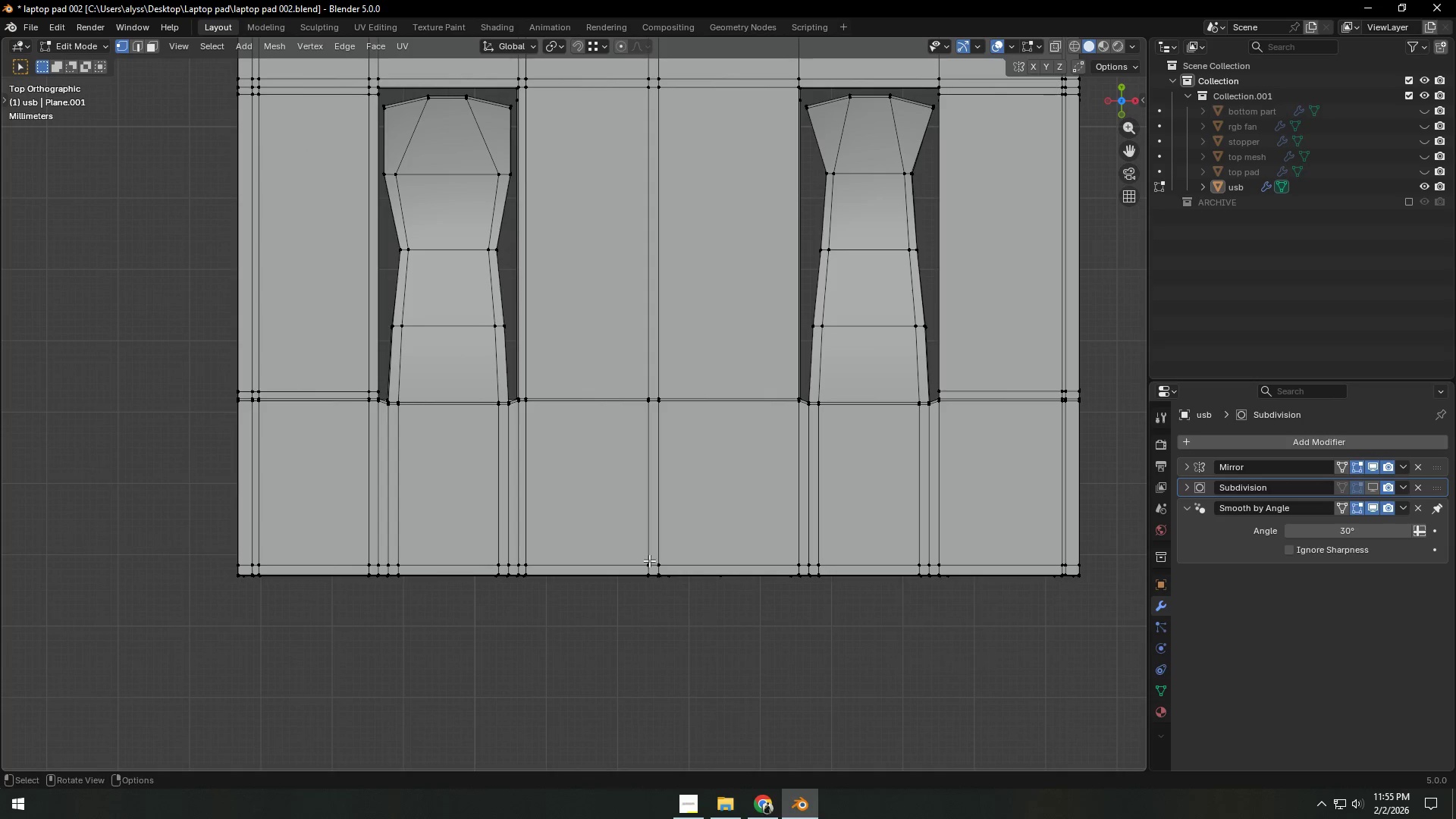 
scroll: coordinate [651, 560], scroll_direction: down, amount: 2.0
 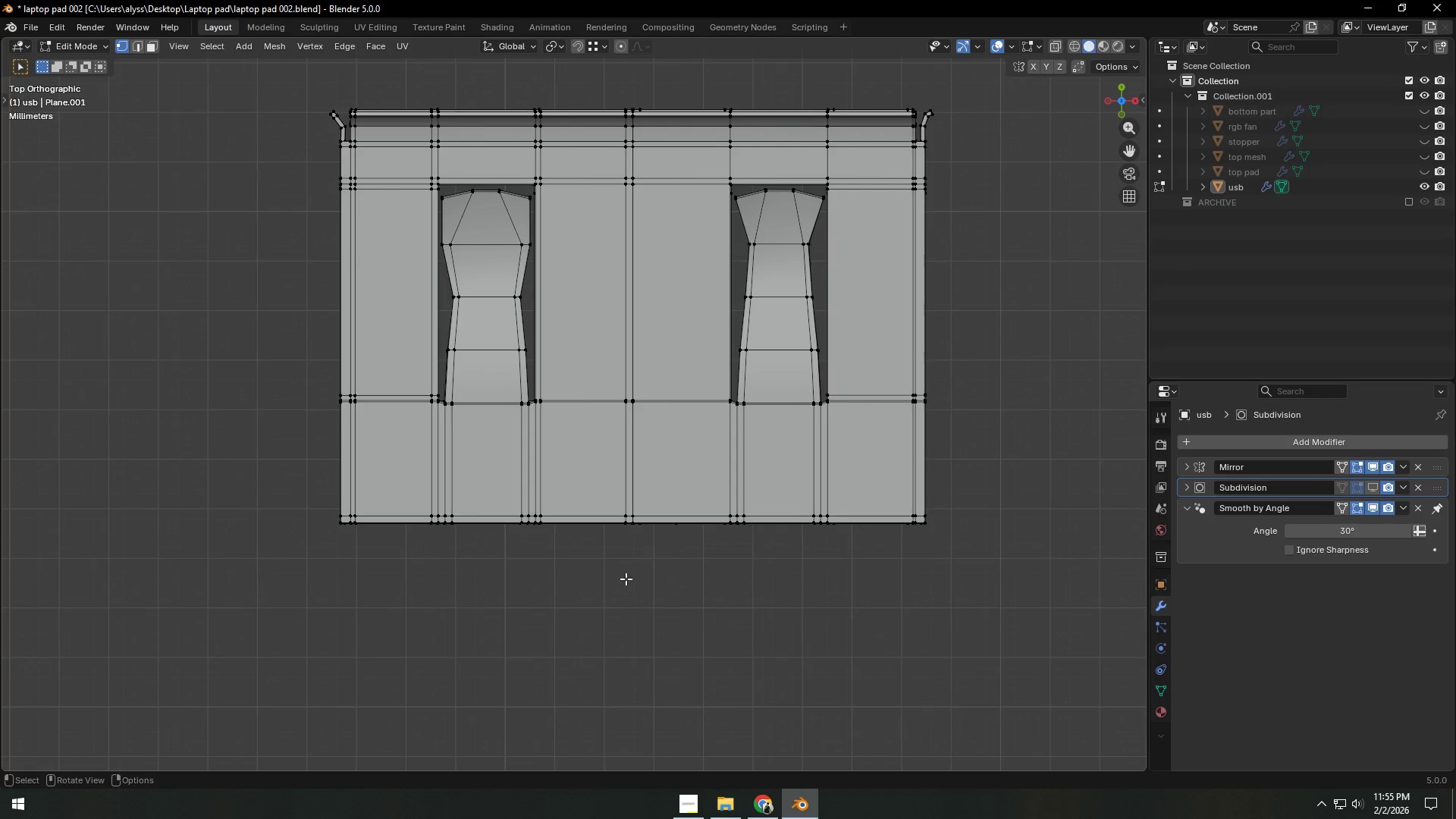 
left_click([544, 628])
 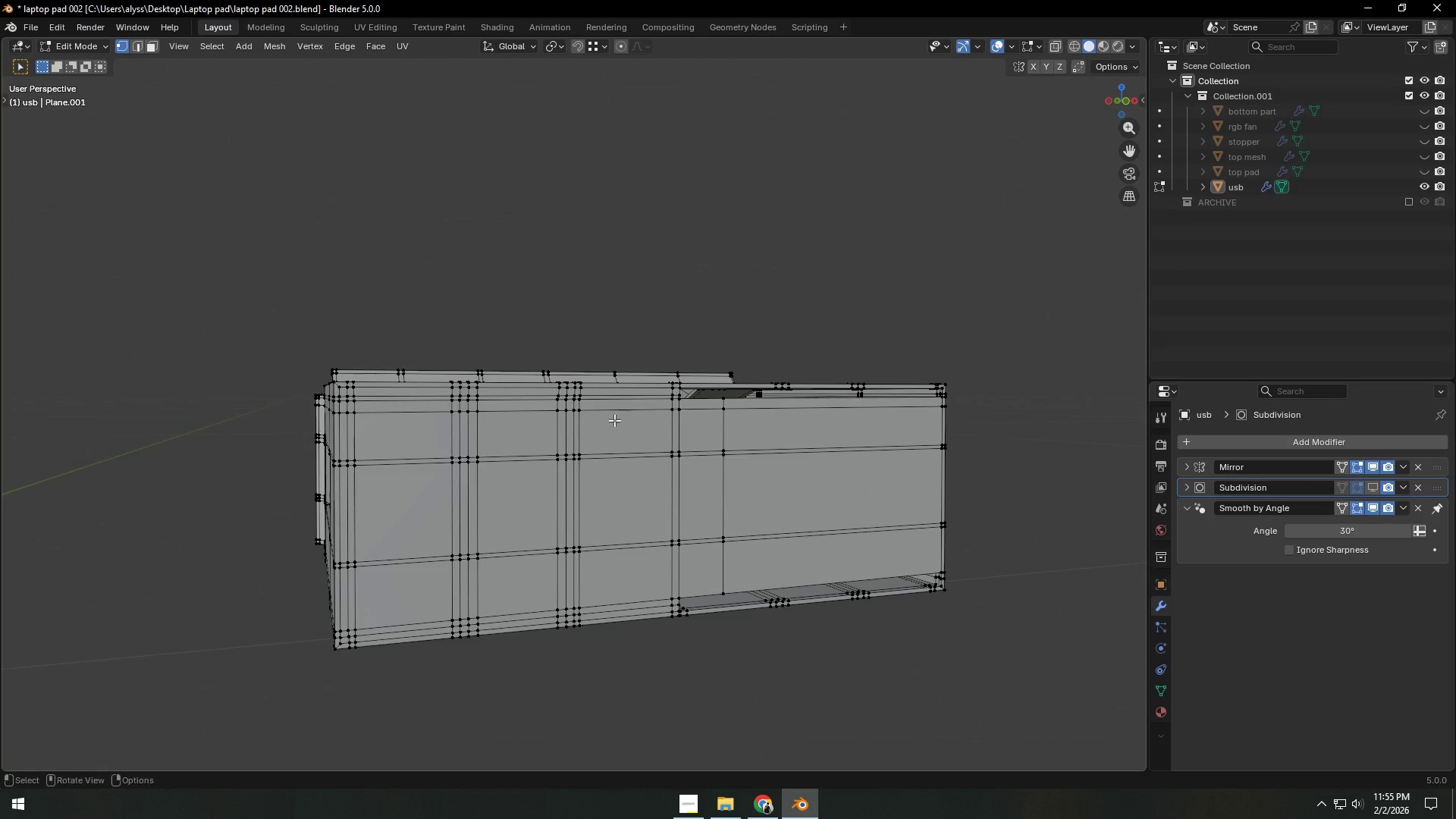 
key(Tab)
 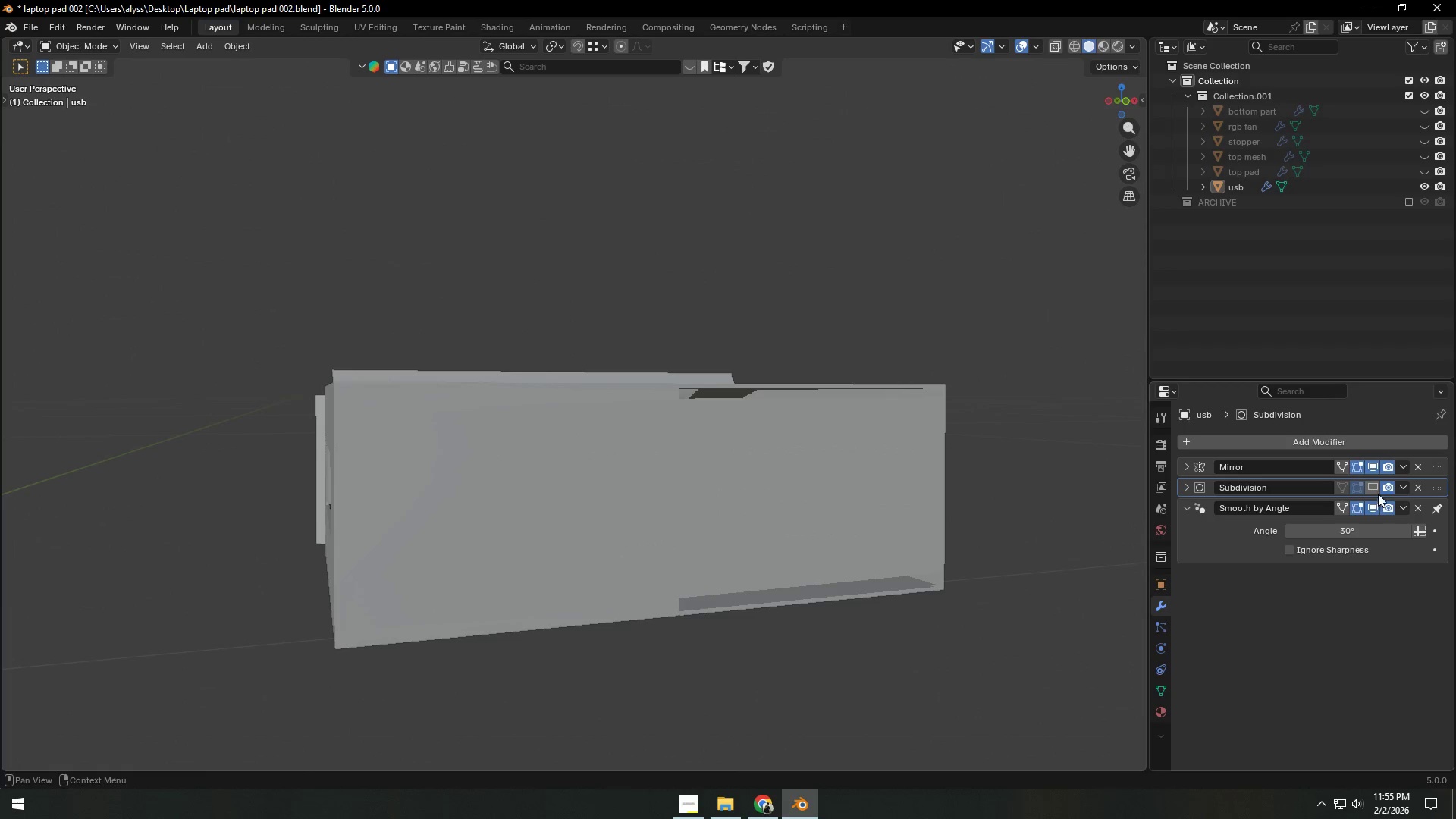 
left_click([1378, 490])
 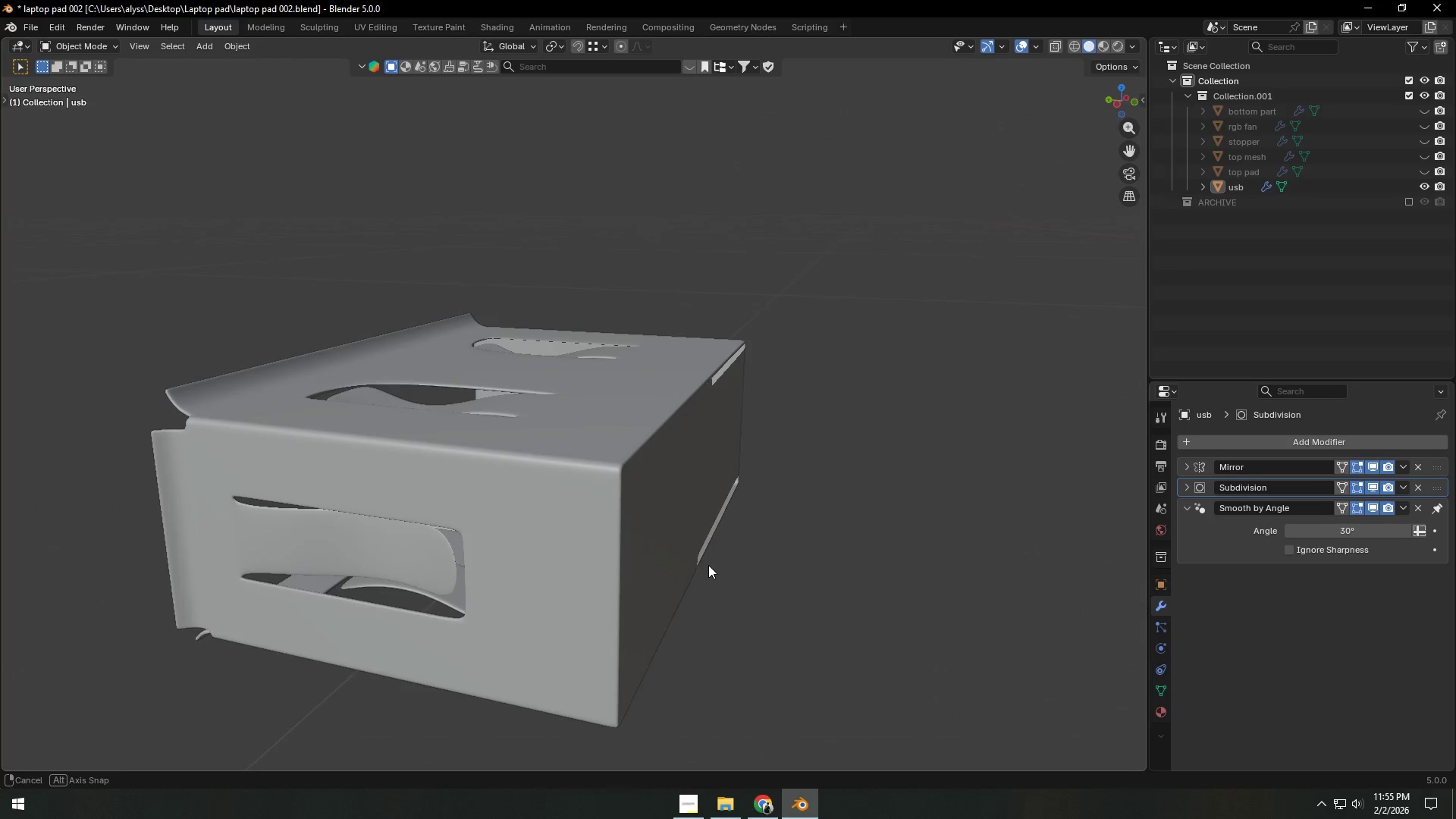 
scroll: coordinate [569, 573], scroll_direction: down, amount: 2.0
 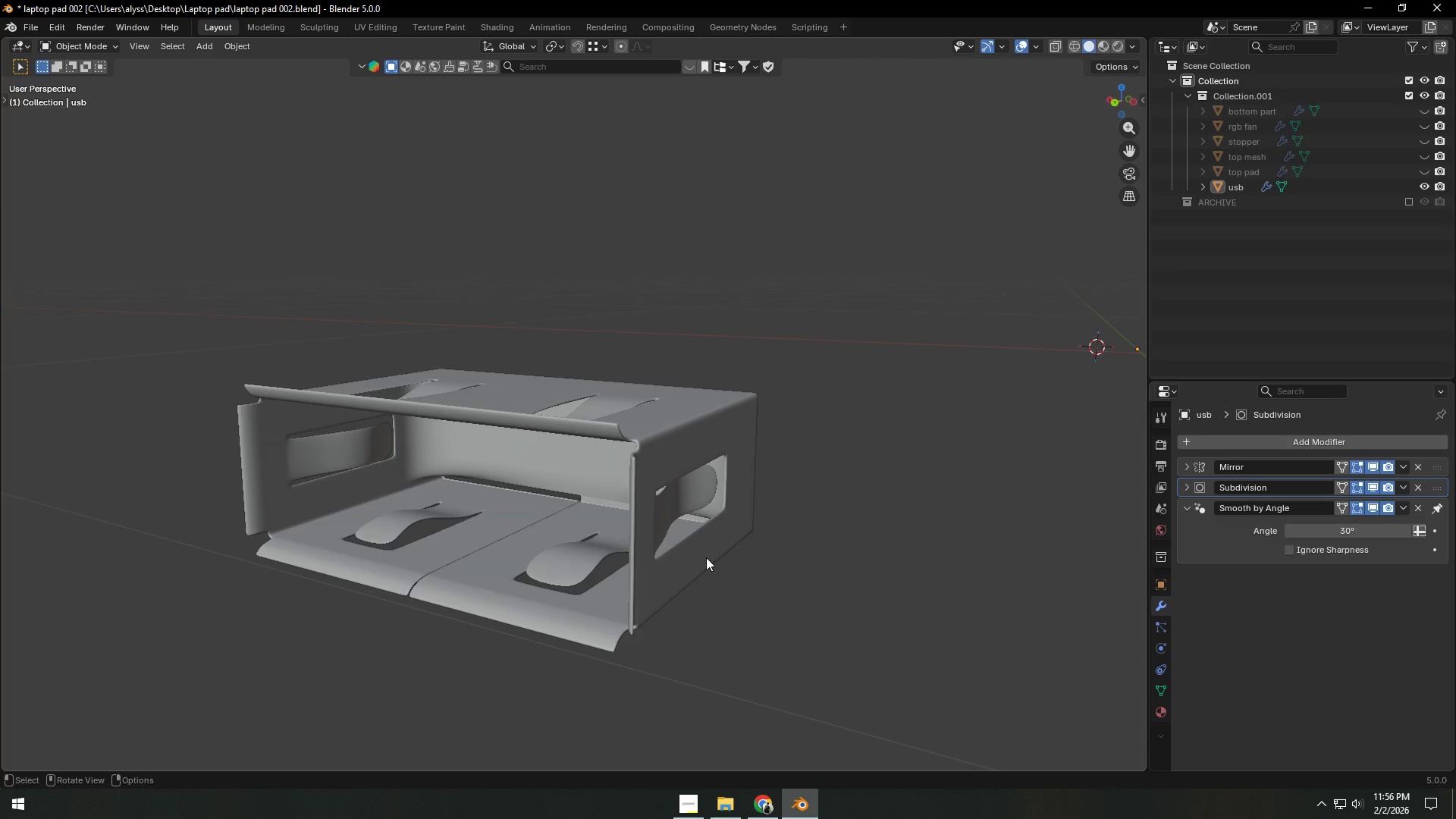 
wait(11.88)
 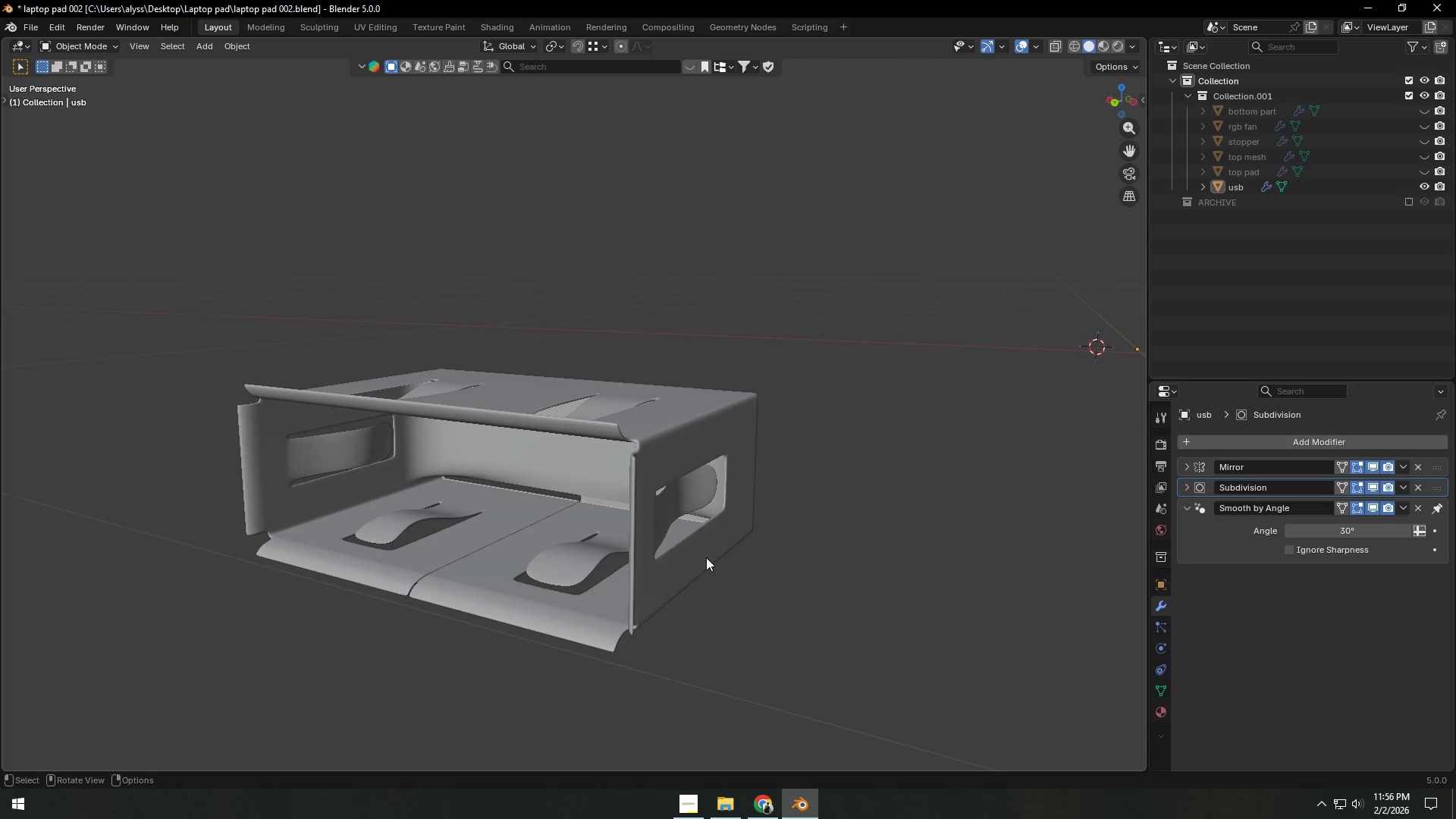 
double_click([864, 545])
 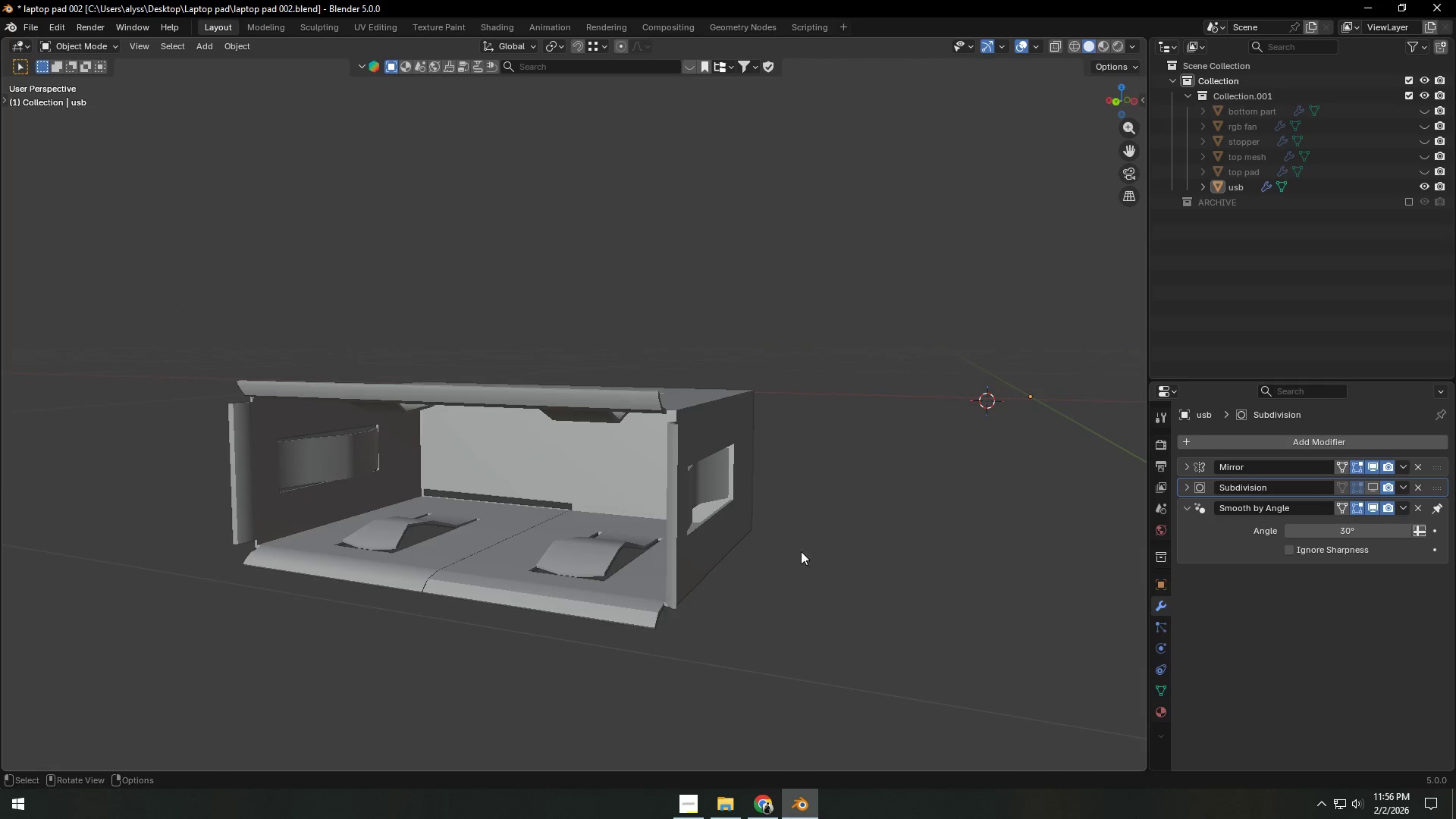 
left_click([683, 552])
 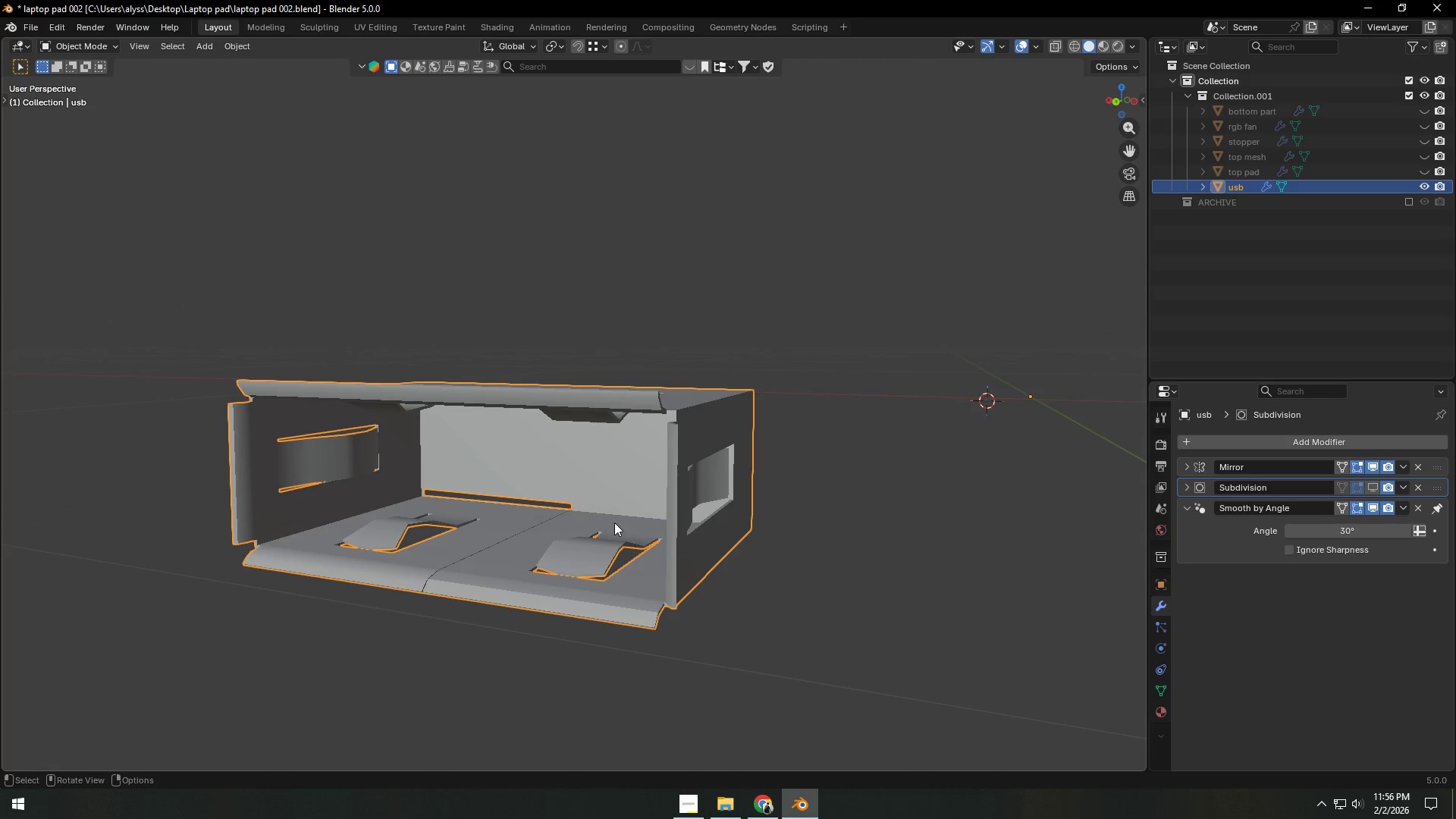 
key(Tab)
 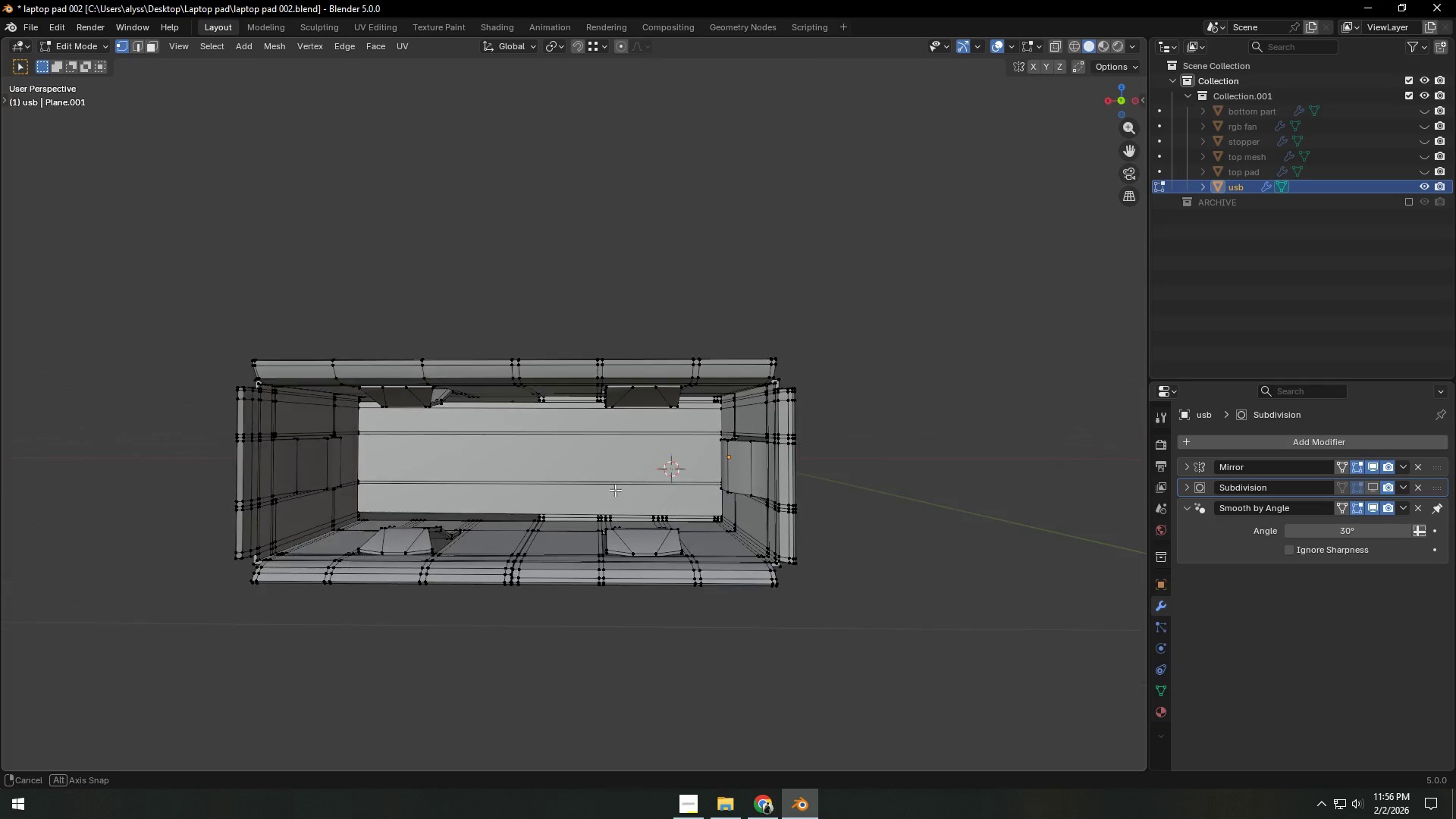 
key(Control+R)
 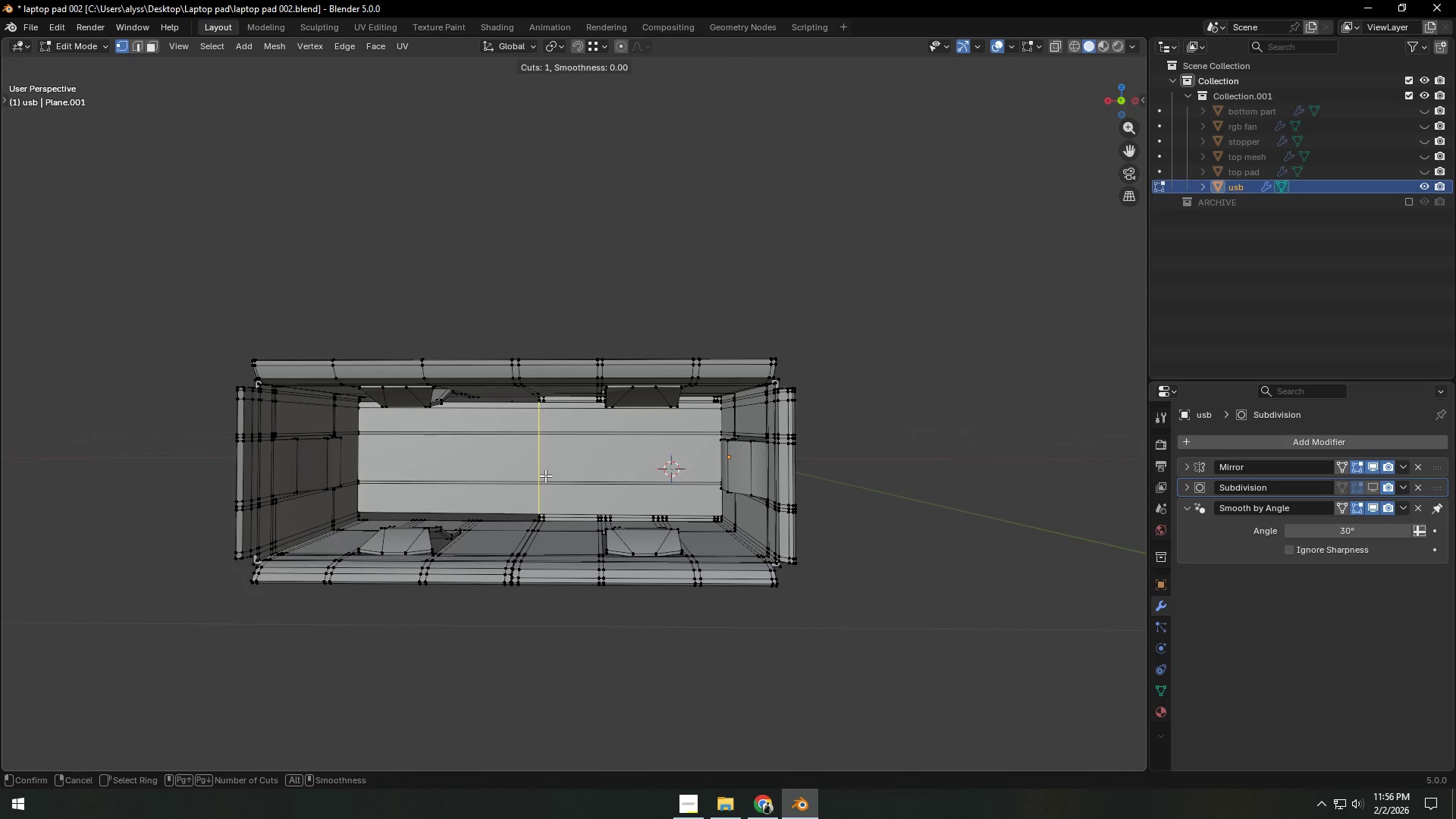 
right_click([545, 475])
 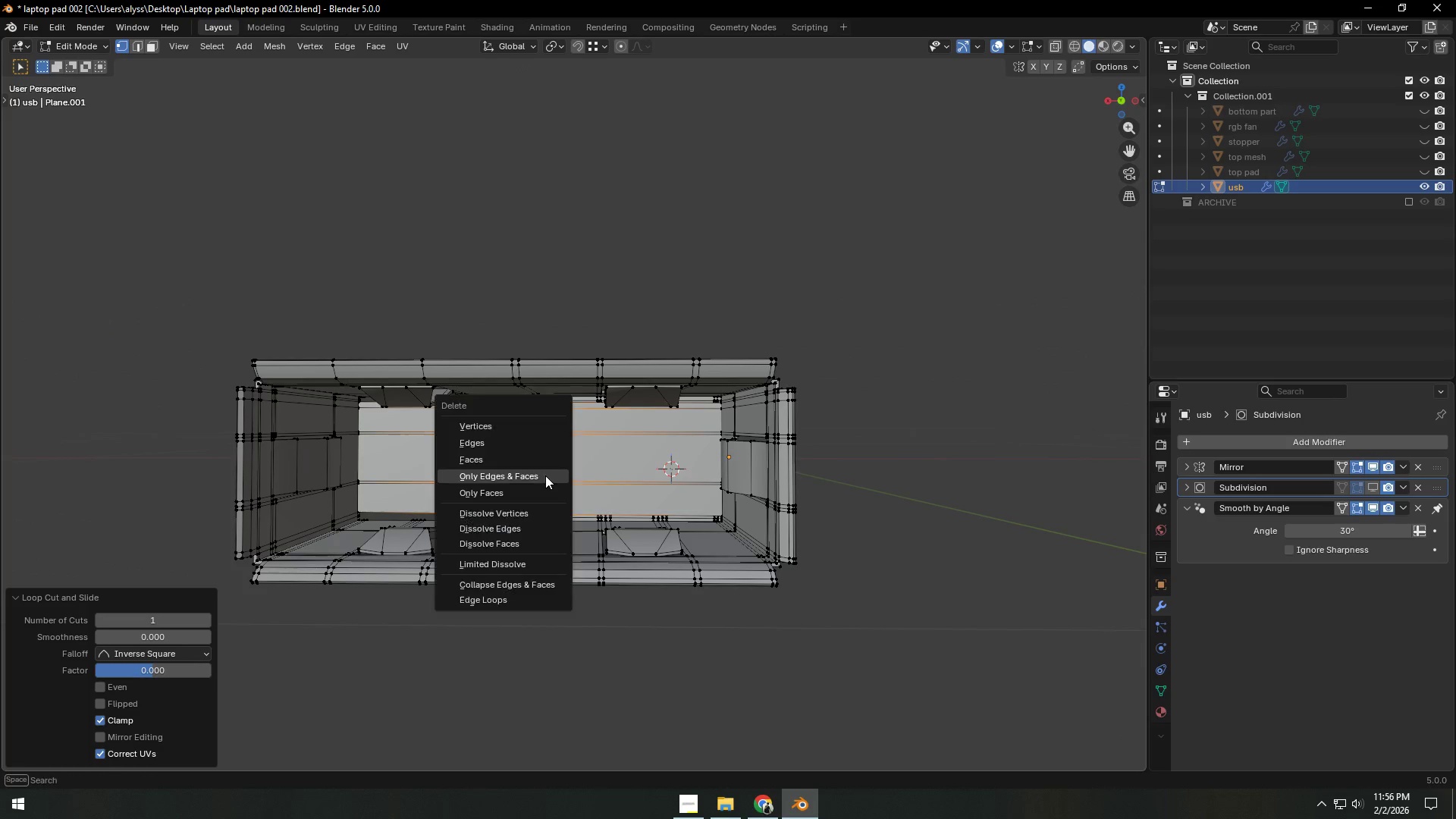 
left_click([545, 475])
 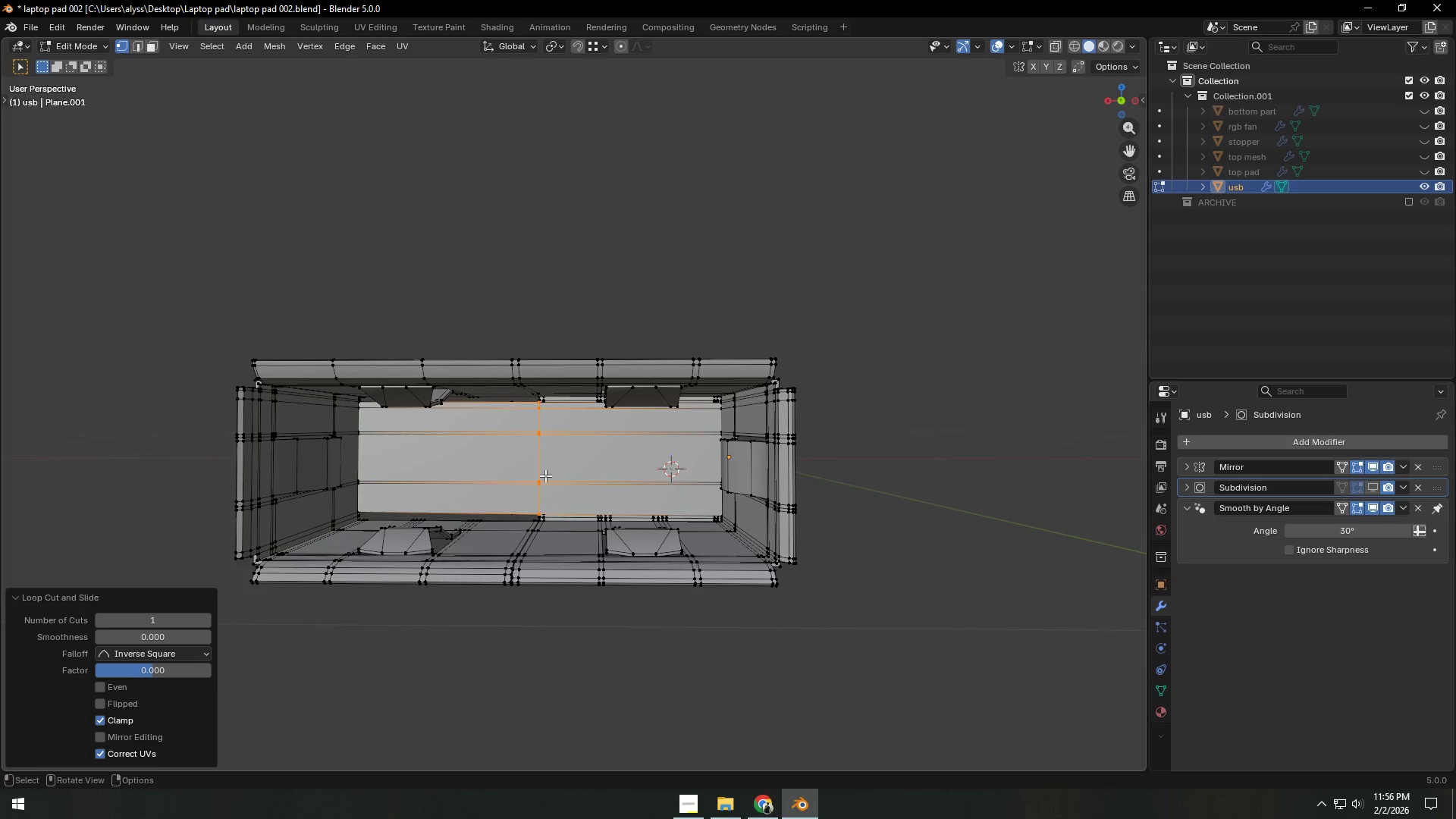 
key(X)
 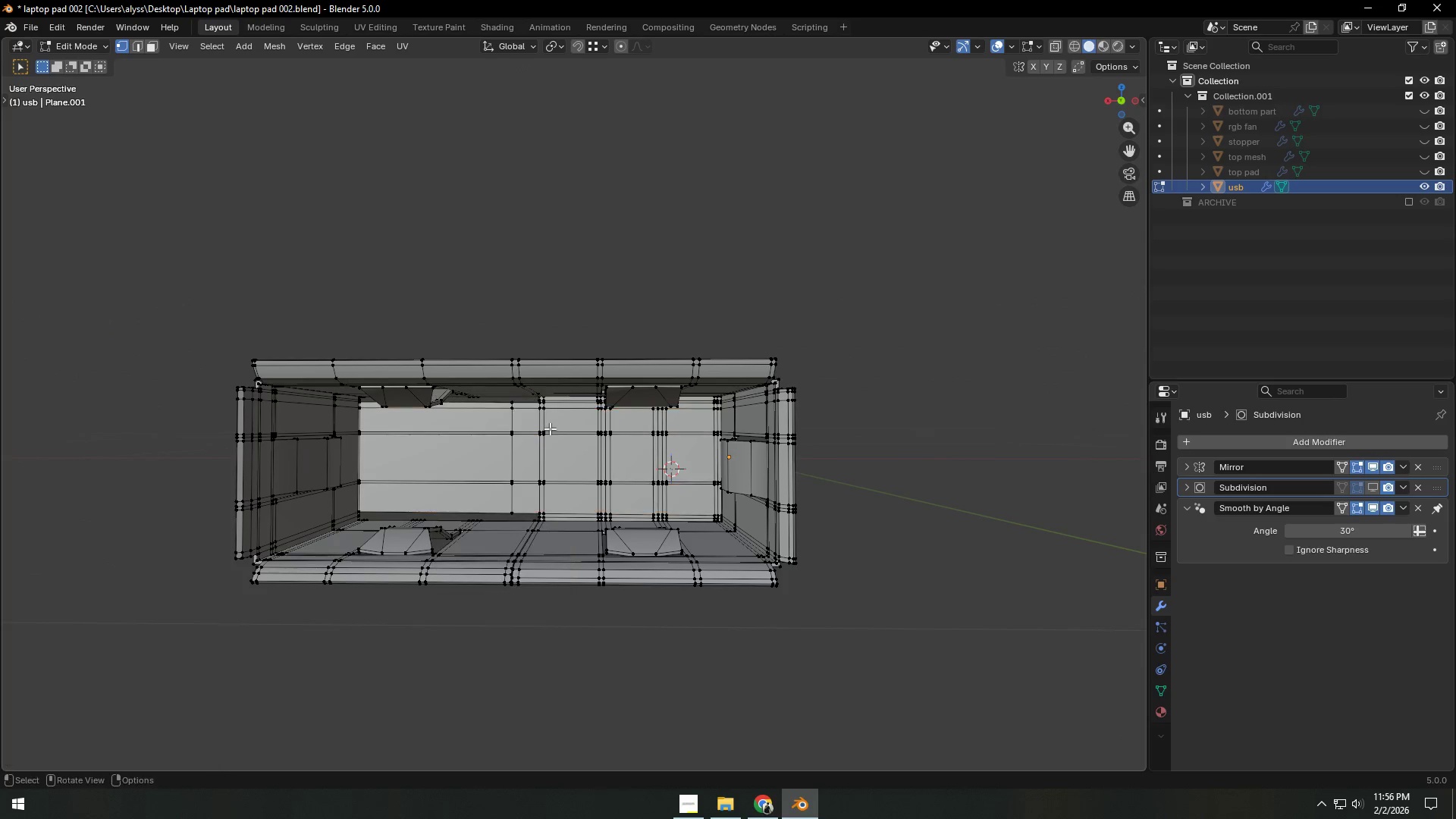 
double_click([886, 417])
 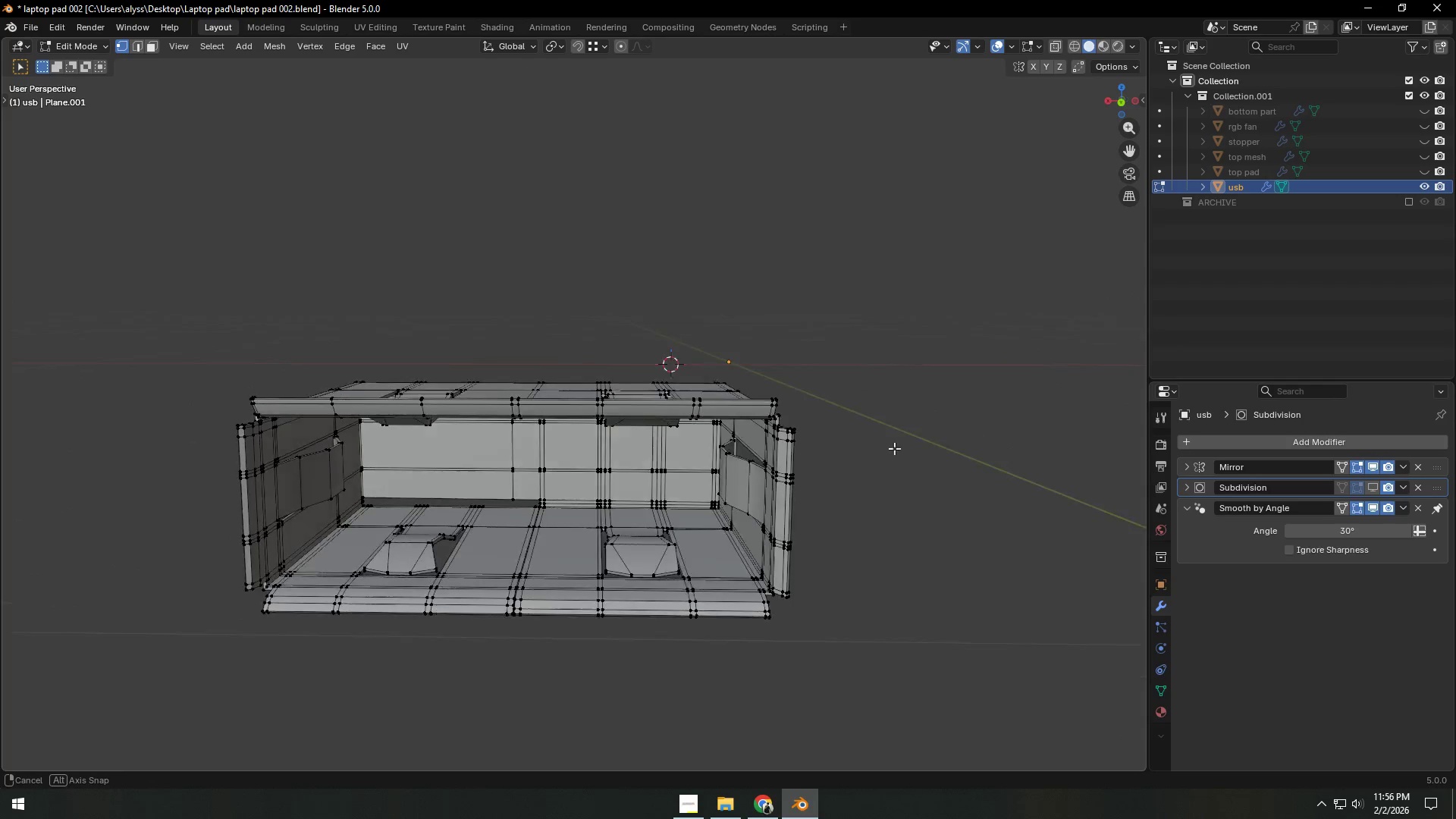 
scroll: coordinate [789, 500], scroll_direction: up, amount: 7.0
 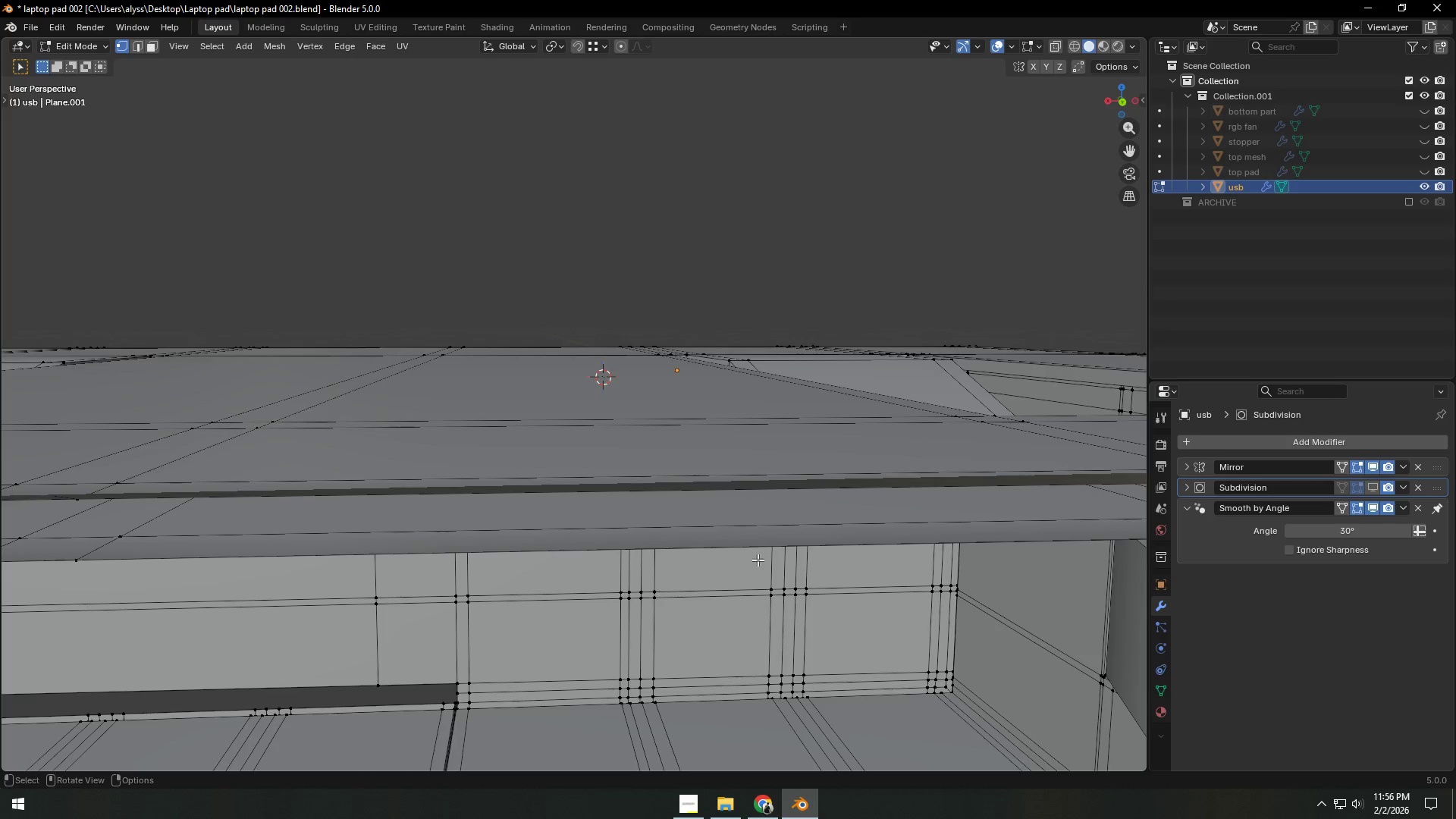 
hold_key(key=ShiftLeft, duration=0.48)
 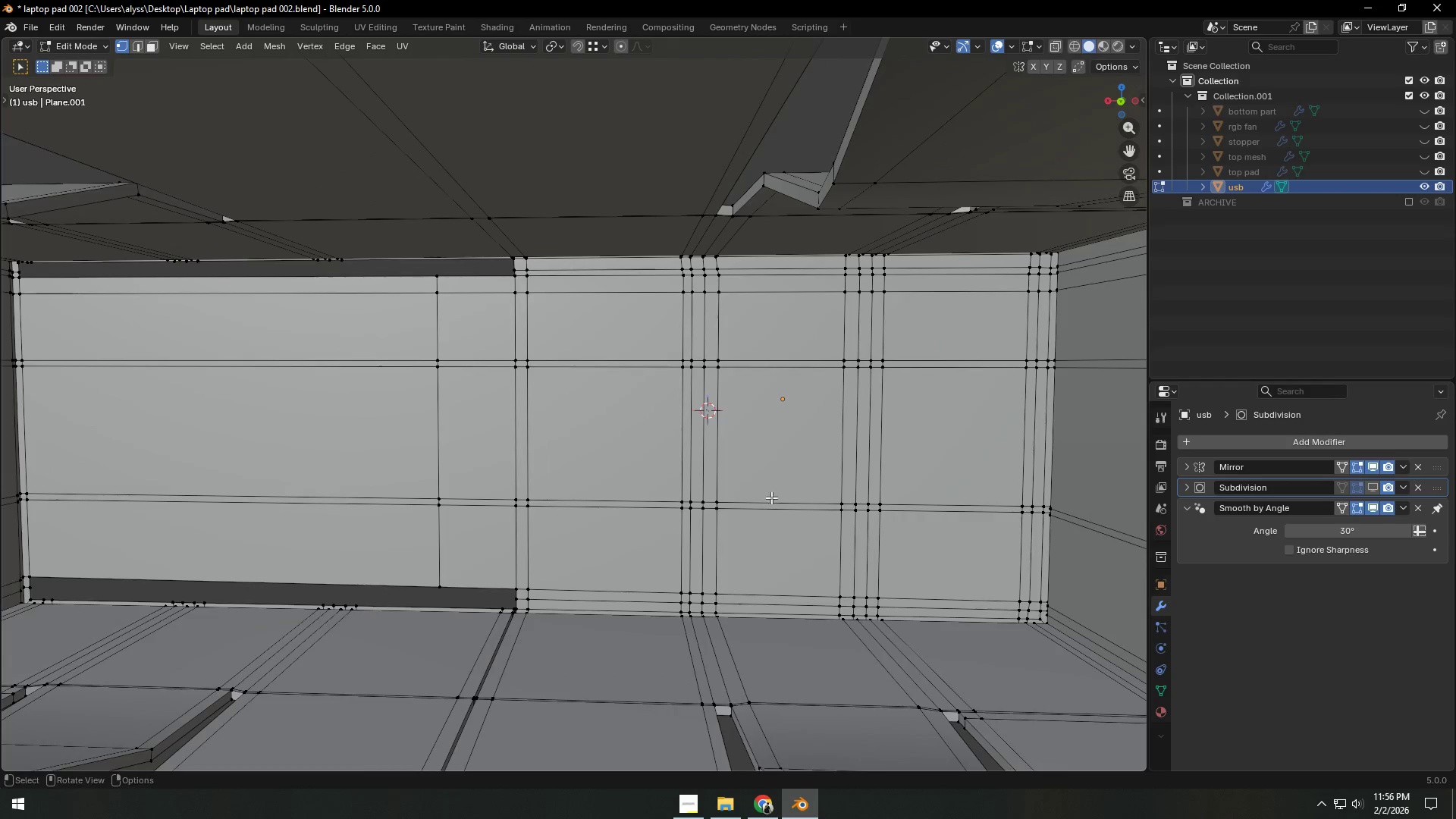 
left_click([515, 271])
 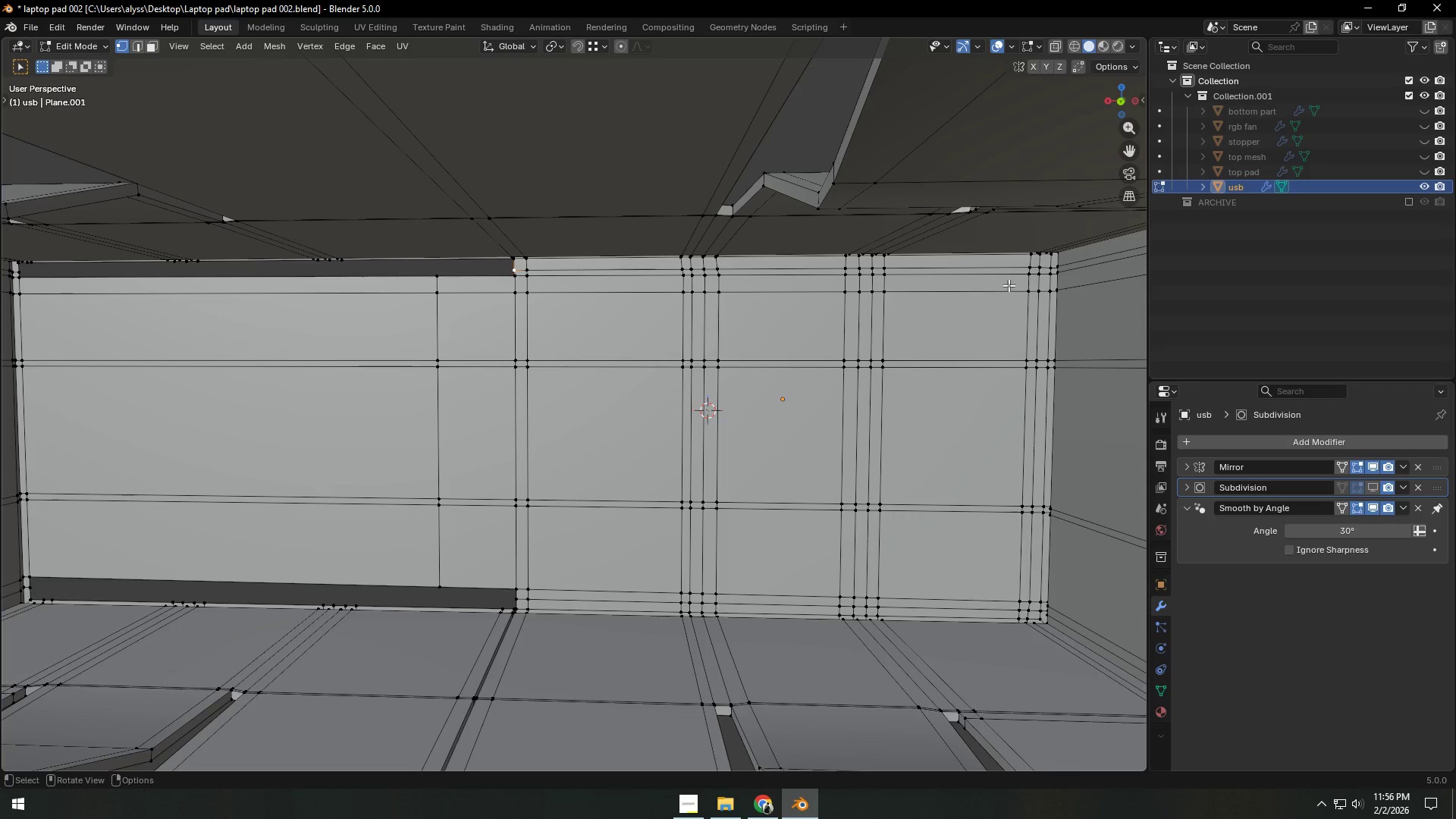 
hold_key(key=ControlLeft, duration=1.5)
left_click([1050, 265])
 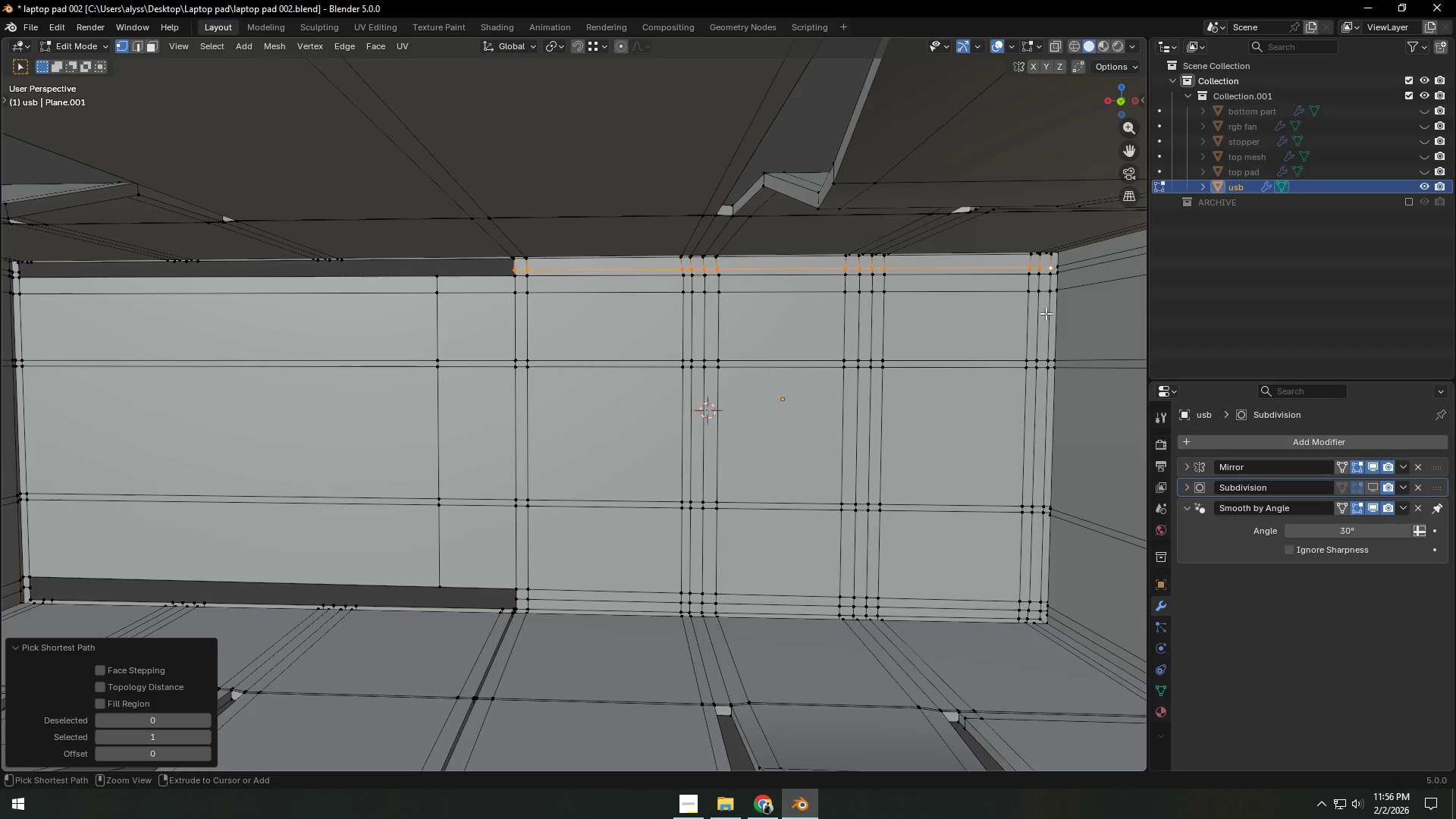 
hold_key(key=ControlLeft, duration=1.51)
 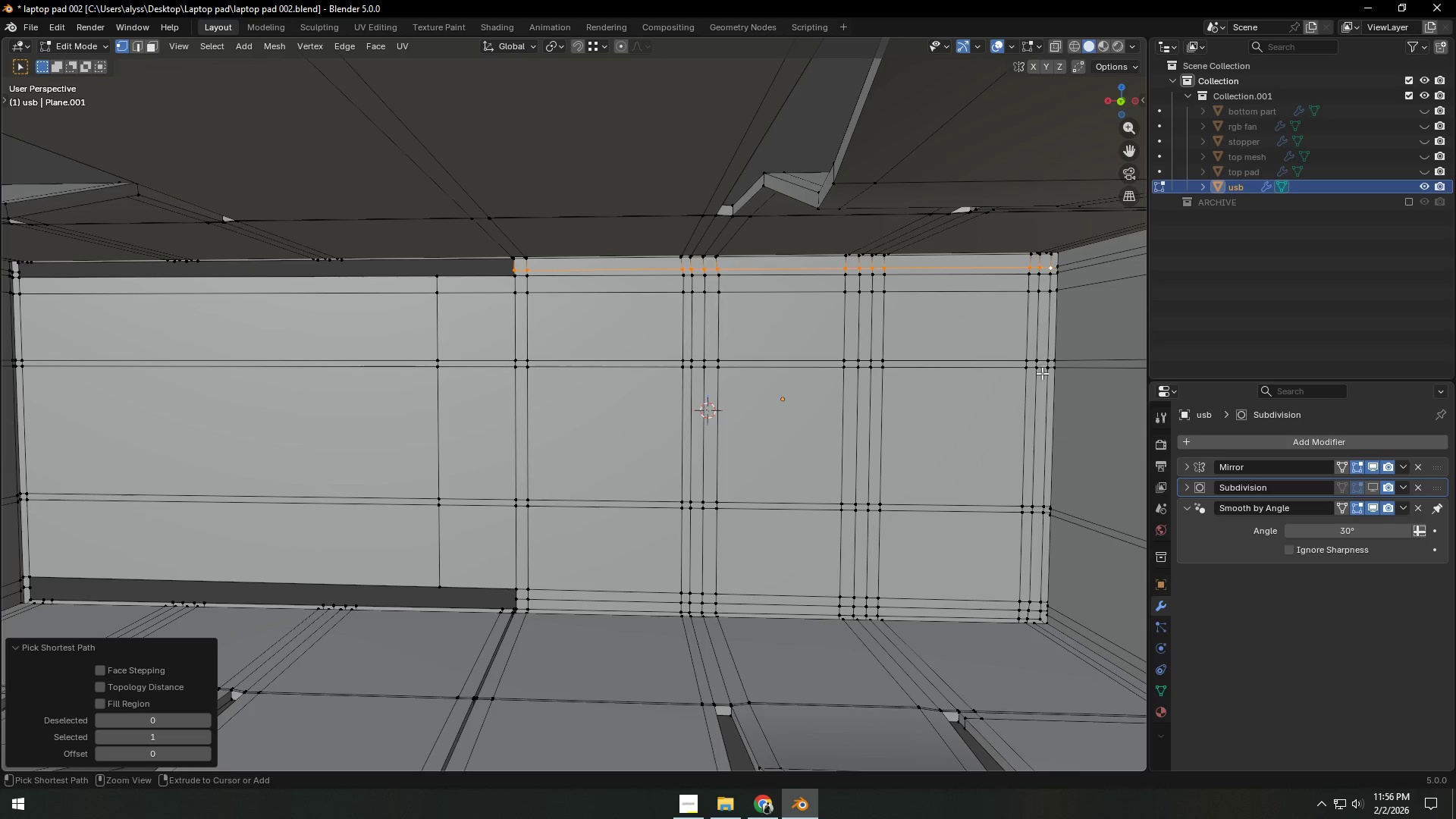 
hold_key(key=ControlLeft, duration=1.52)
 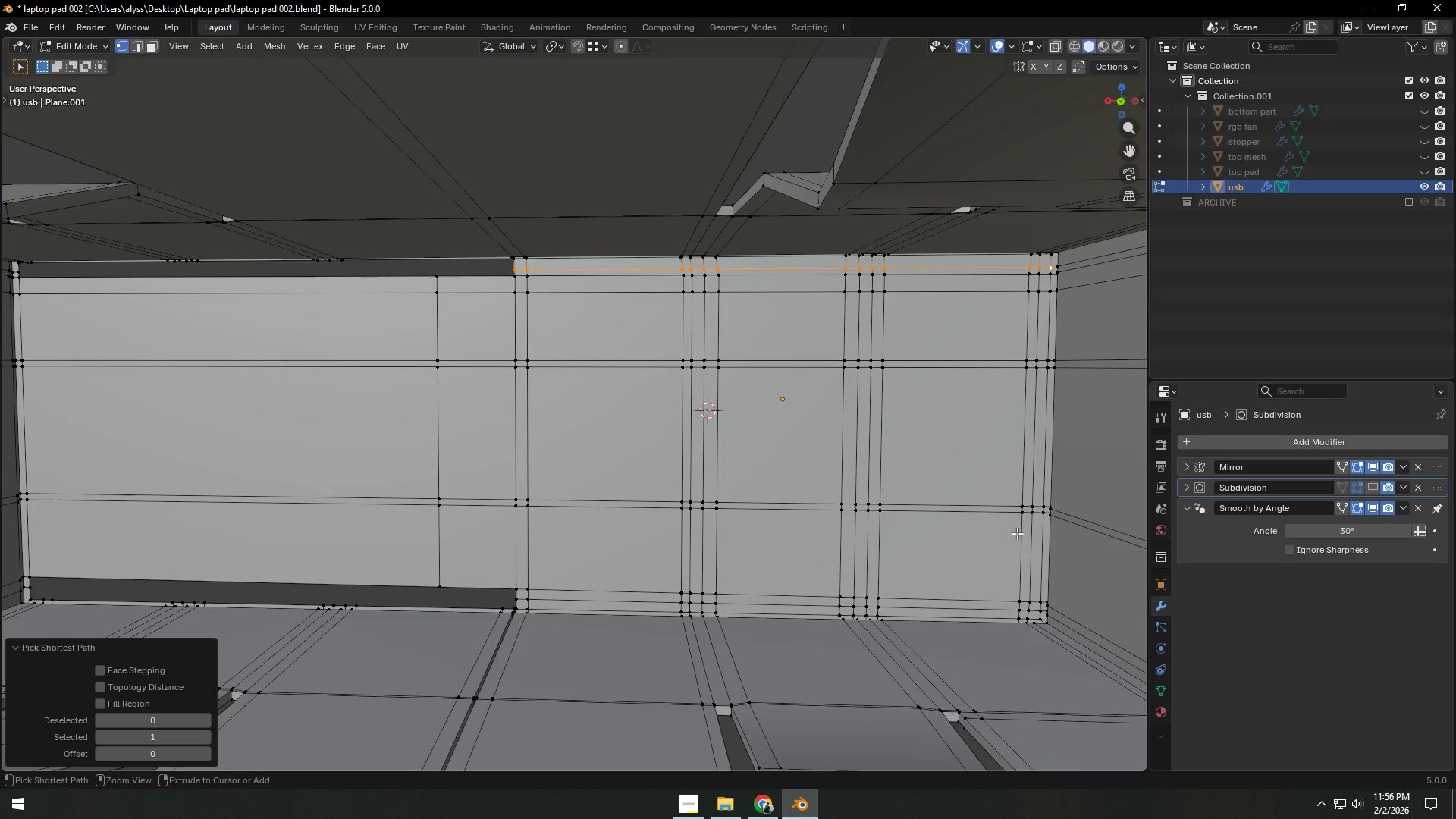 
hold_key(key=ControlLeft, duration=1.5)
 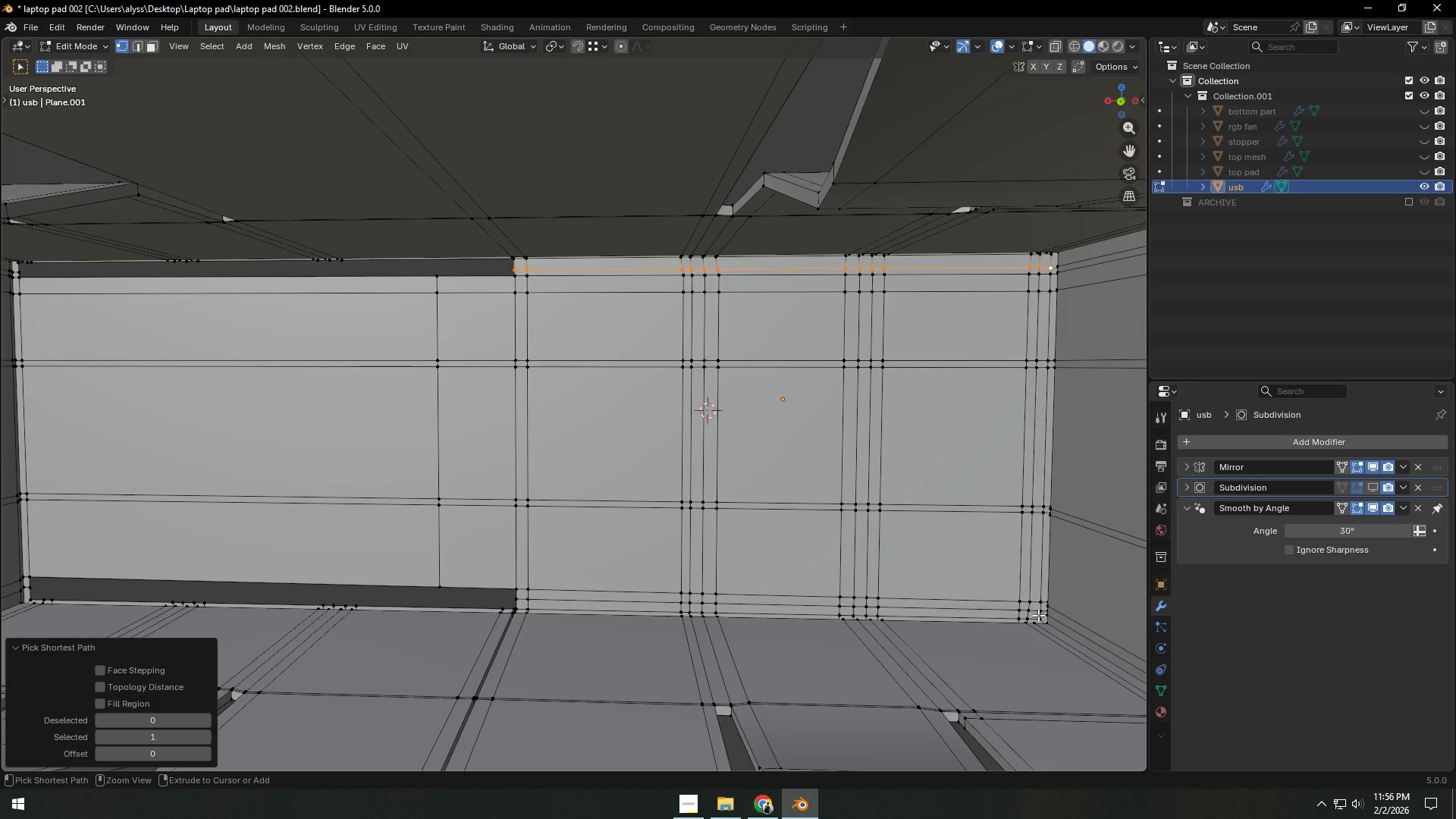 
hold_key(key=ControlLeft, duration=1.39)
 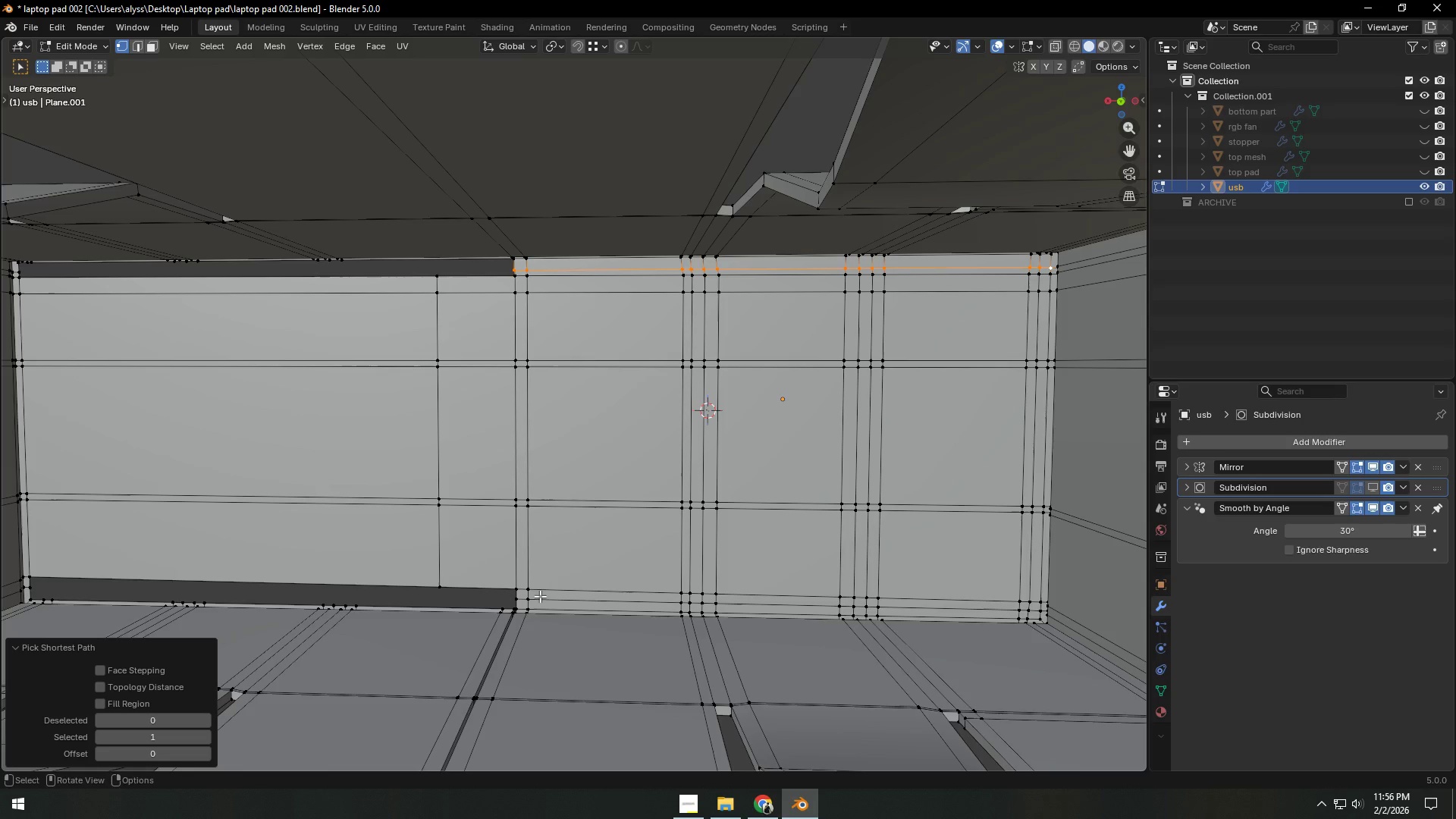 
hold_key(key=ControlLeft, duration=1.51)
left_click([1041, 610])
 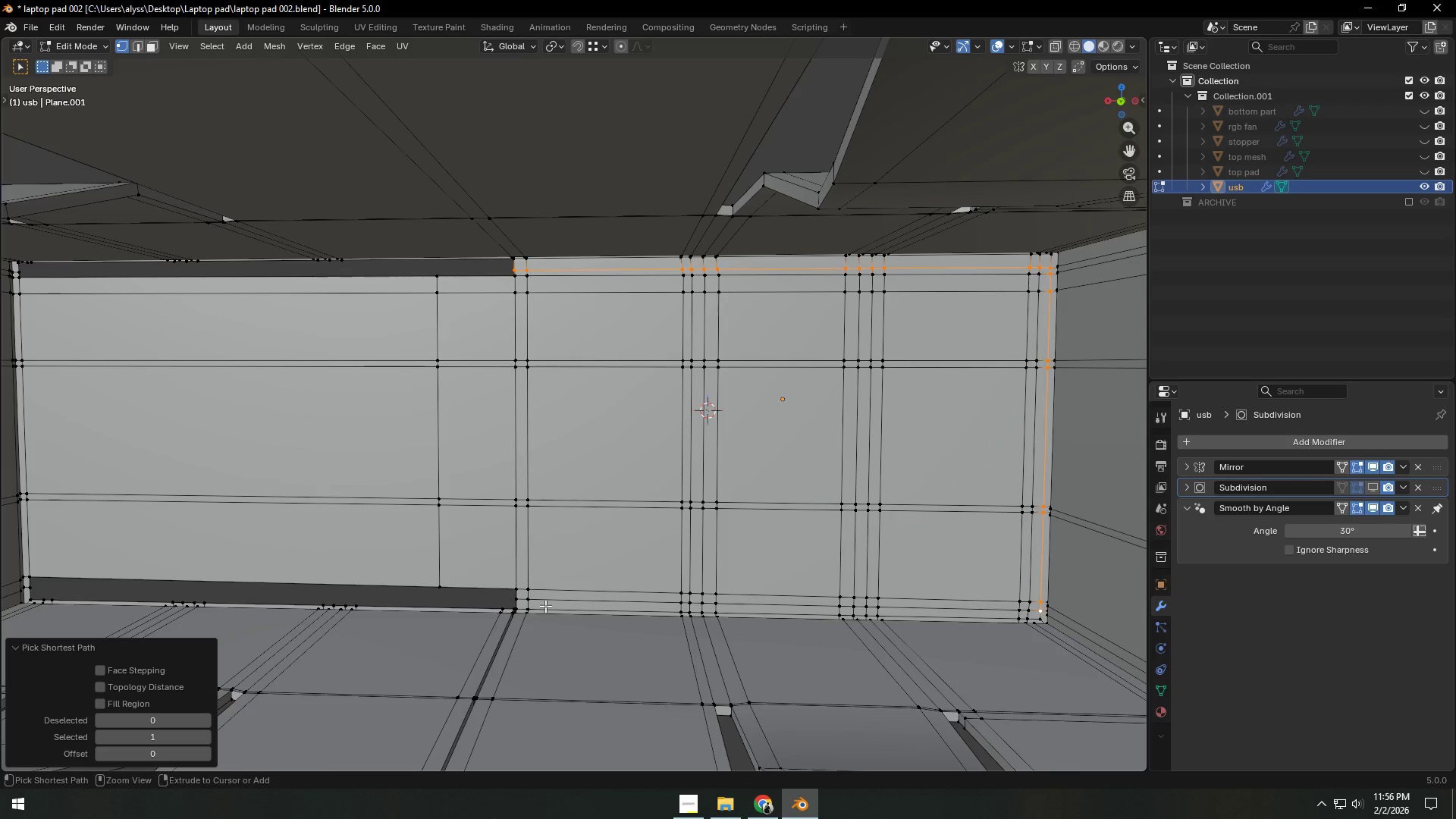 
hold_key(key=ControlLeft, duration=1.5)
left_click([515, 598])
 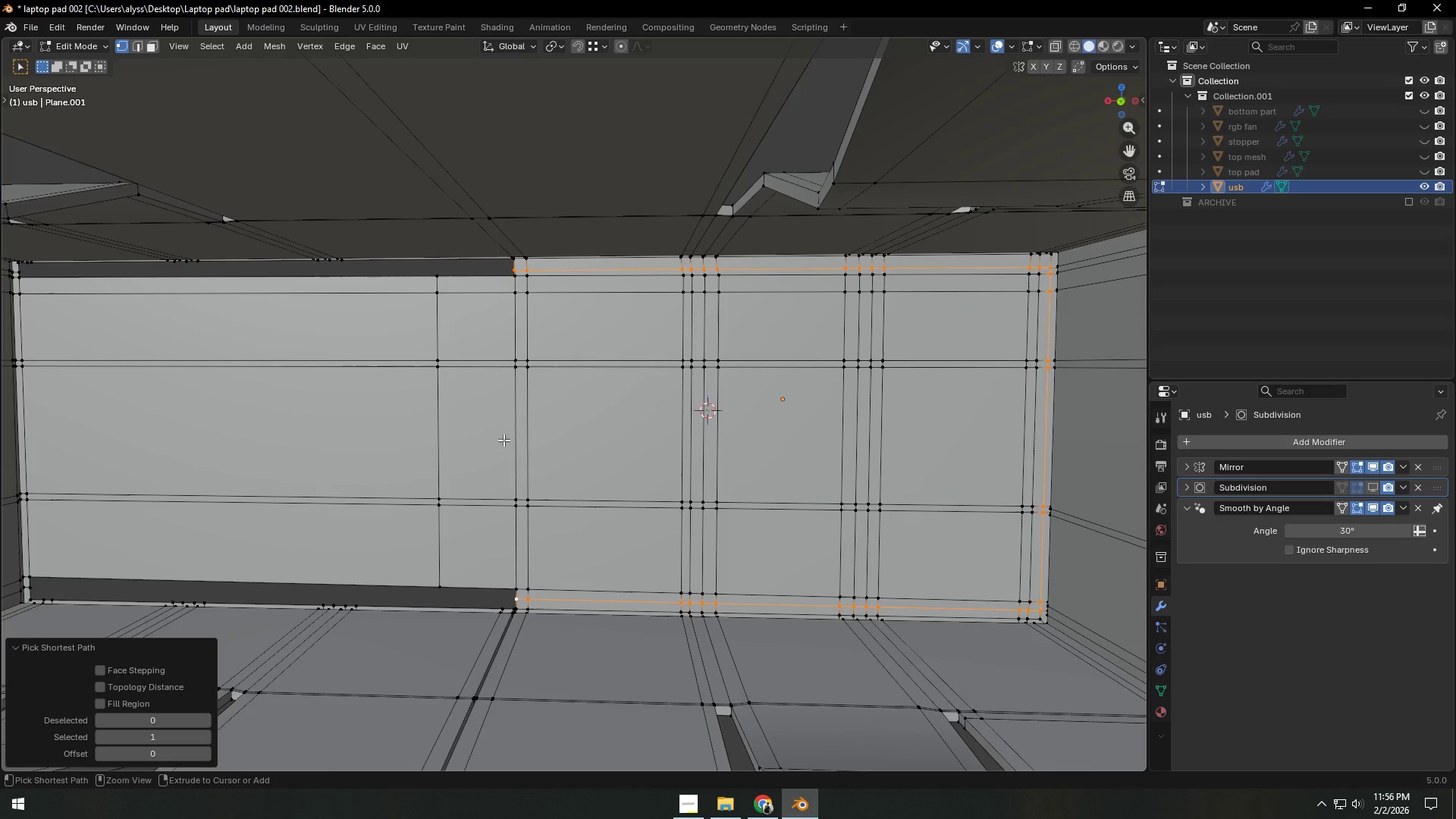 
hold_key(key=ControlLeft, duration=1.5)
 